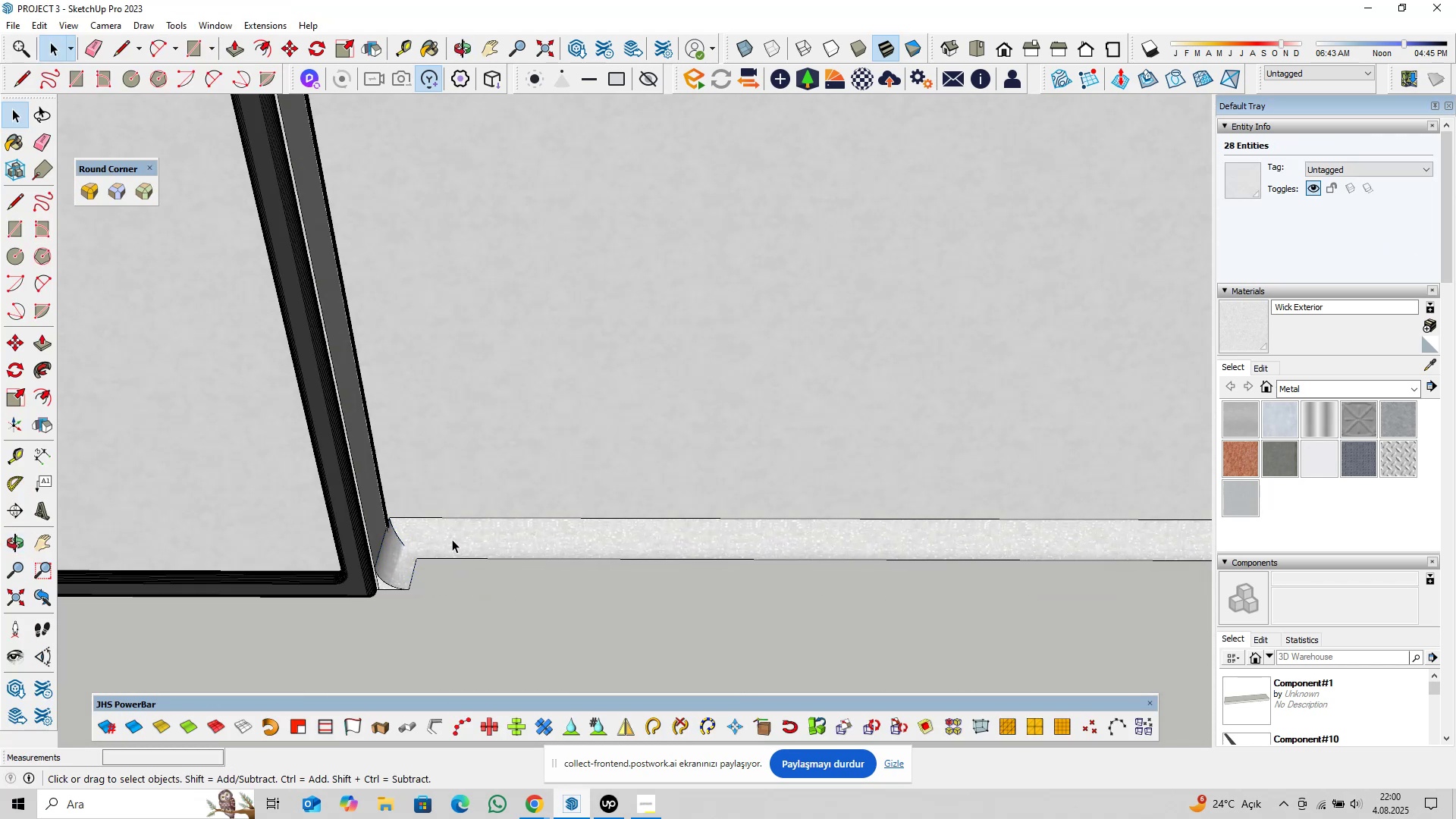 
left_click([452, 539])
 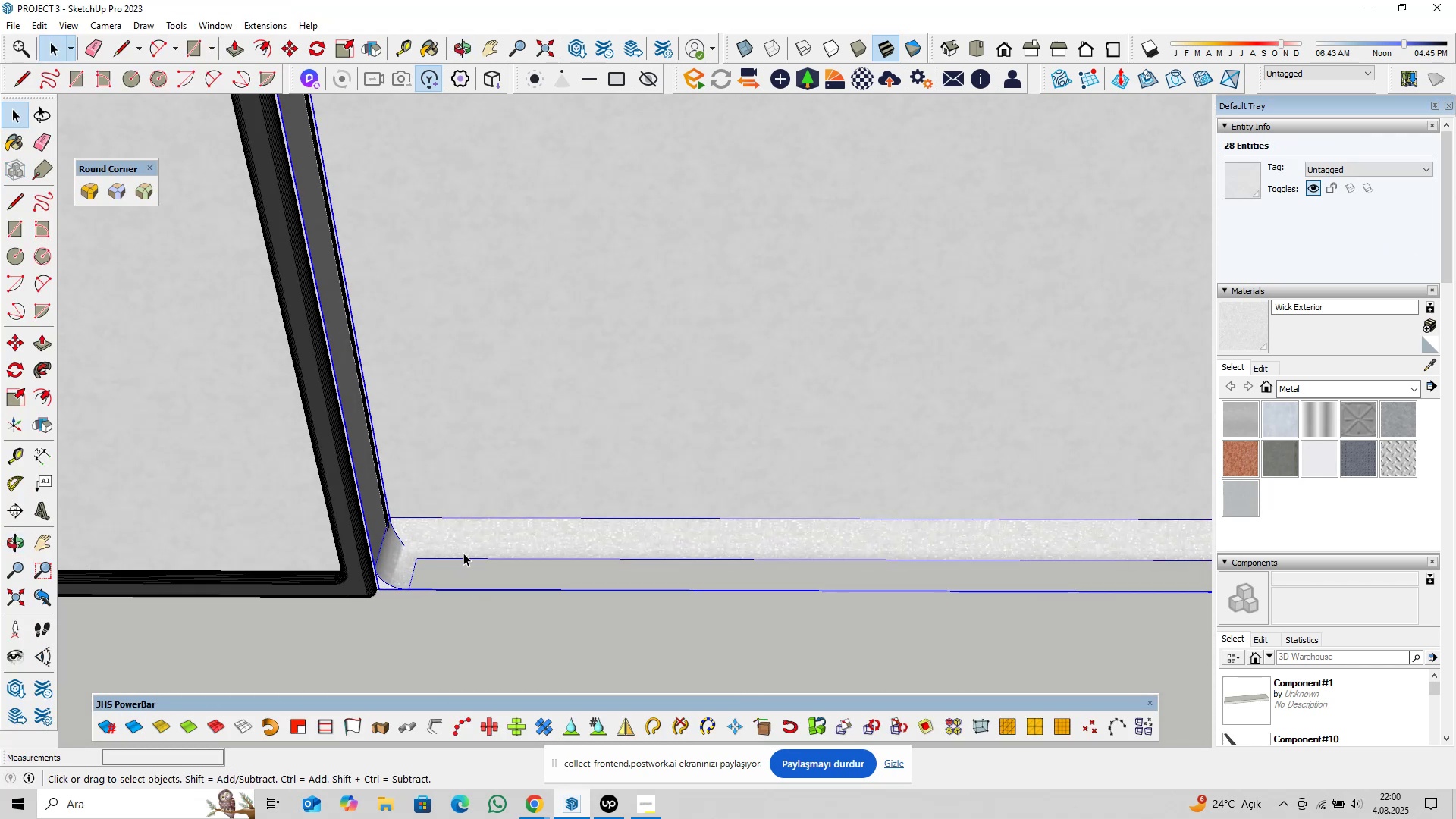 
key(Control+Z)
 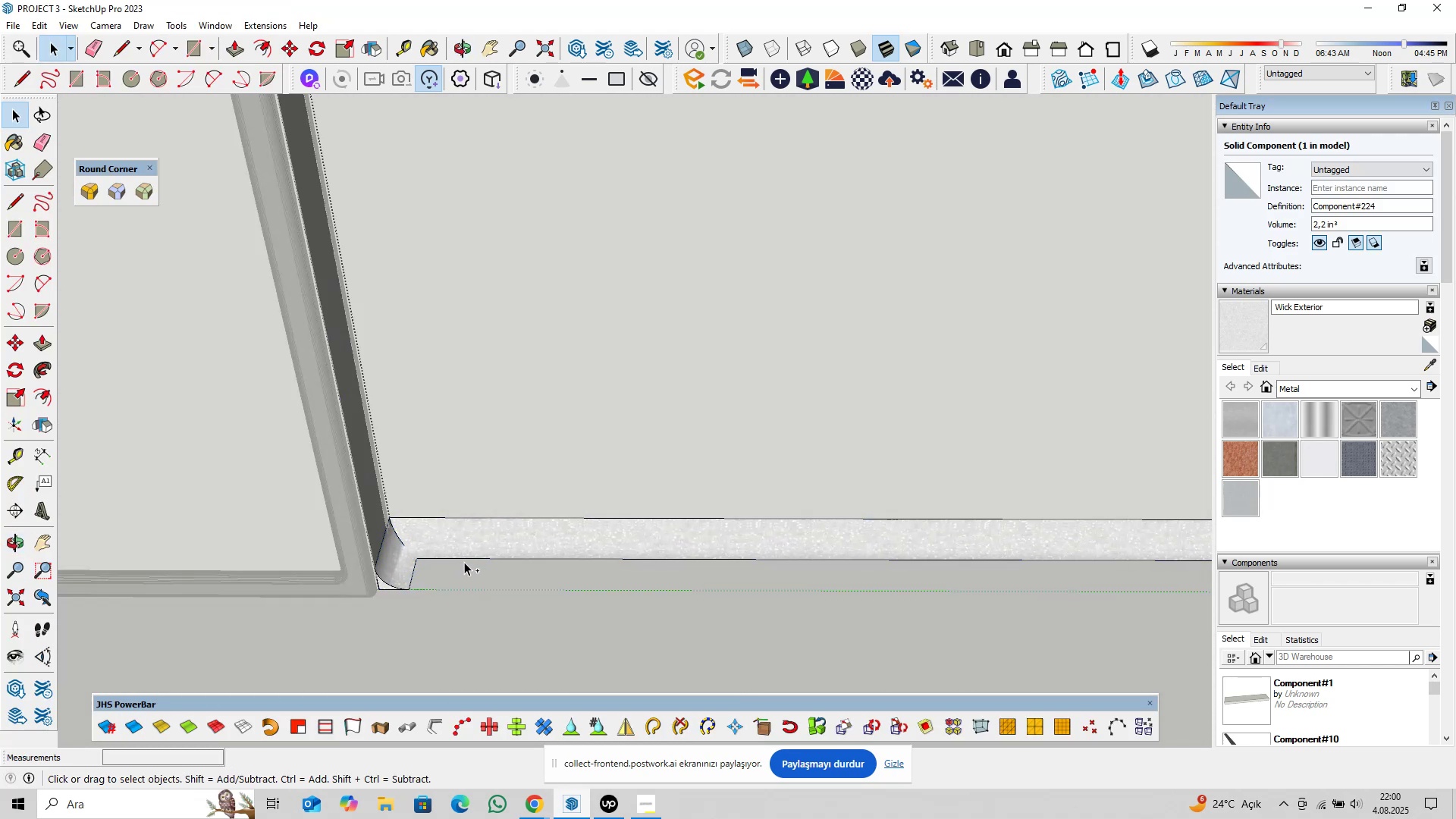 
key(Control+Z)
 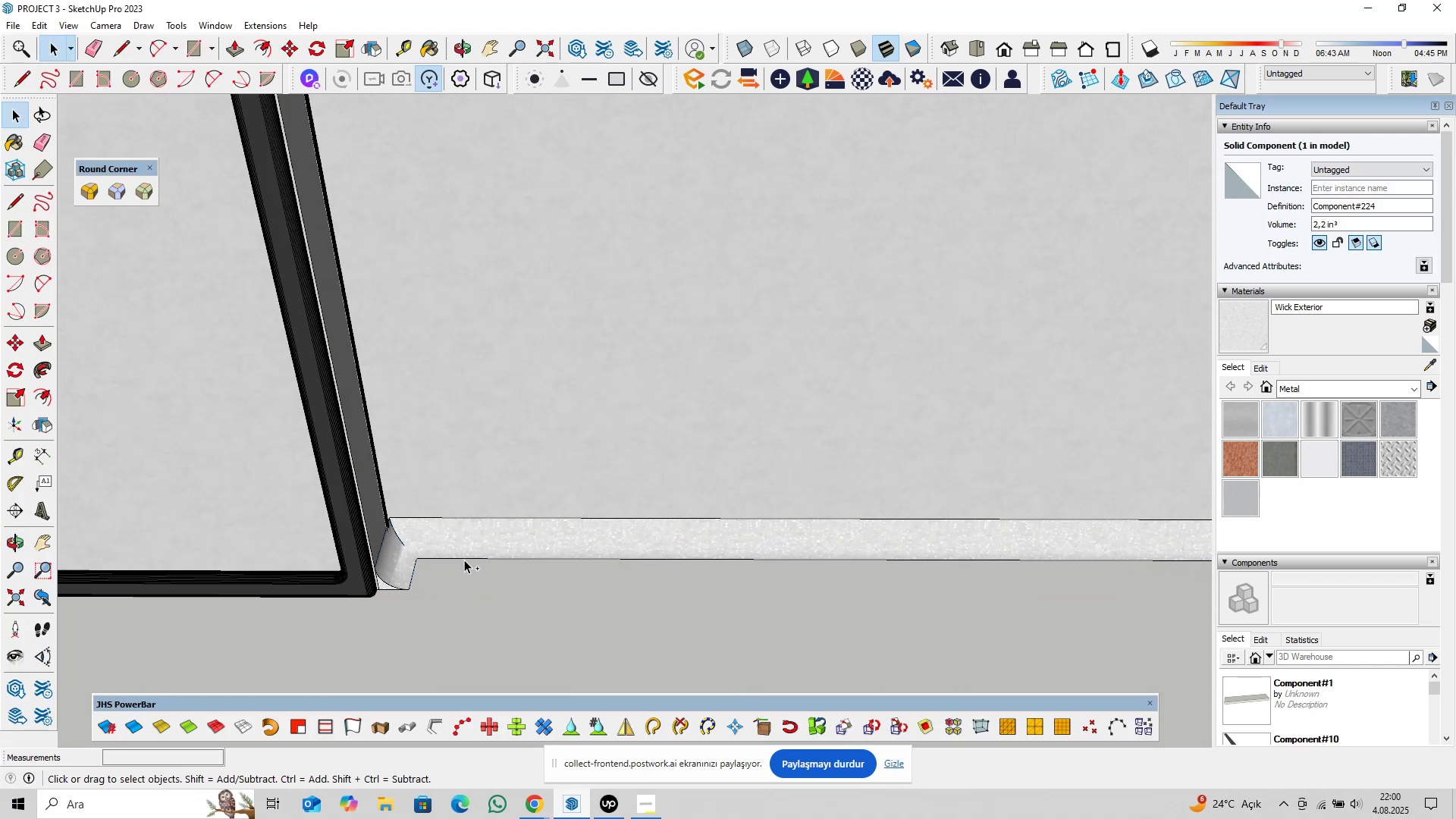 
key(Control+Z)
 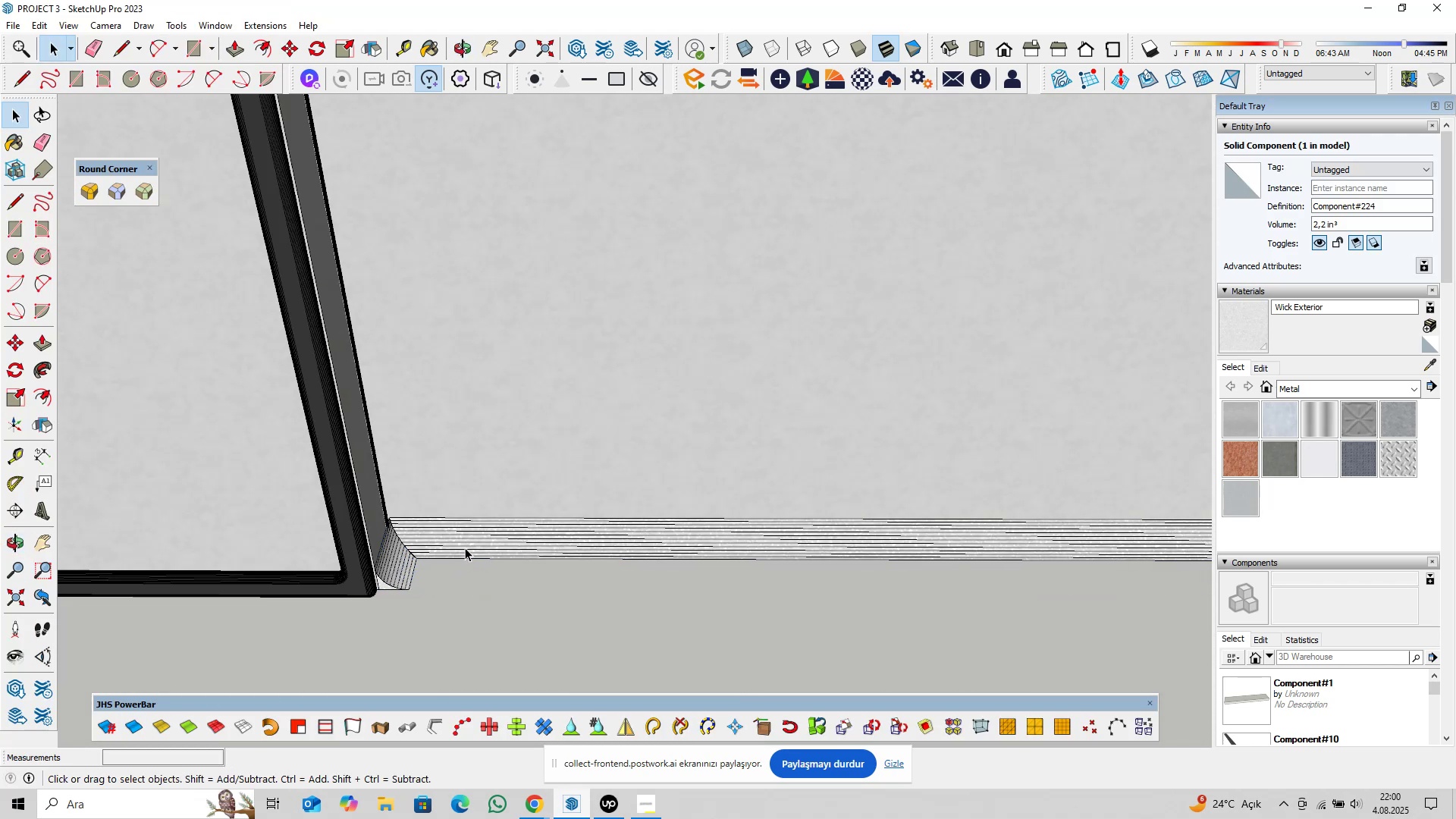 
left_click([465, 547])
 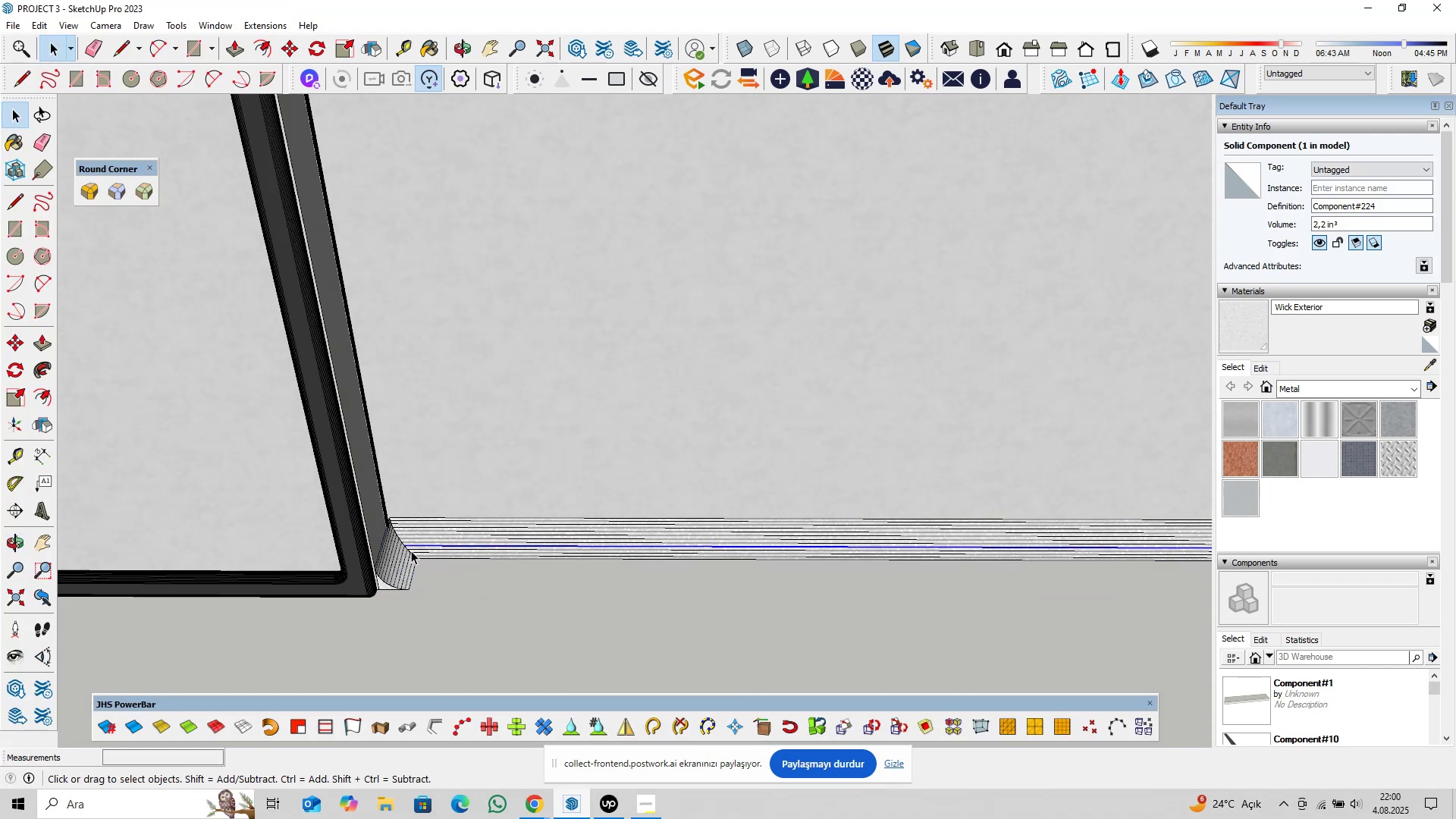 
left_click([411, 551])
 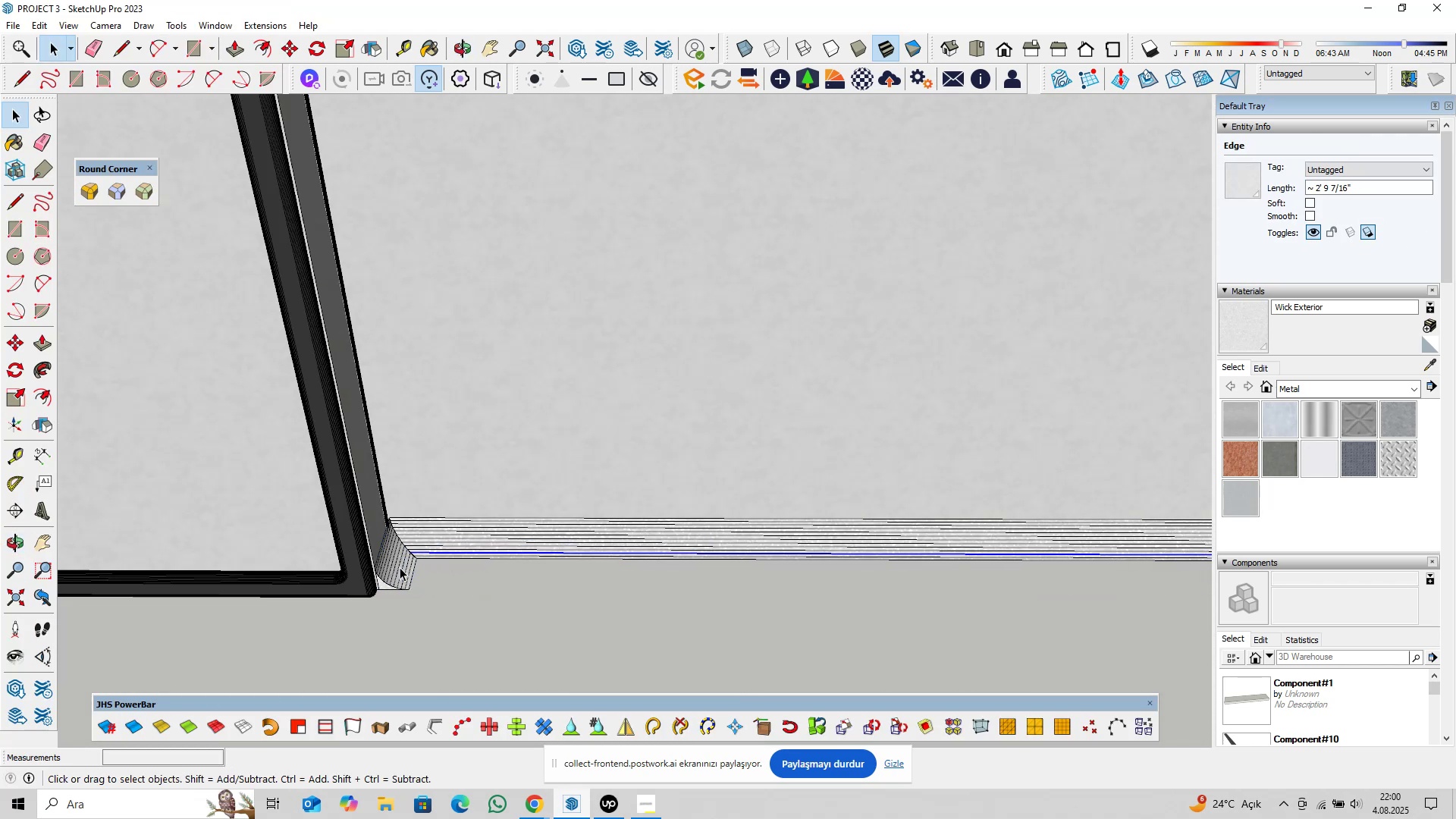 
key(Escape)
 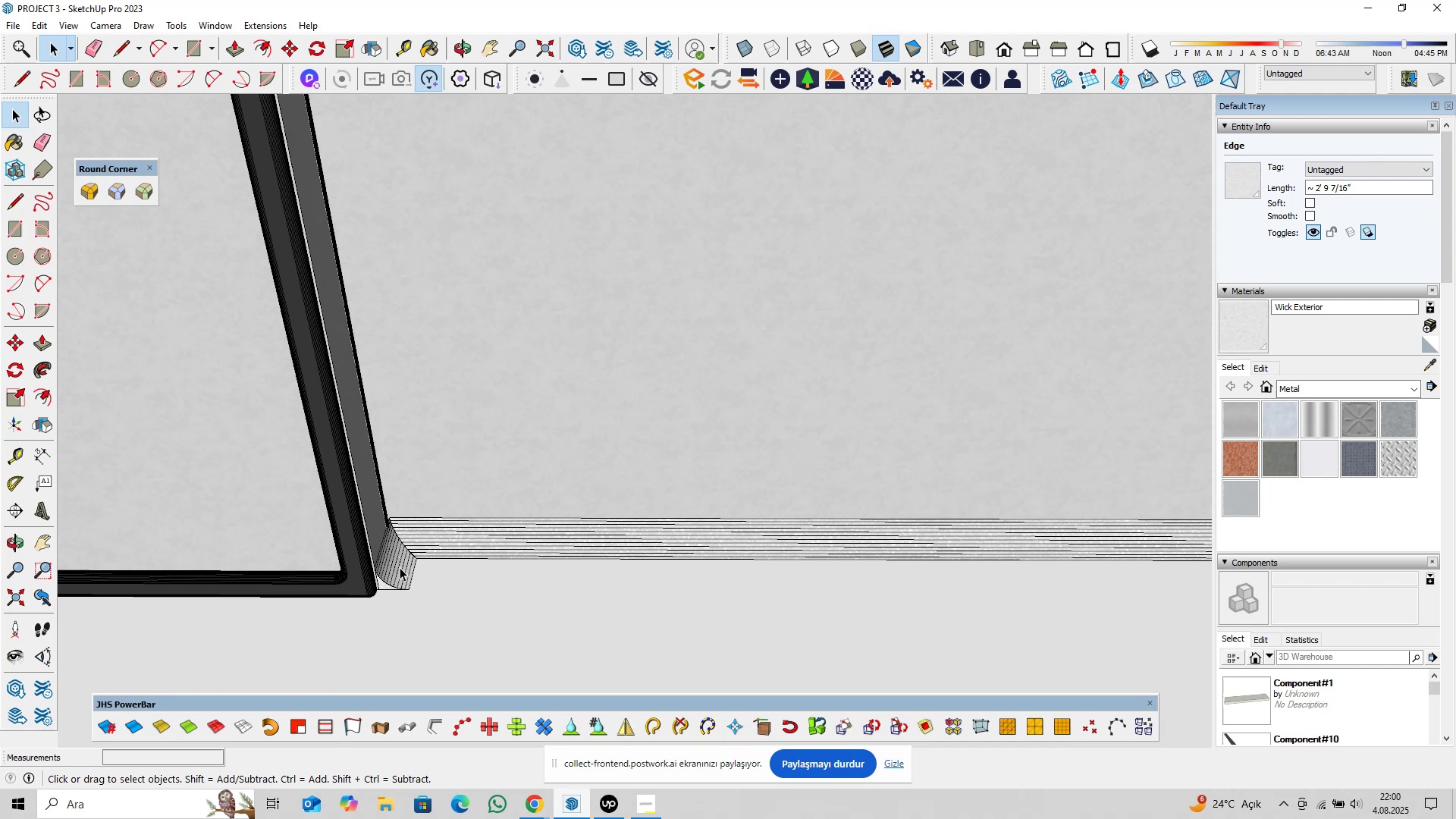 
double_click([400, 567])
 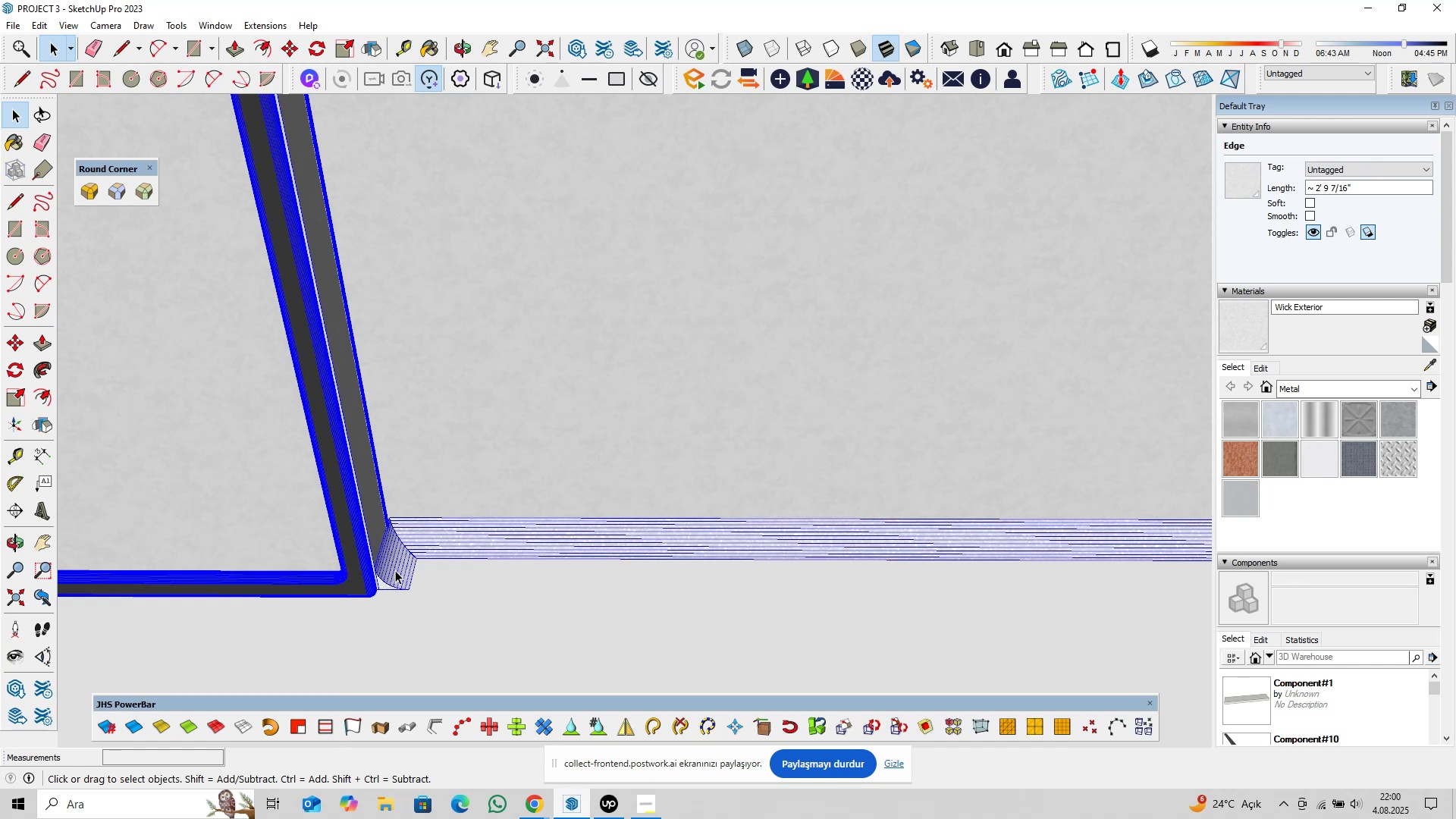 
right_click([395, 570])
 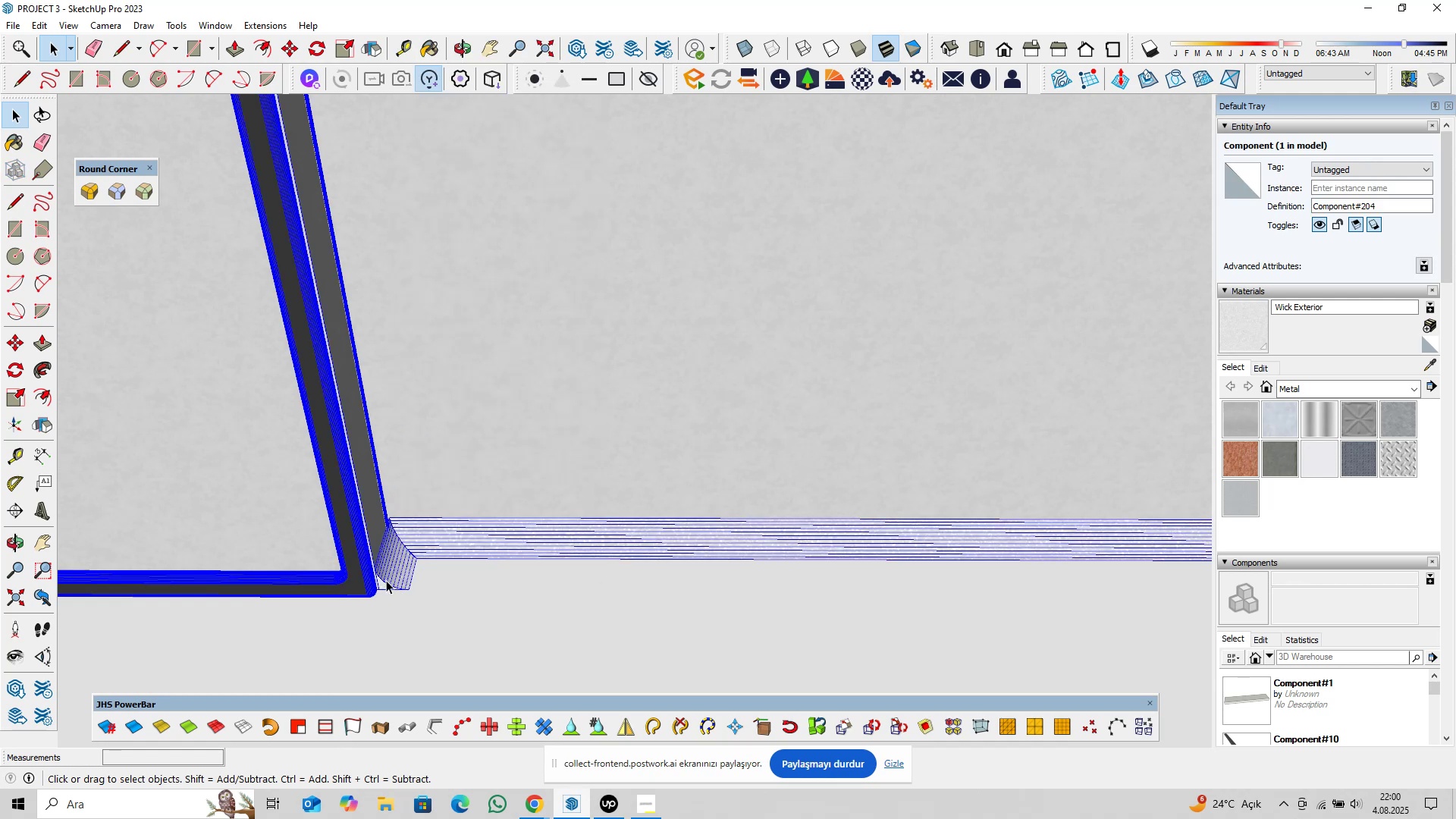 
double_click([397, 561])
 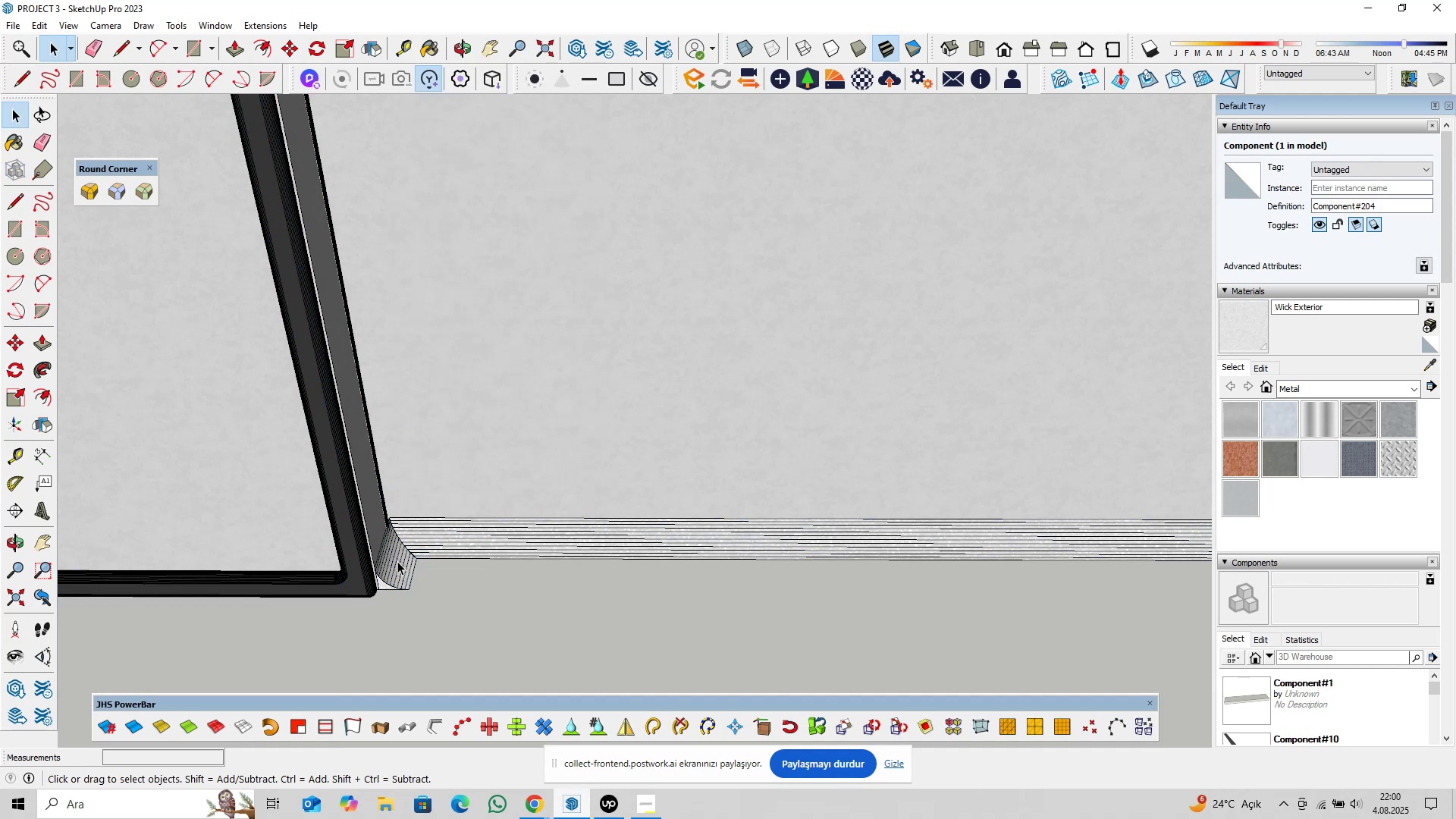 
triple_click([397, 561])
 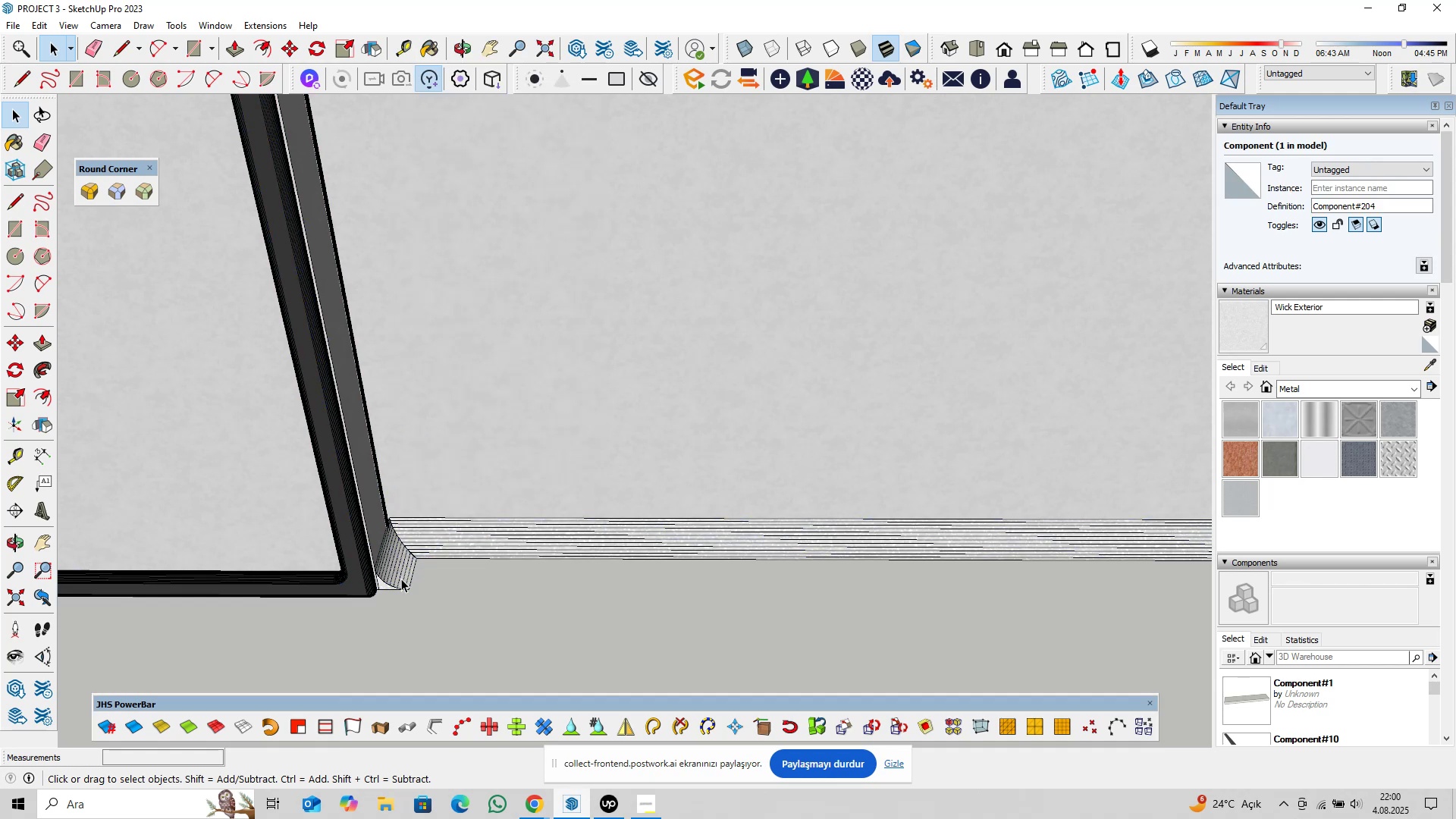 
triple_click([401, 579])
 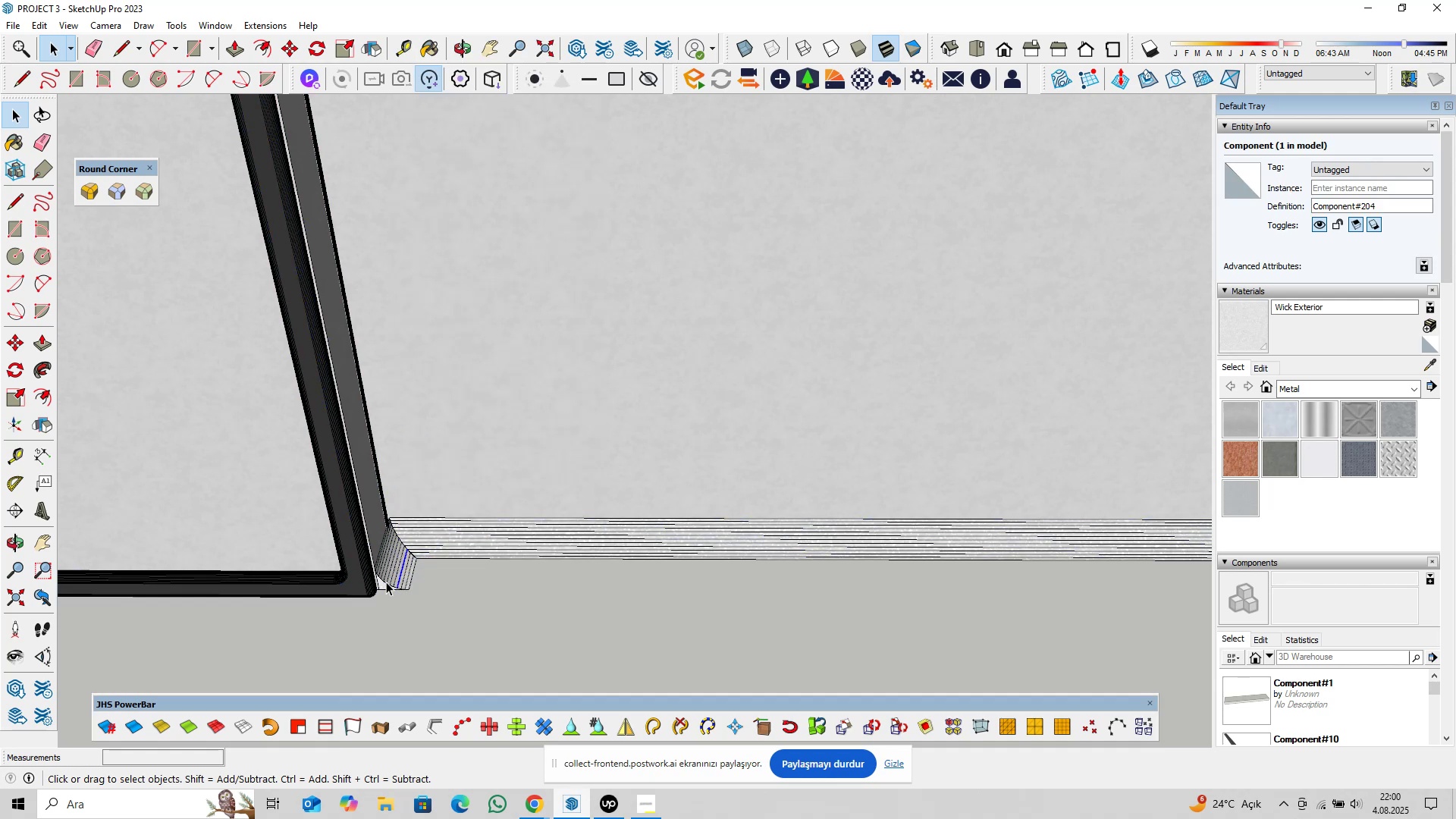 
triple_click([386, 582])
 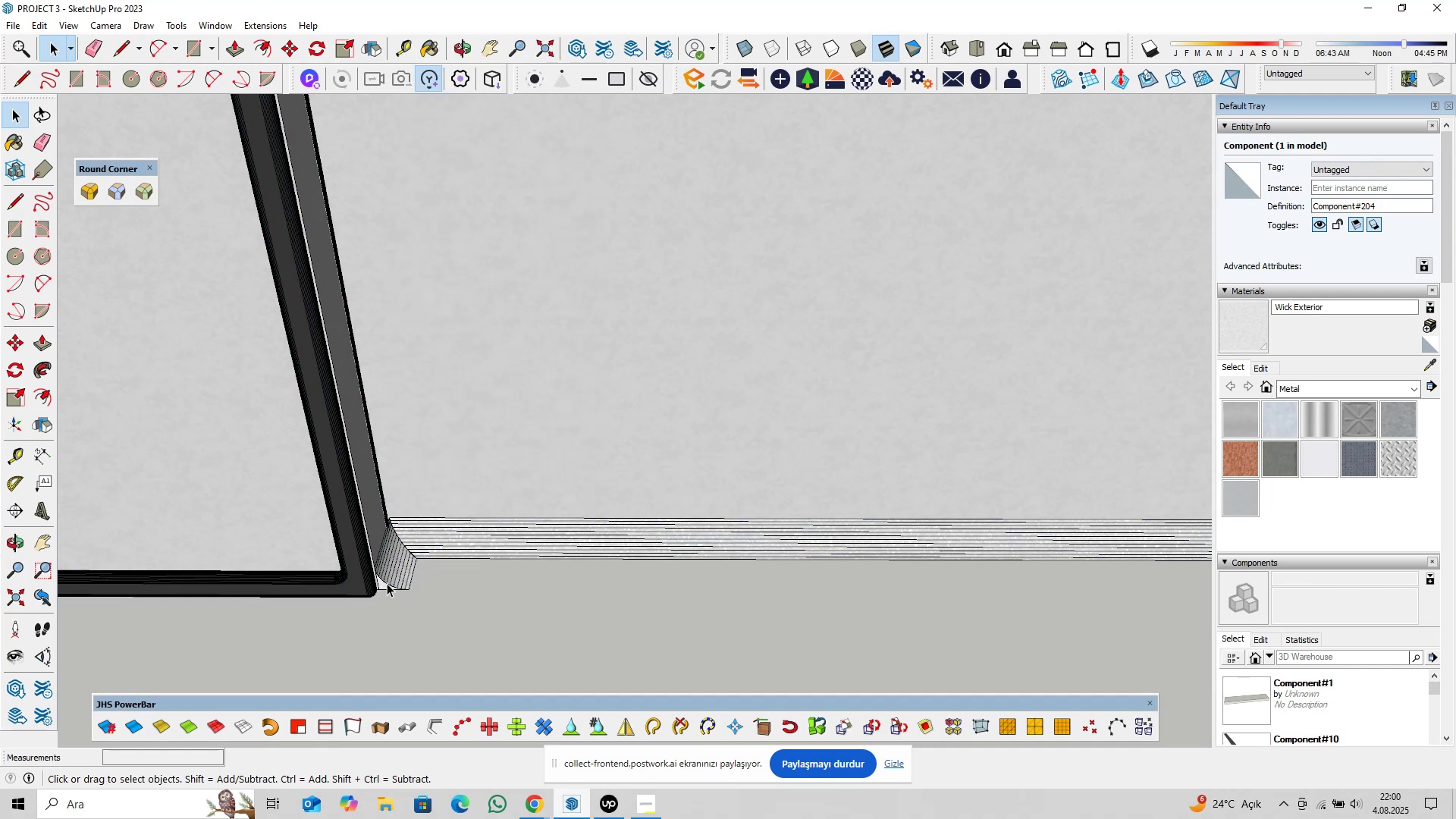 
key(Escape)
 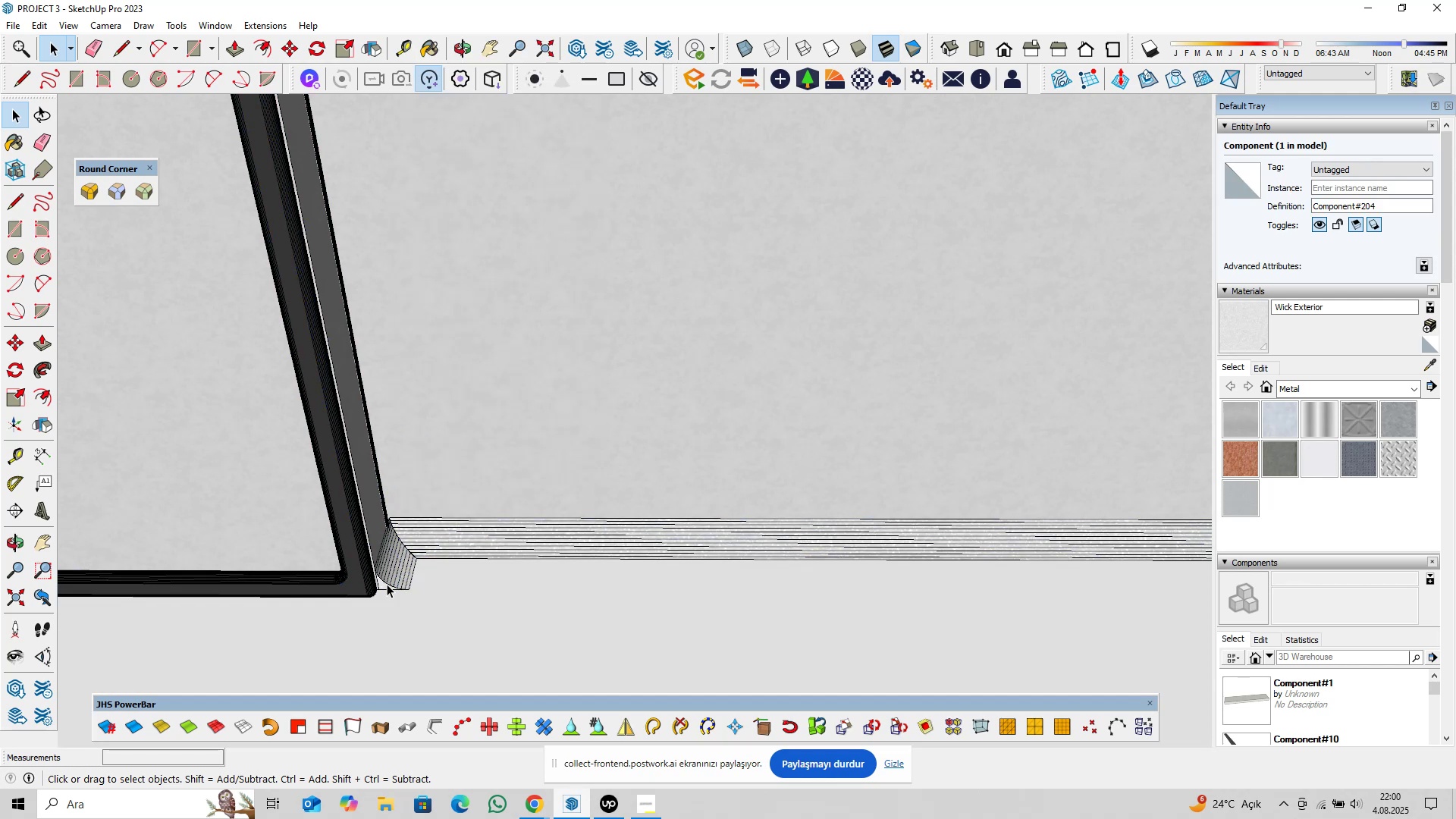 
triple_click([387, 584])
 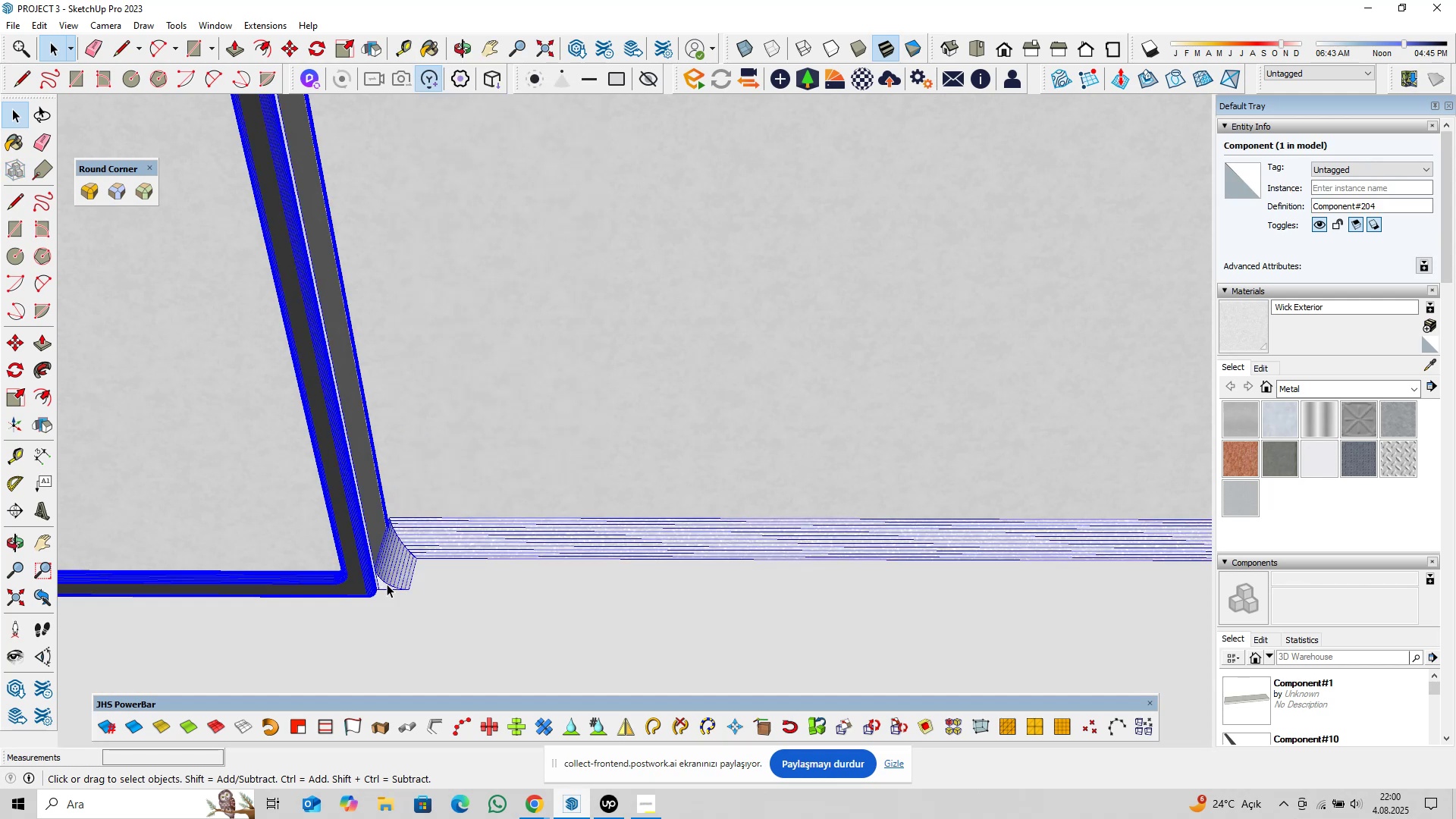 
right_click([387, 584])
 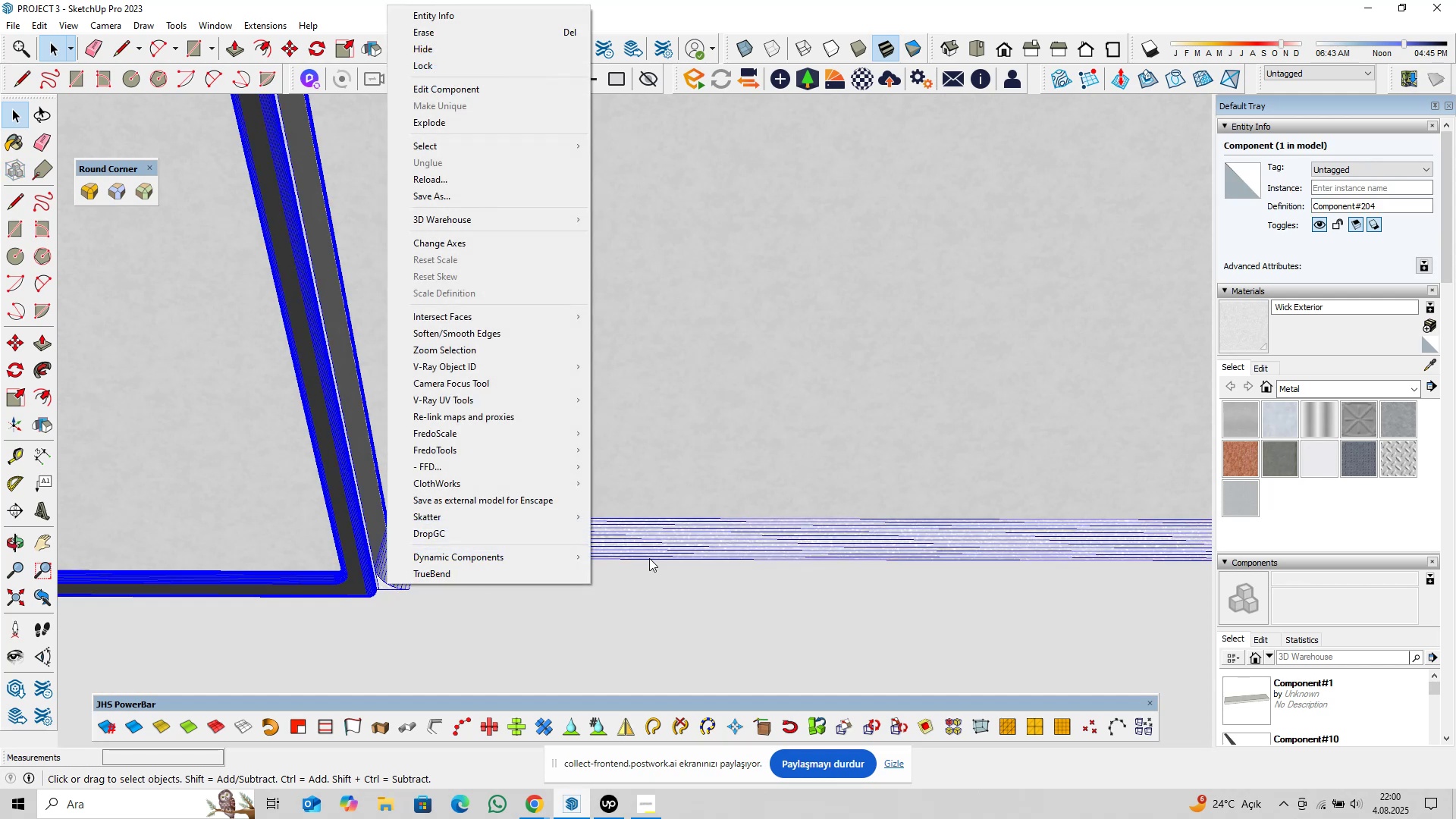 
left_click([664, 551])
 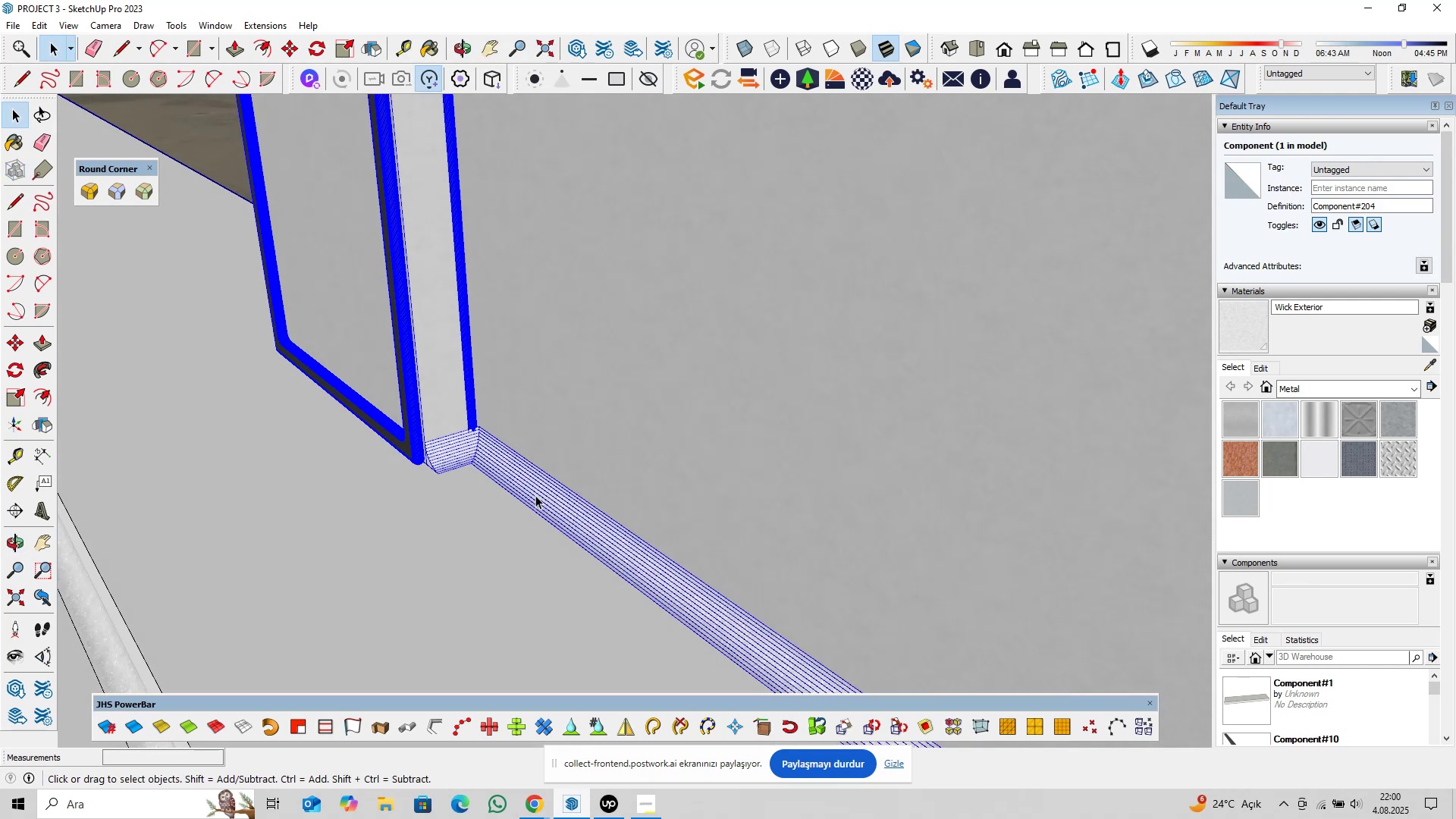 
double_click([628, 417])
 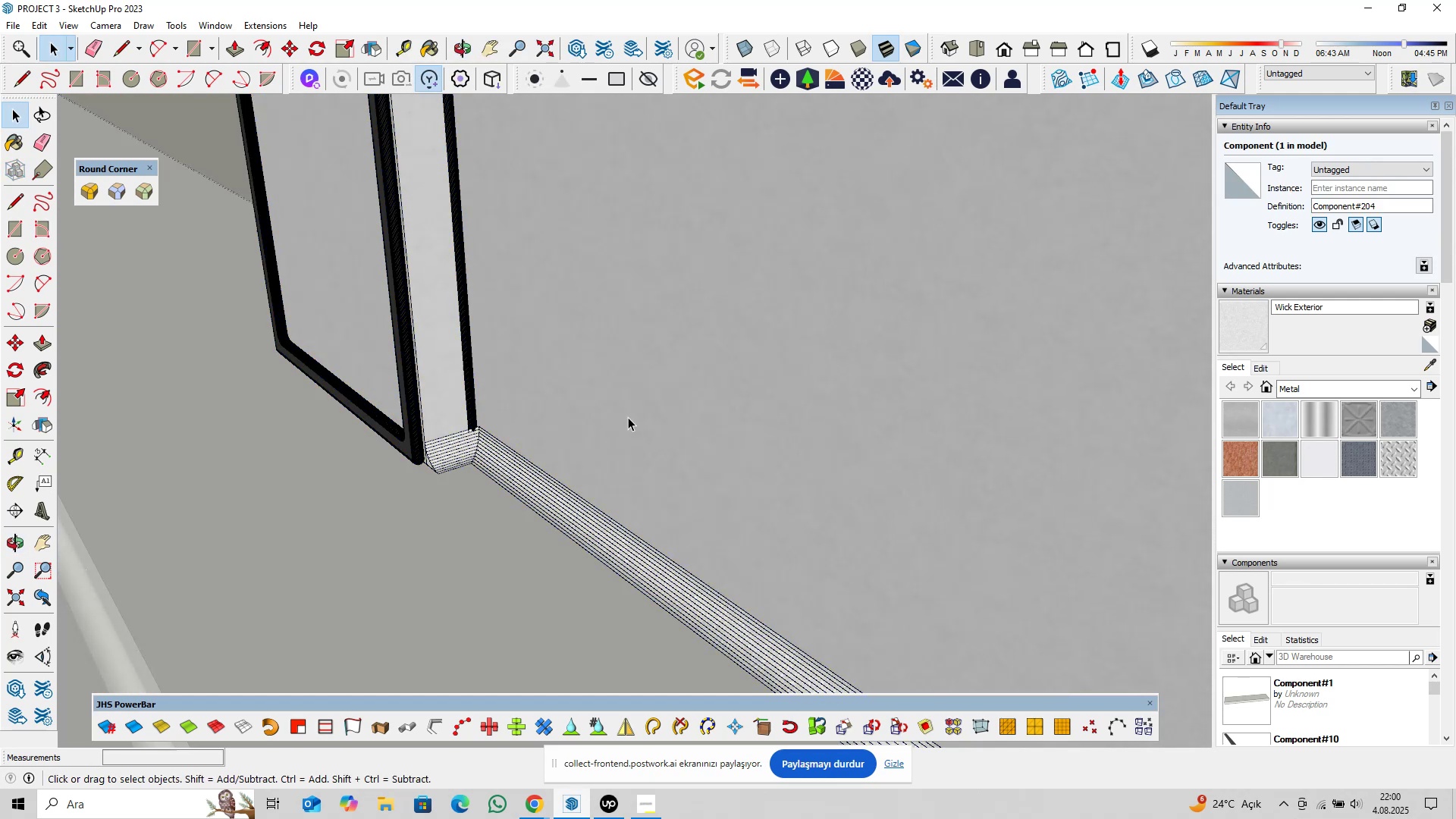 
triple_click([628, 417])
 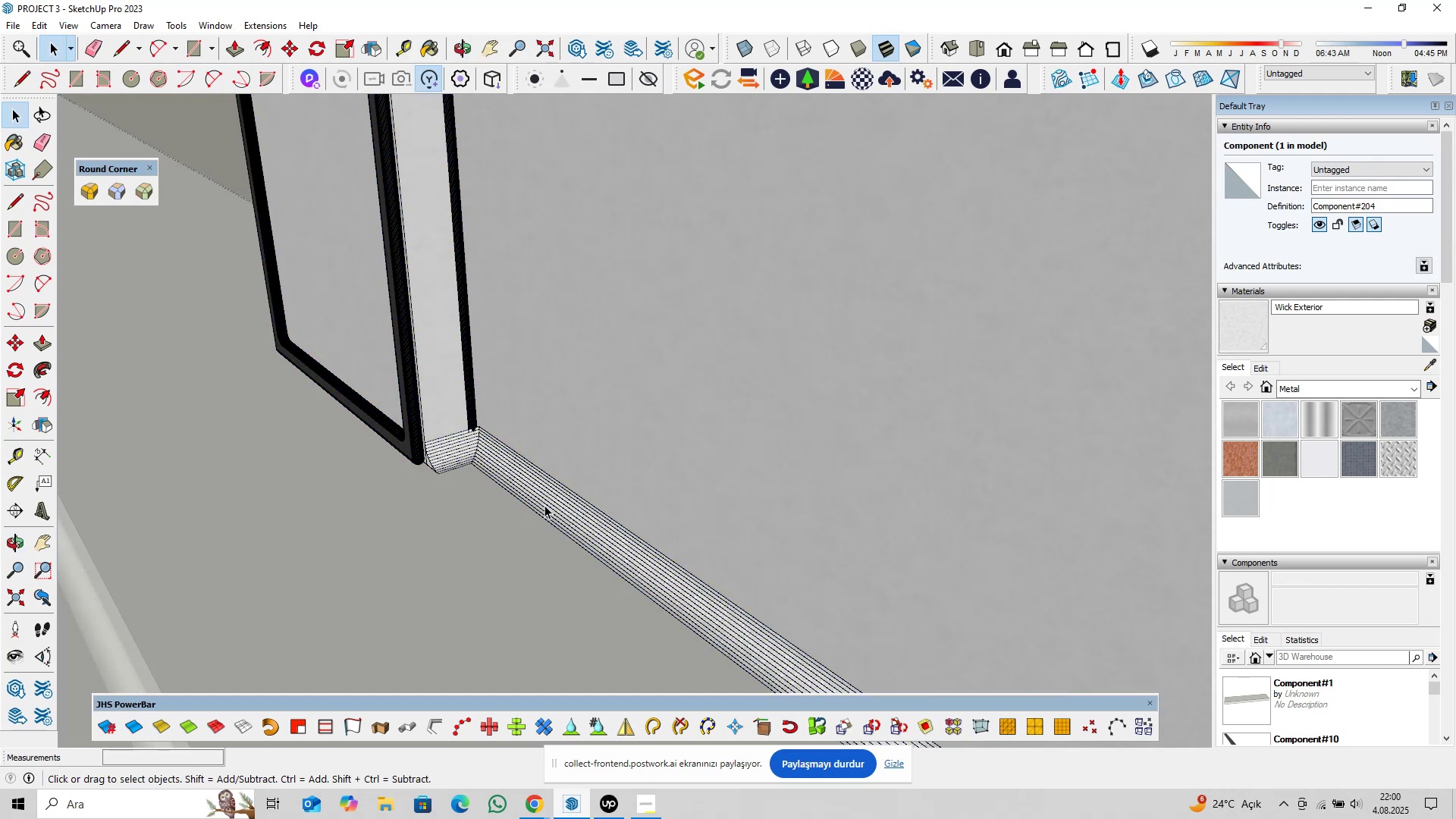 
triple_click([544, 505])
 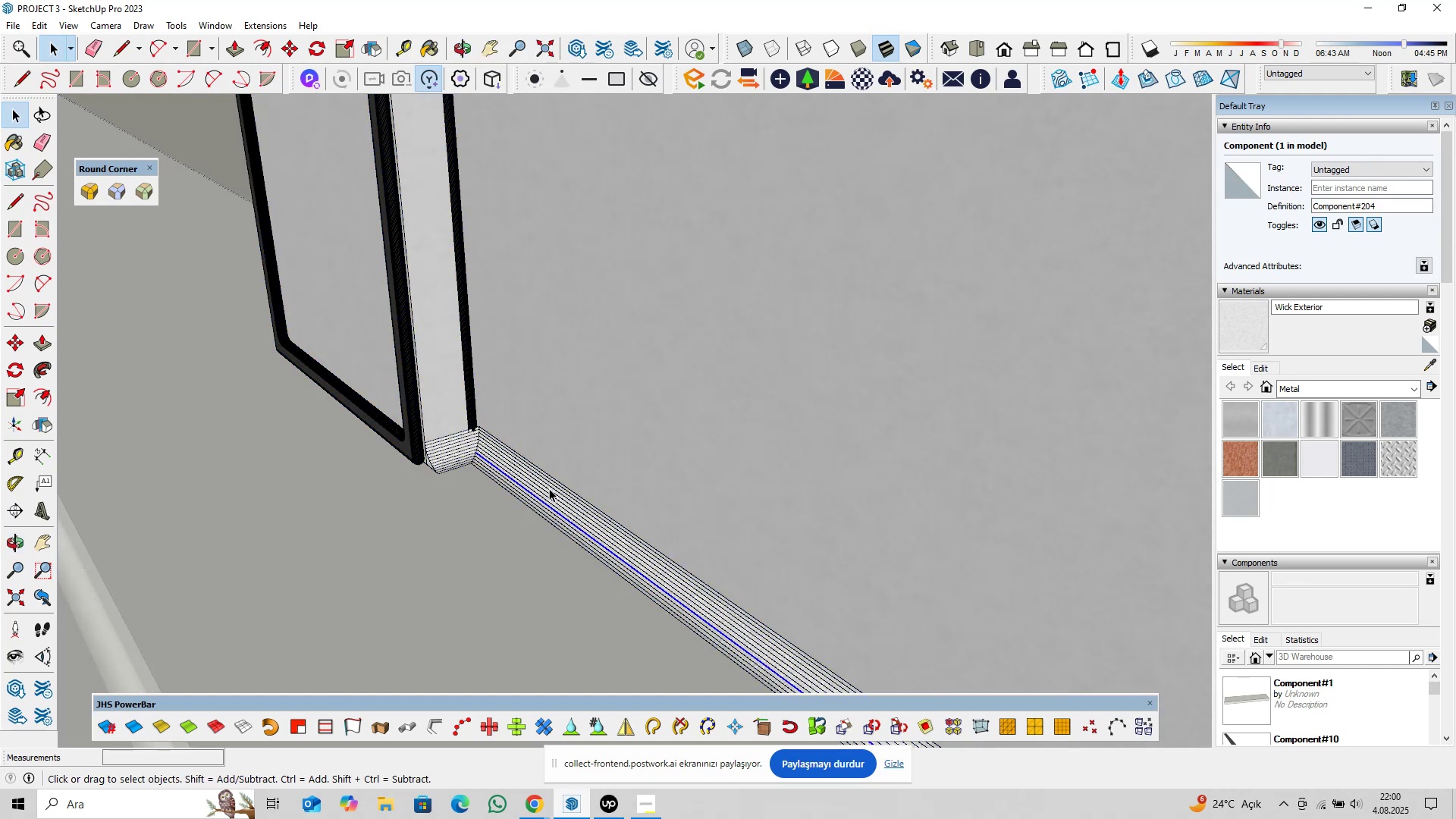 
triple_click([550, 487])
 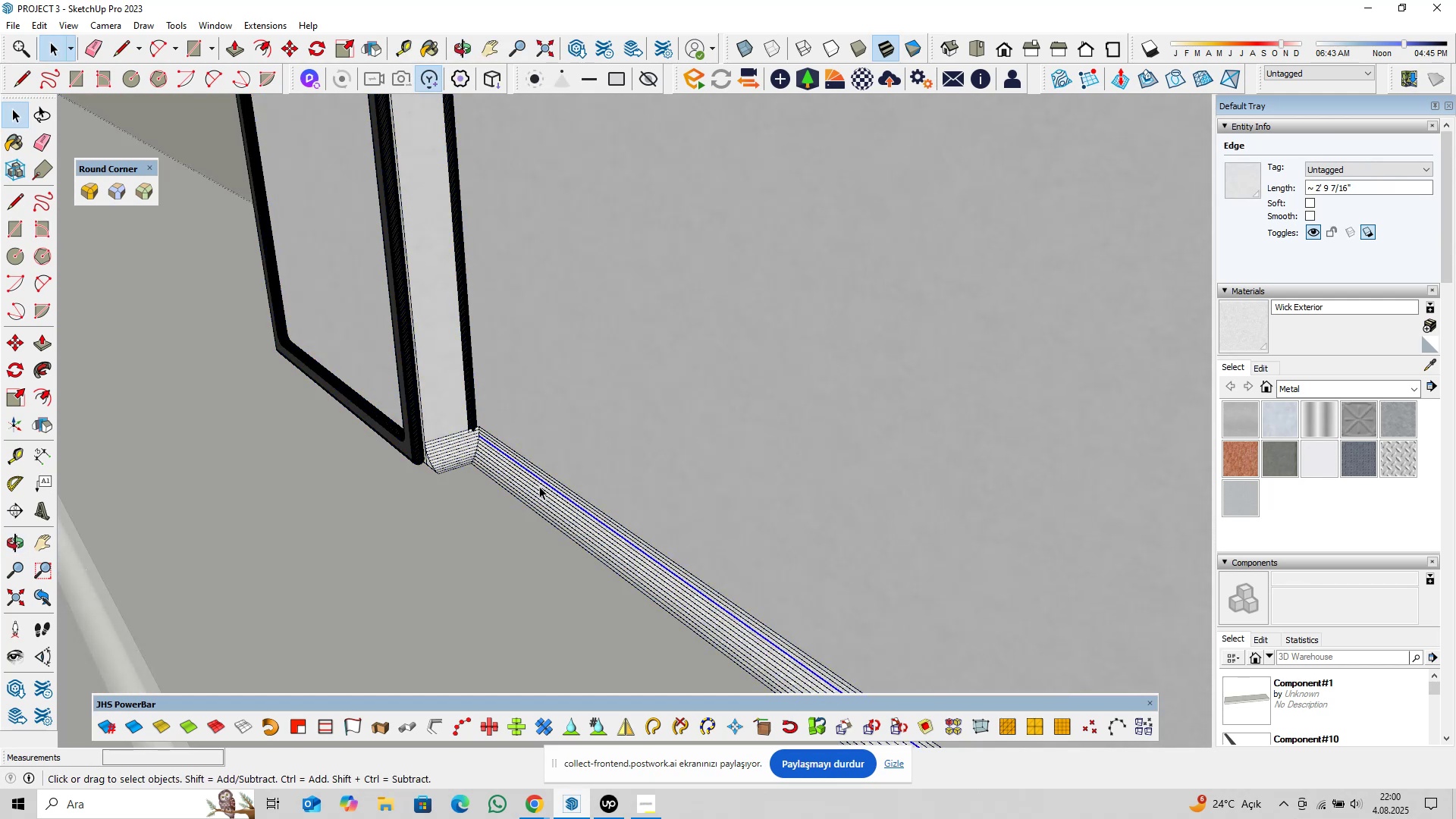 
triple_click([539, 486])
 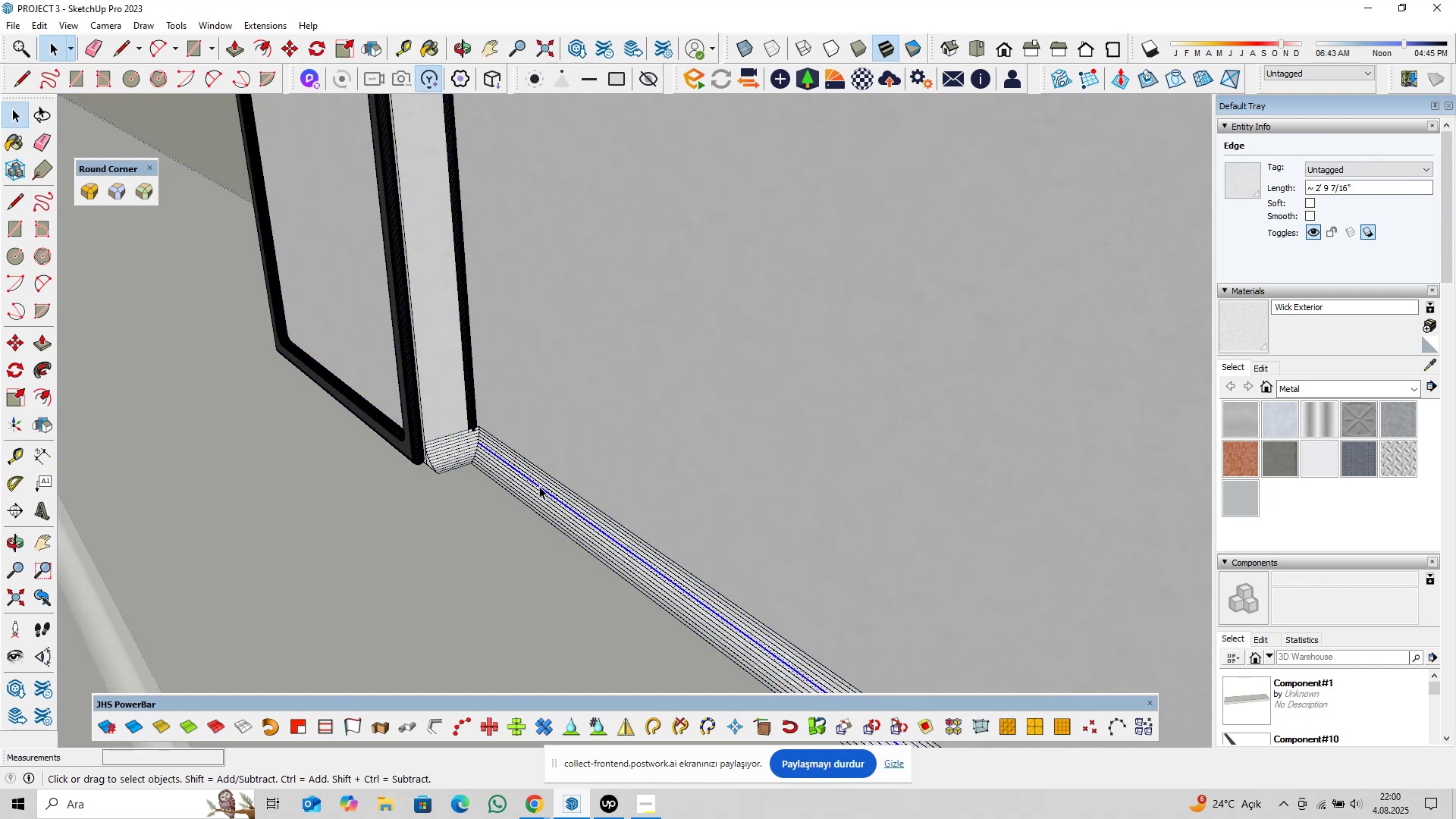 
triple_click([539, 486])
 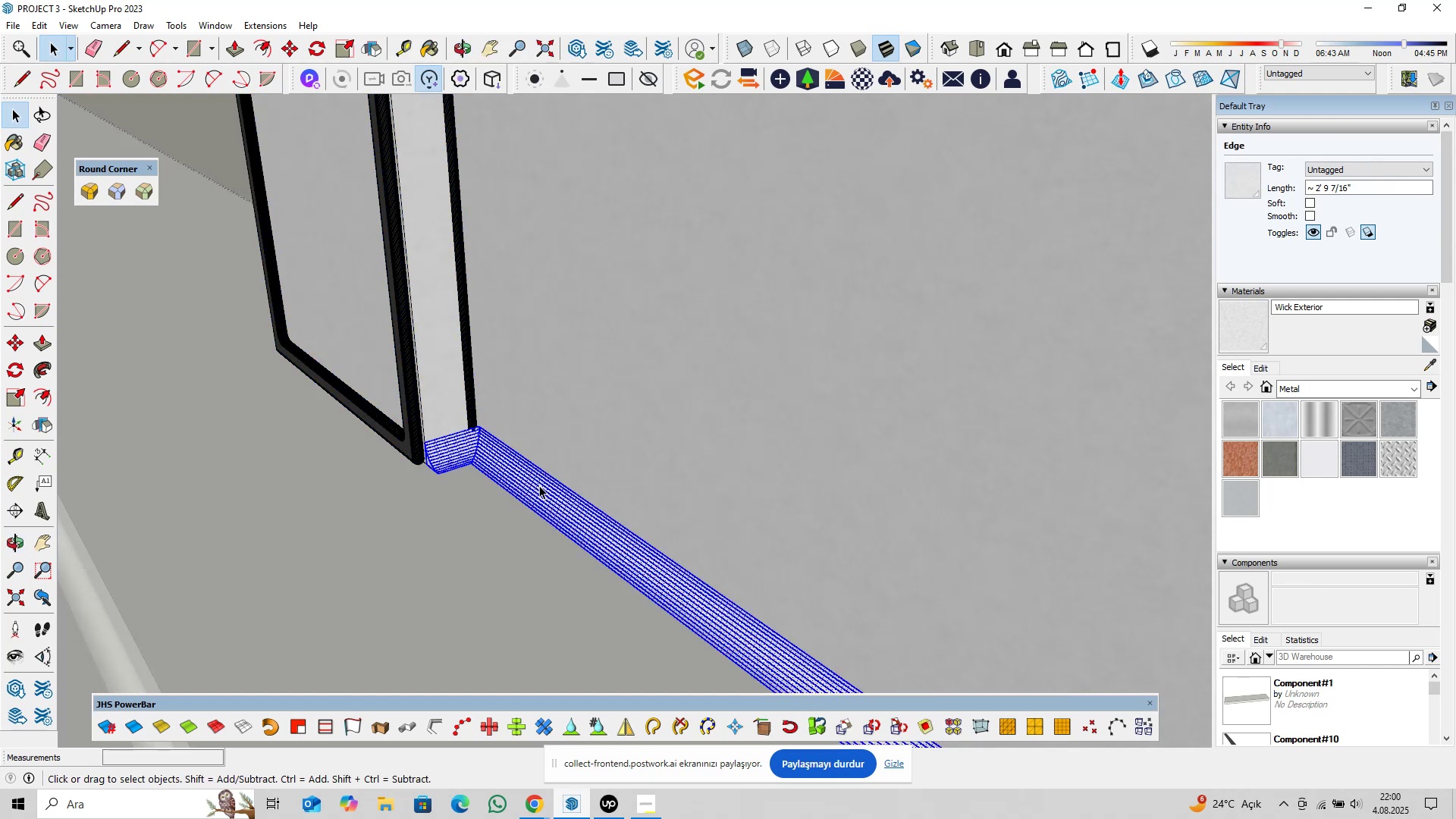 
triple_click([539, 485])
 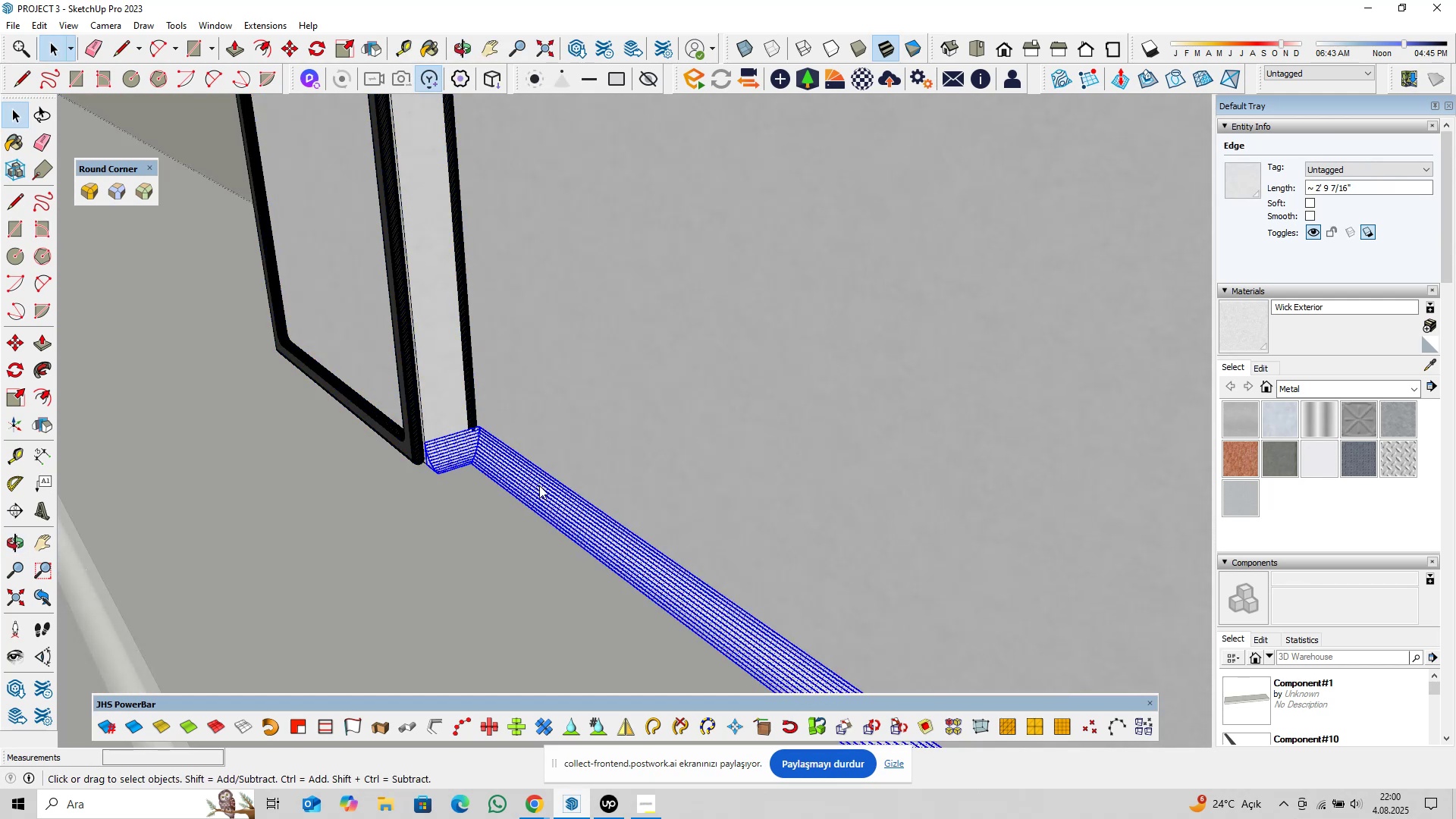 
right_click([539, 485])
 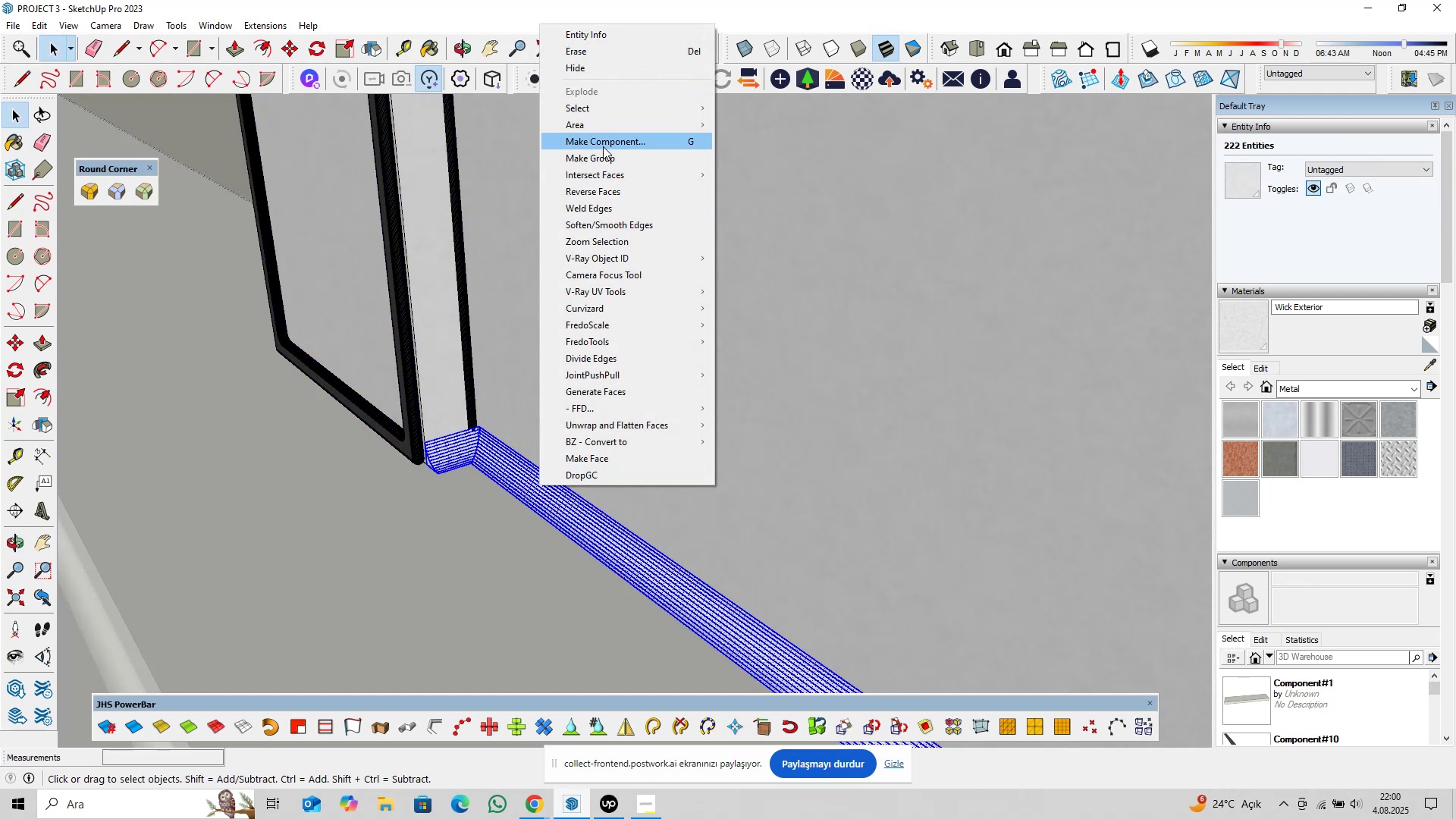 
left_click([603, 146])
 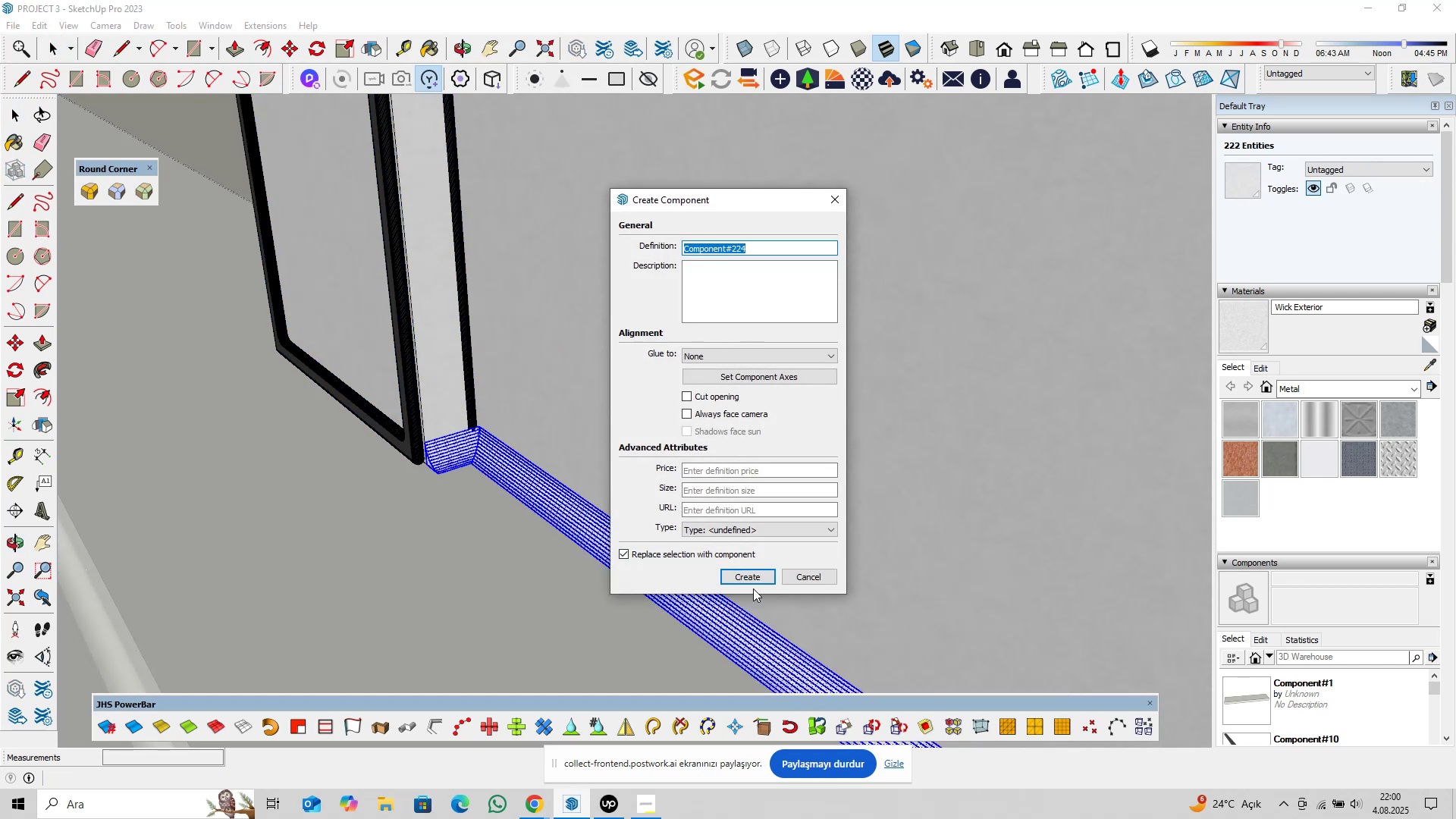 
double_click([755, 581])
 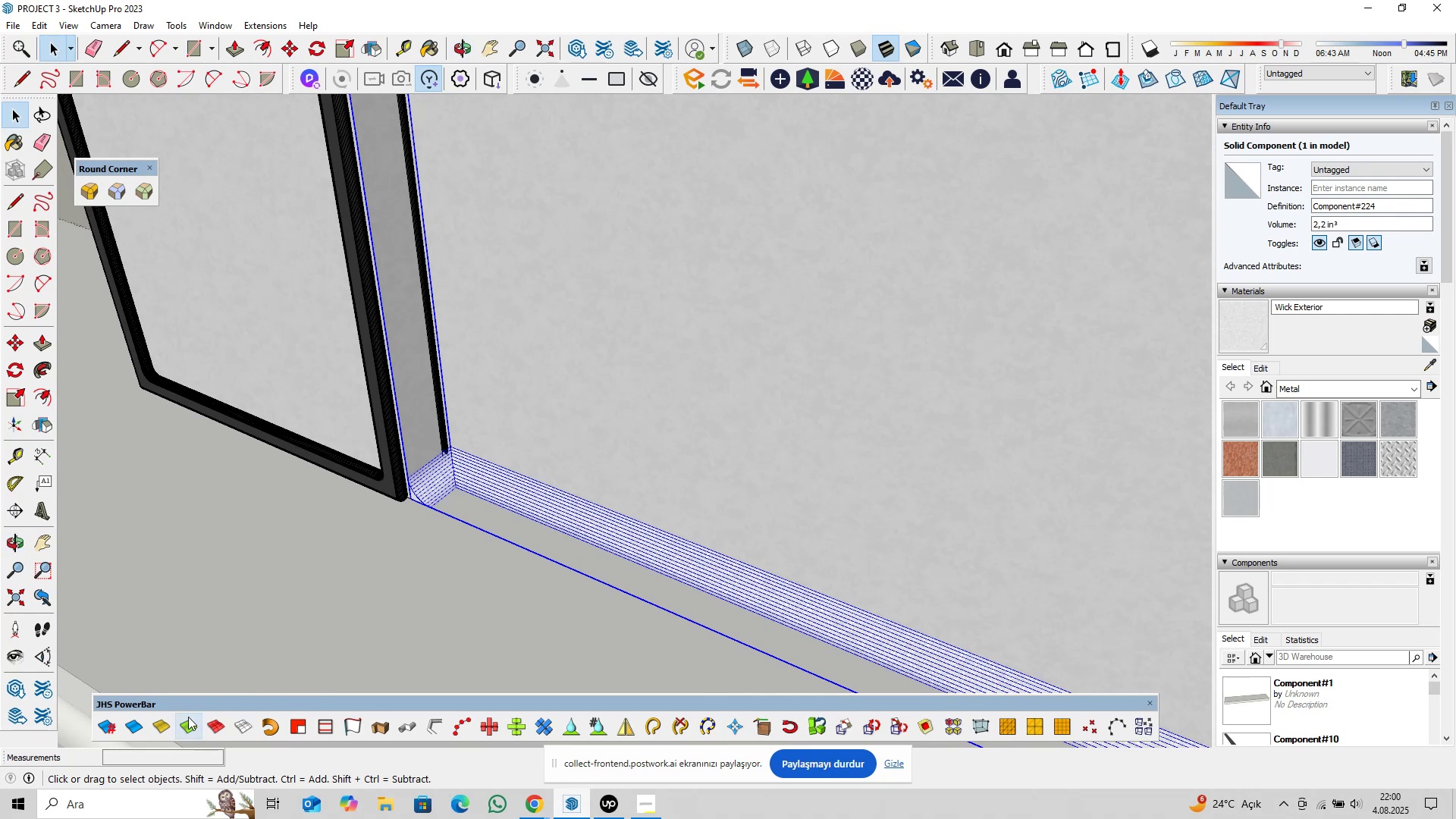 
left_click([153, 725])
 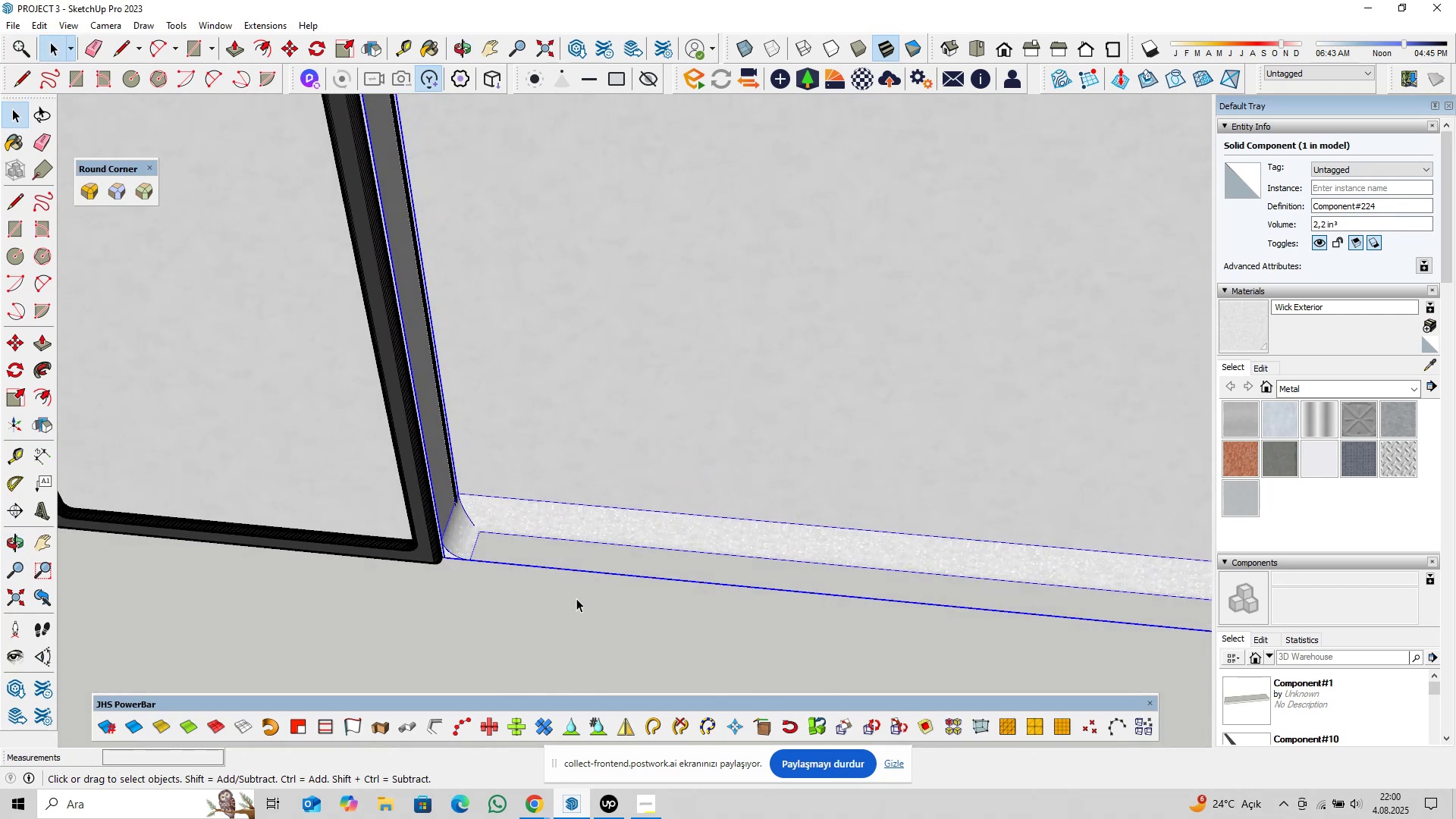 
wait(8.93)
 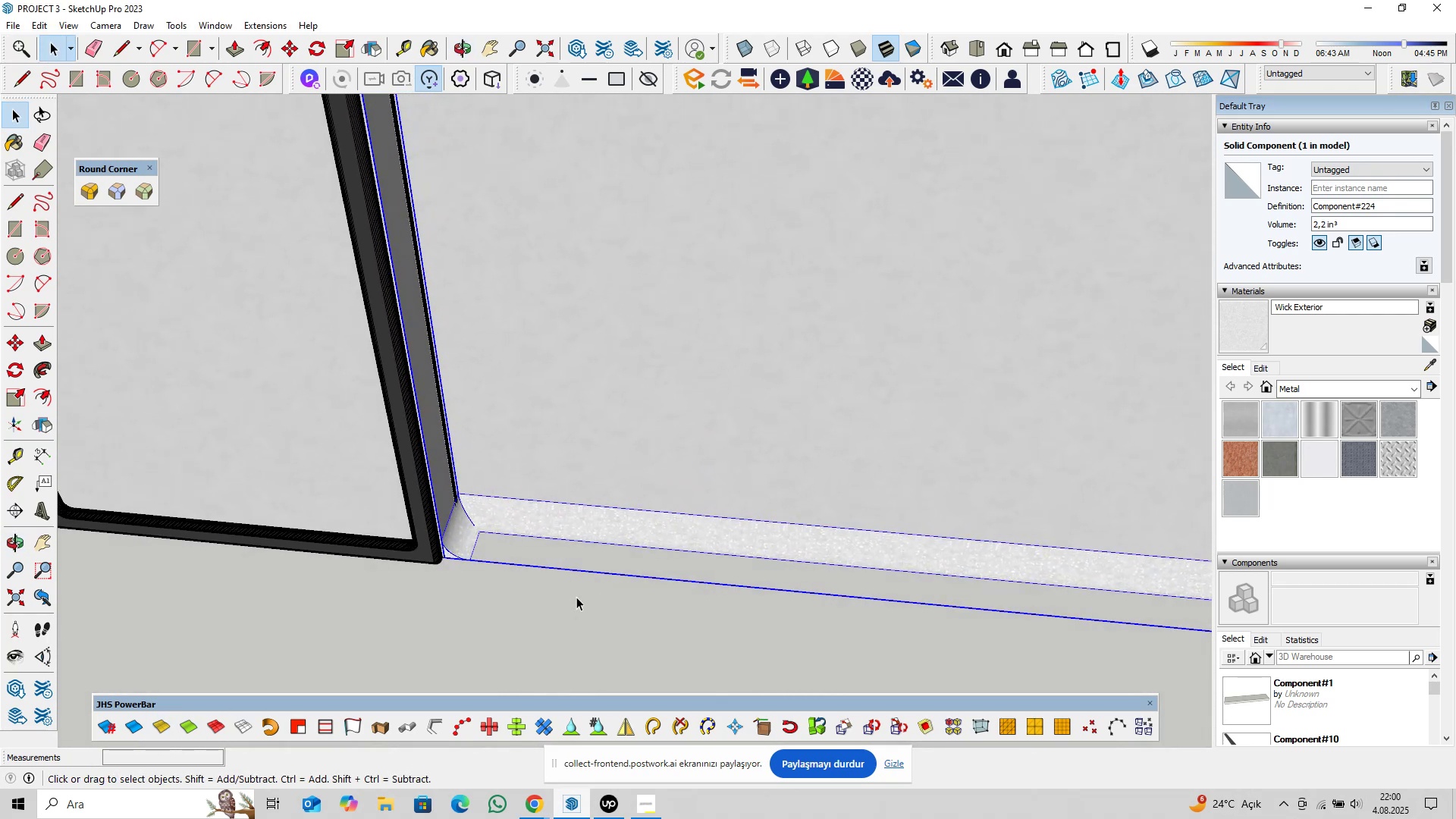 
key(Control+Z)
 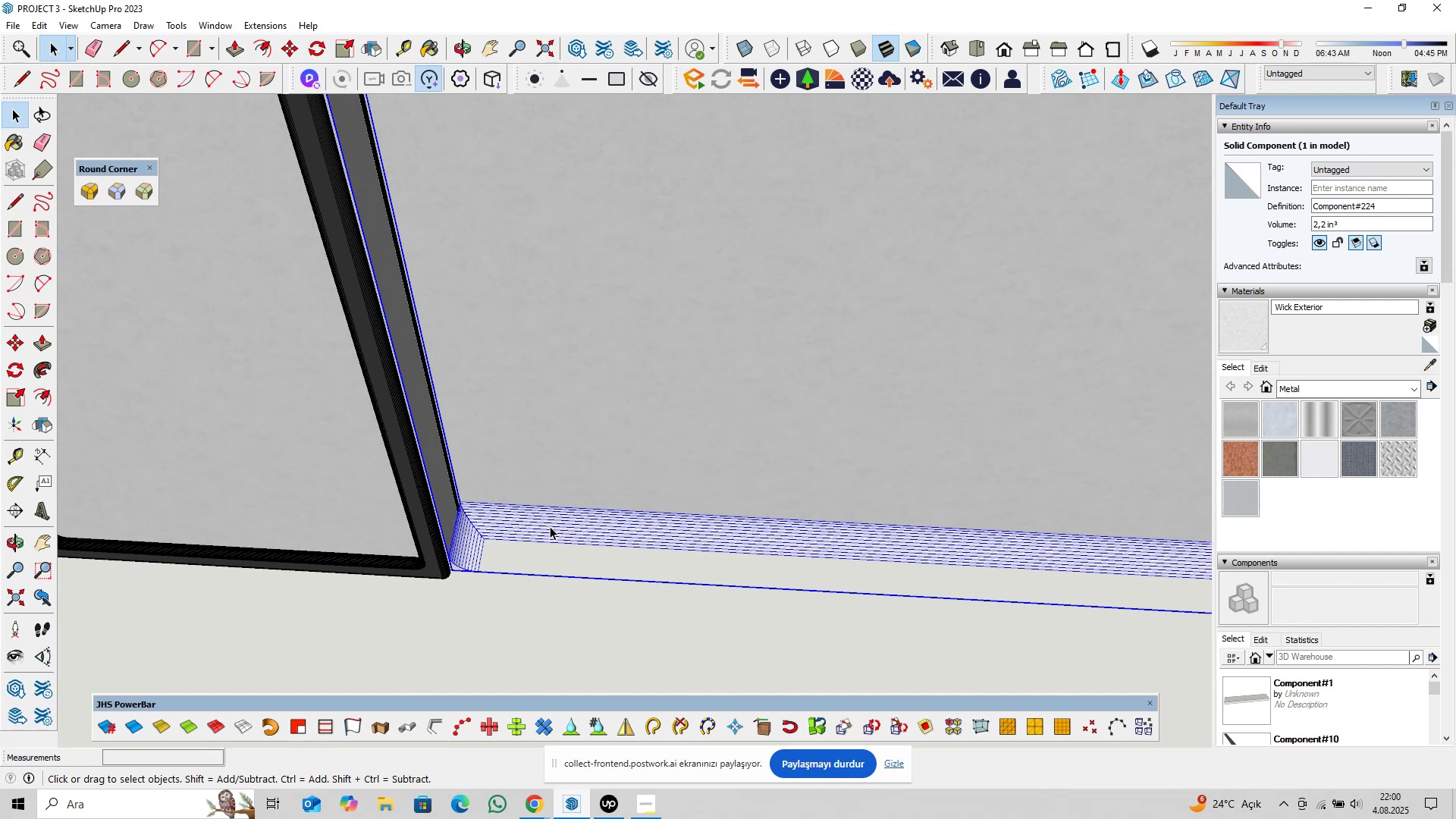 
scroll: coordinate [522, 529], scroll_direction: up, amount: 4.0
 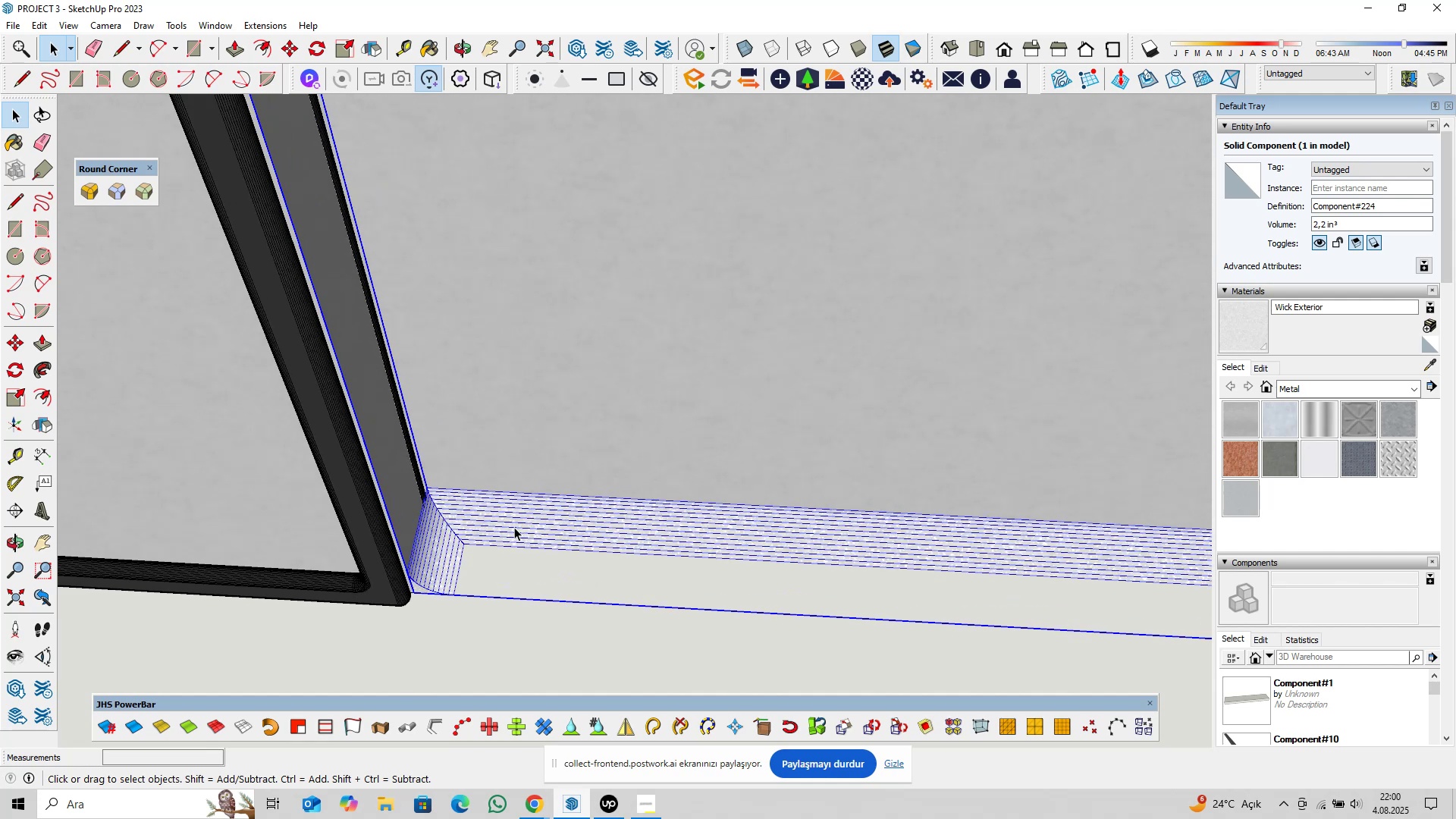 
left_click([514, 527])
 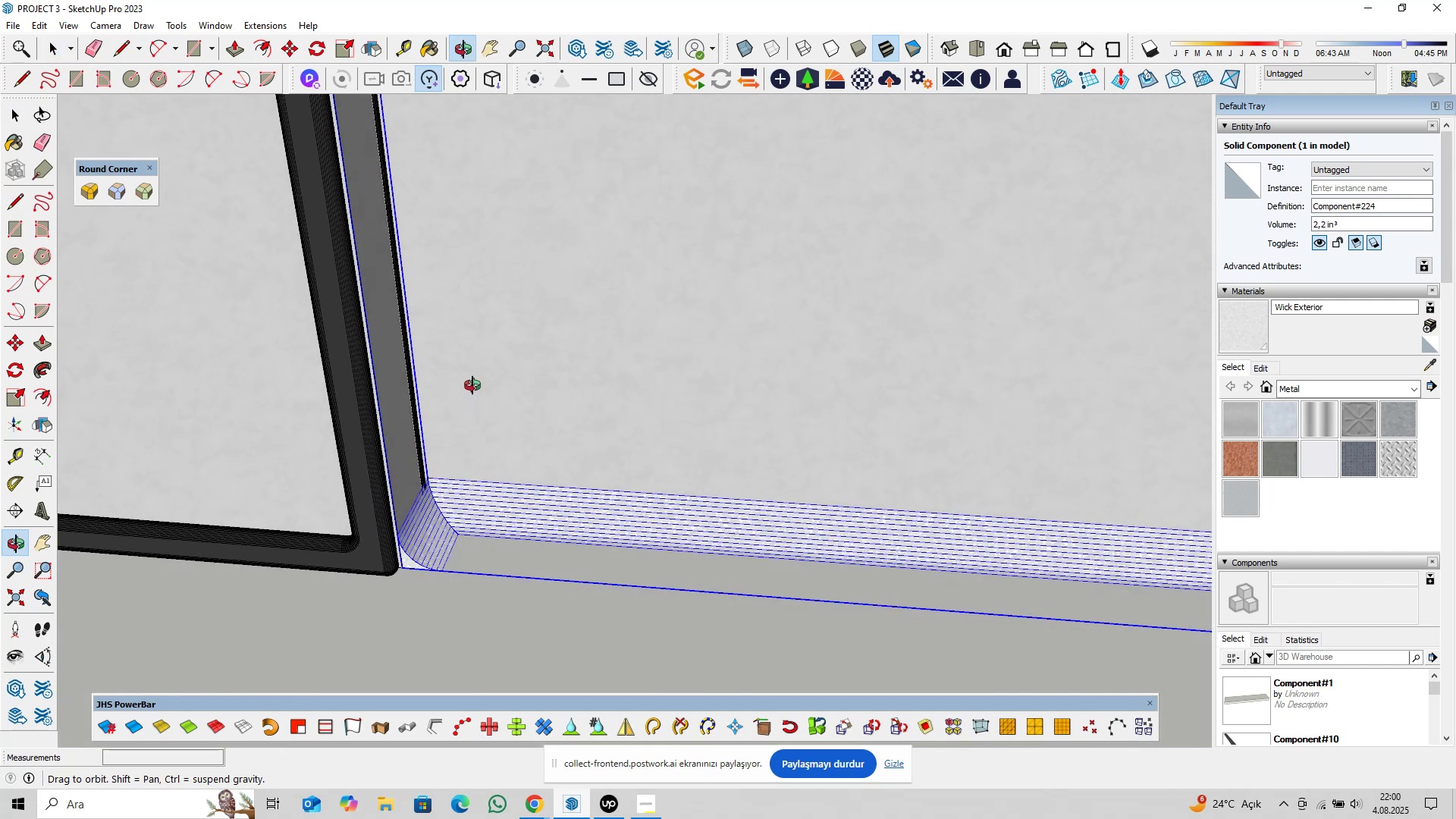 
scroll: coordinate [549, 563], scroll_direction: down, amount: 13.0
 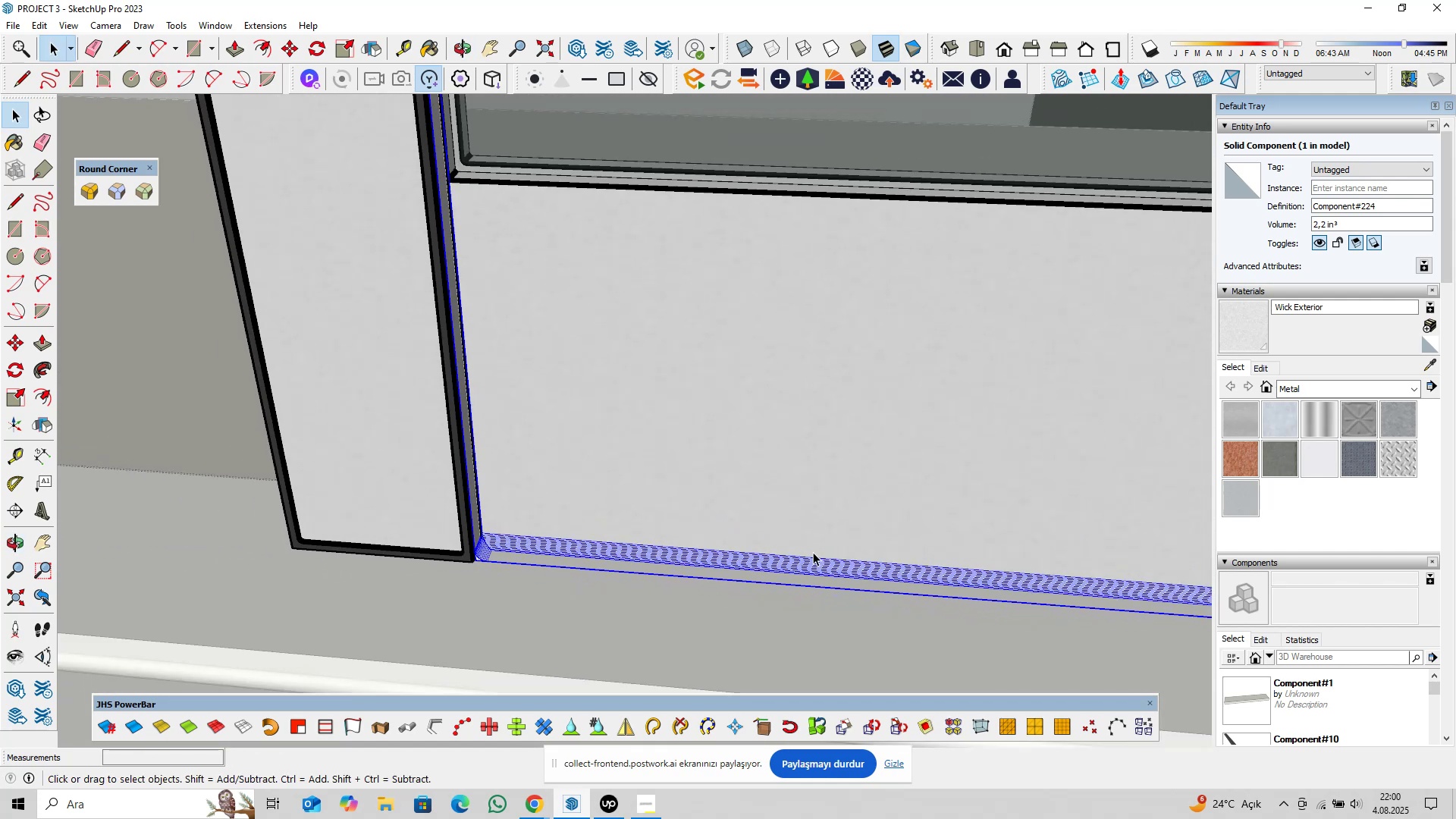 
hold_key(key=ShiftLeft, duration=0.37)
 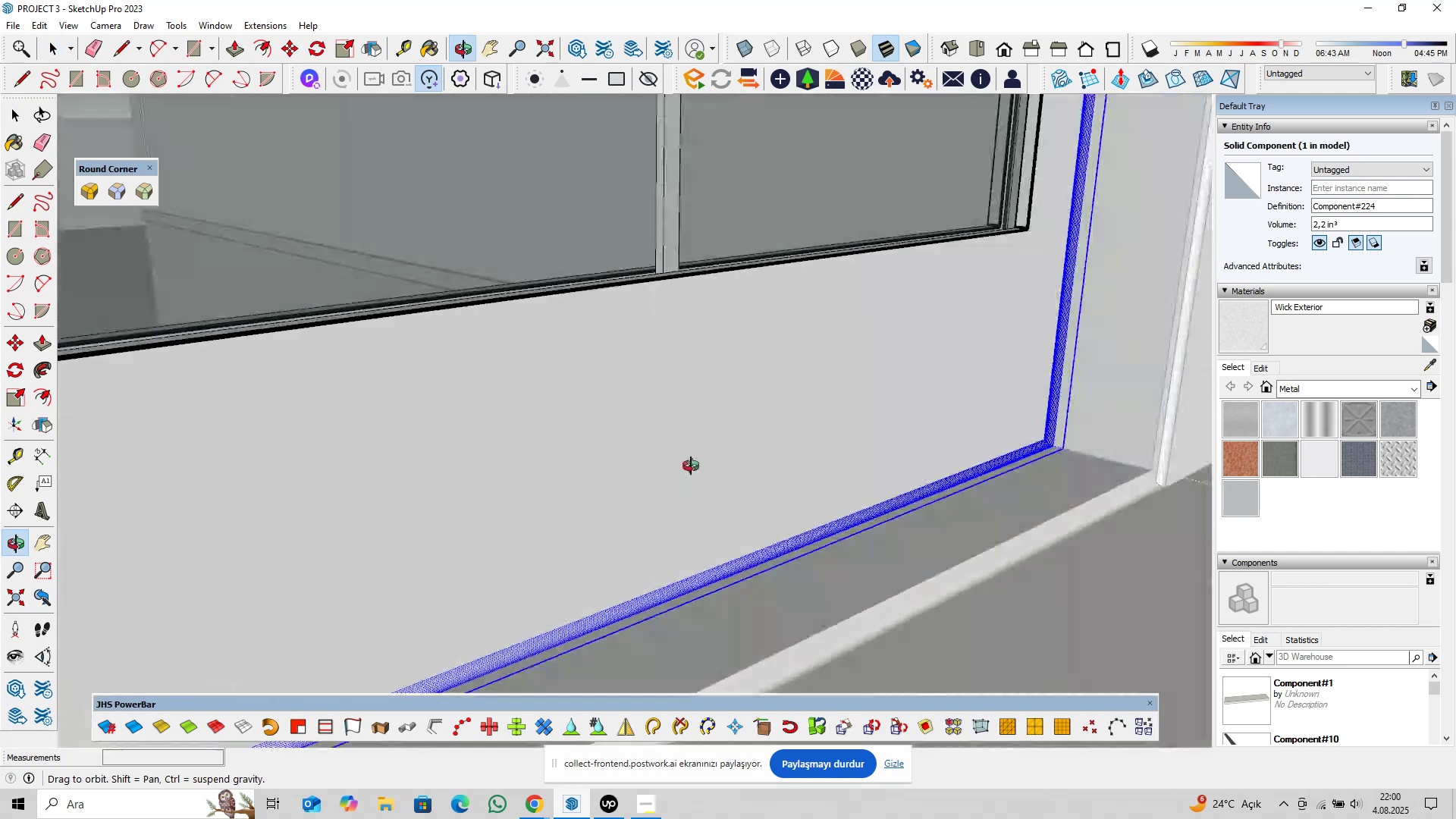 
hold_key(key=ShiftLeft, duration=0.41)
 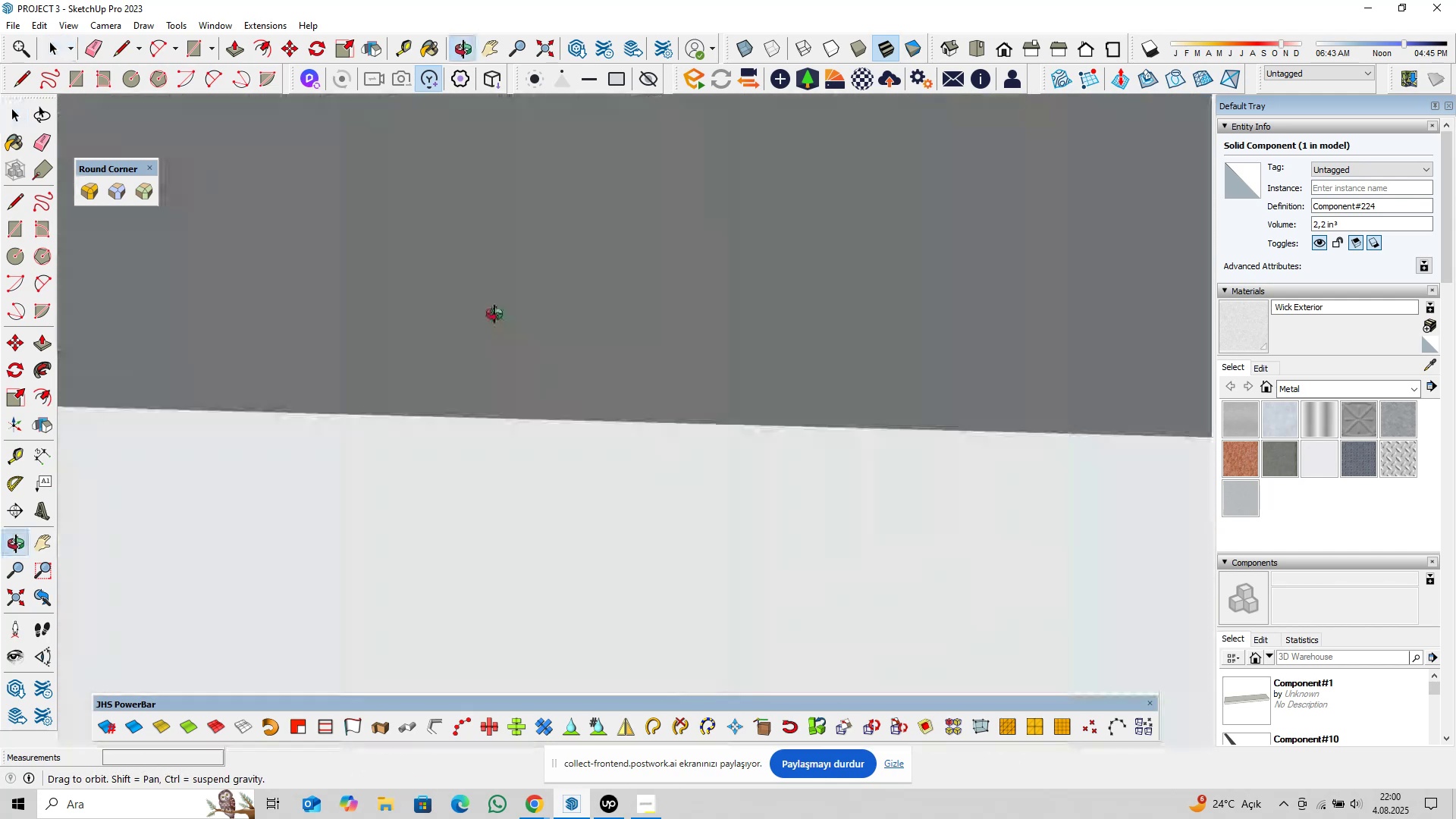 
hold_key(key=ShiftLeft, duration=1.5)
 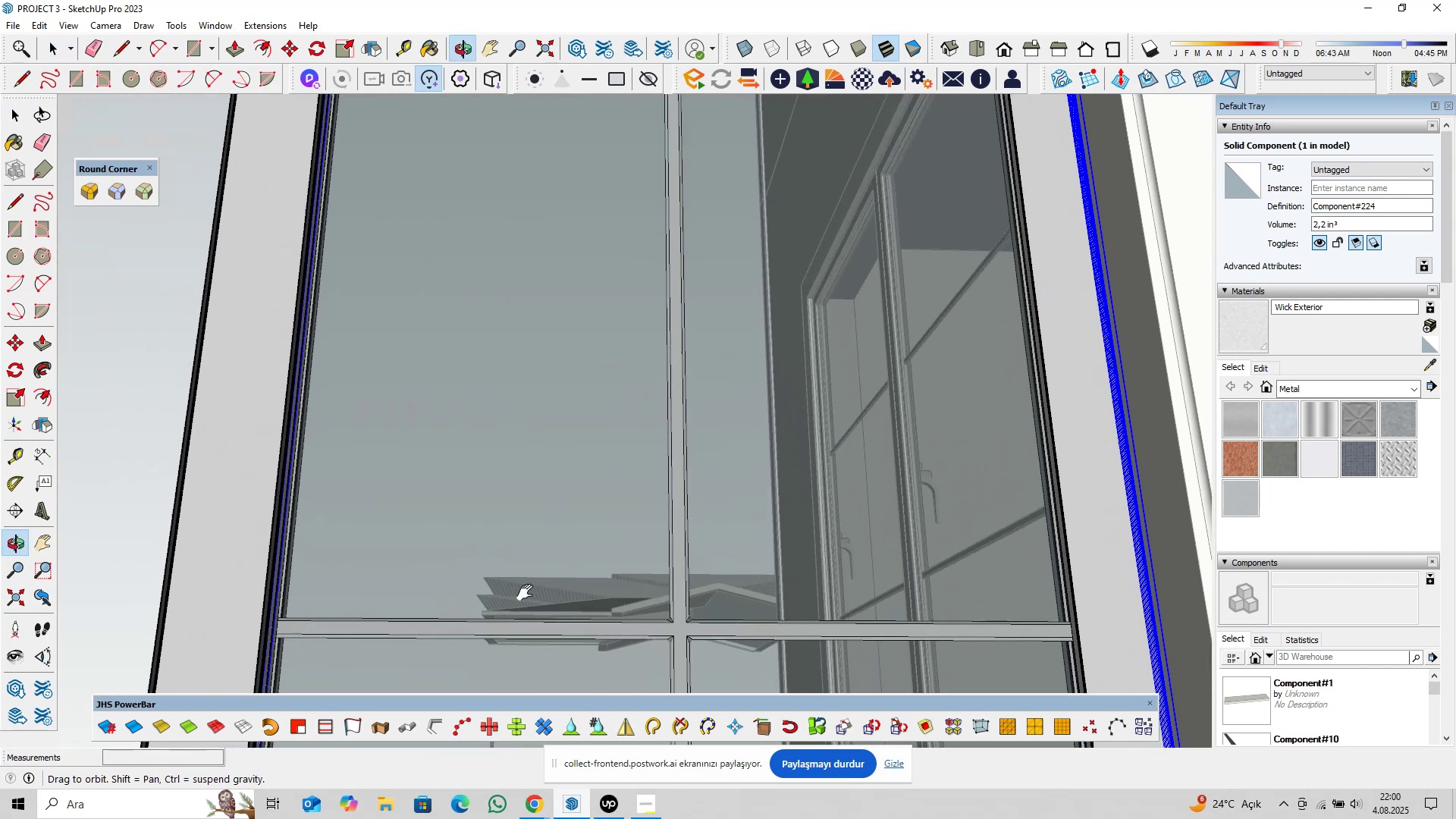 
hold_key(key=ShiftLeft, duration=1.5)
 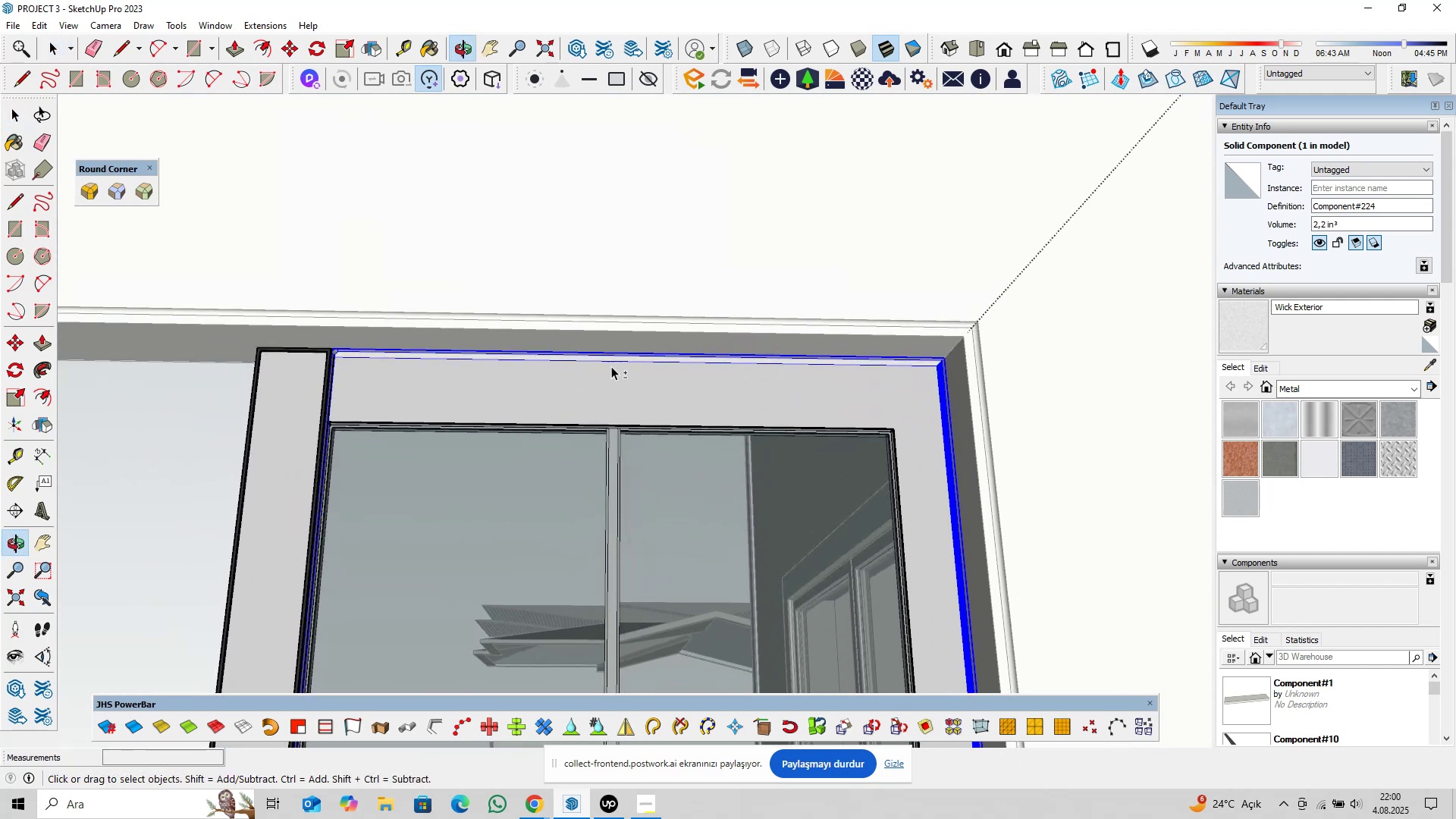 
key(Shift+ShiftLeft)
 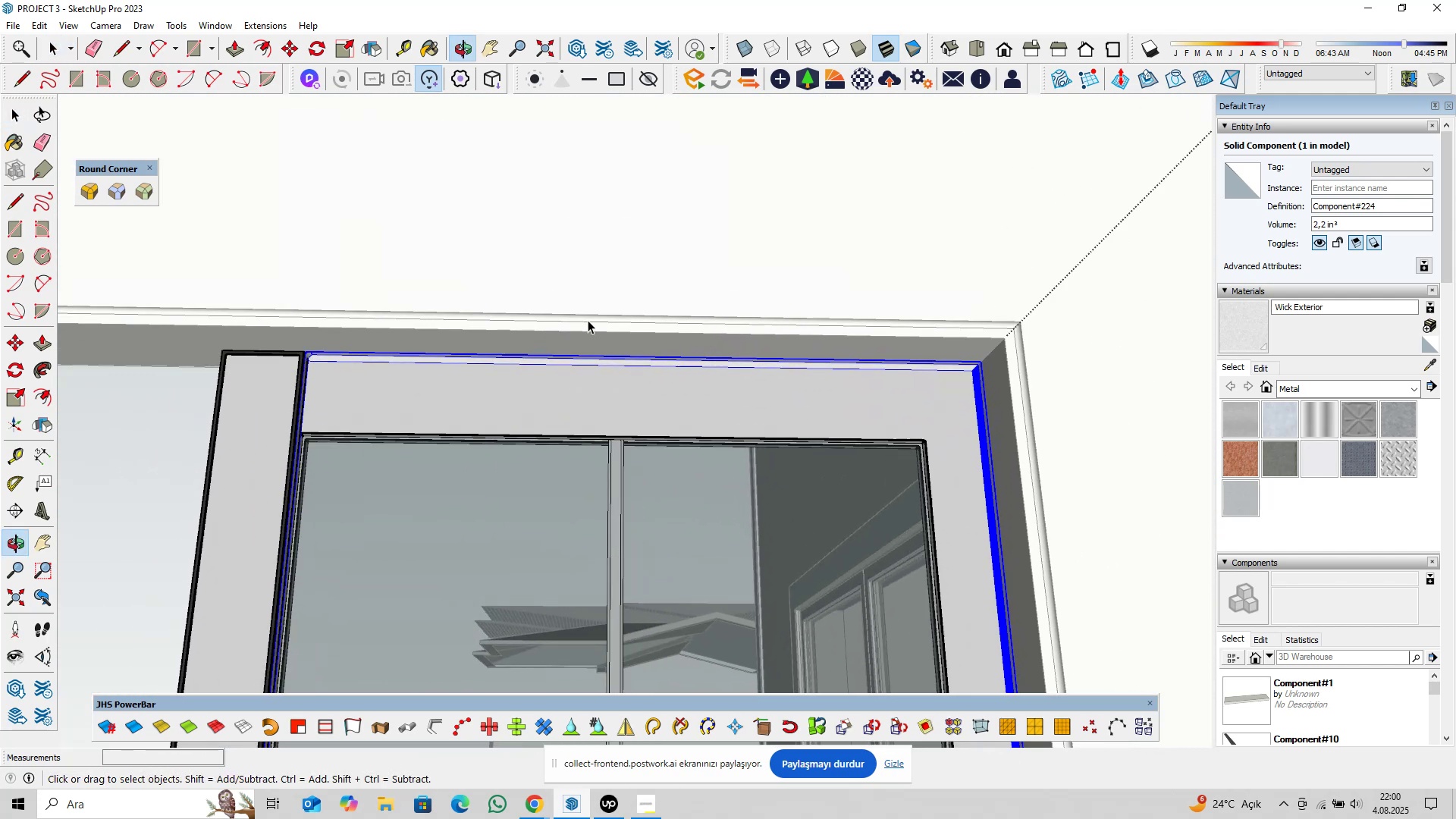 
scroll: coordinate [574, 378], scroll_direction: up, amount: 7.0
 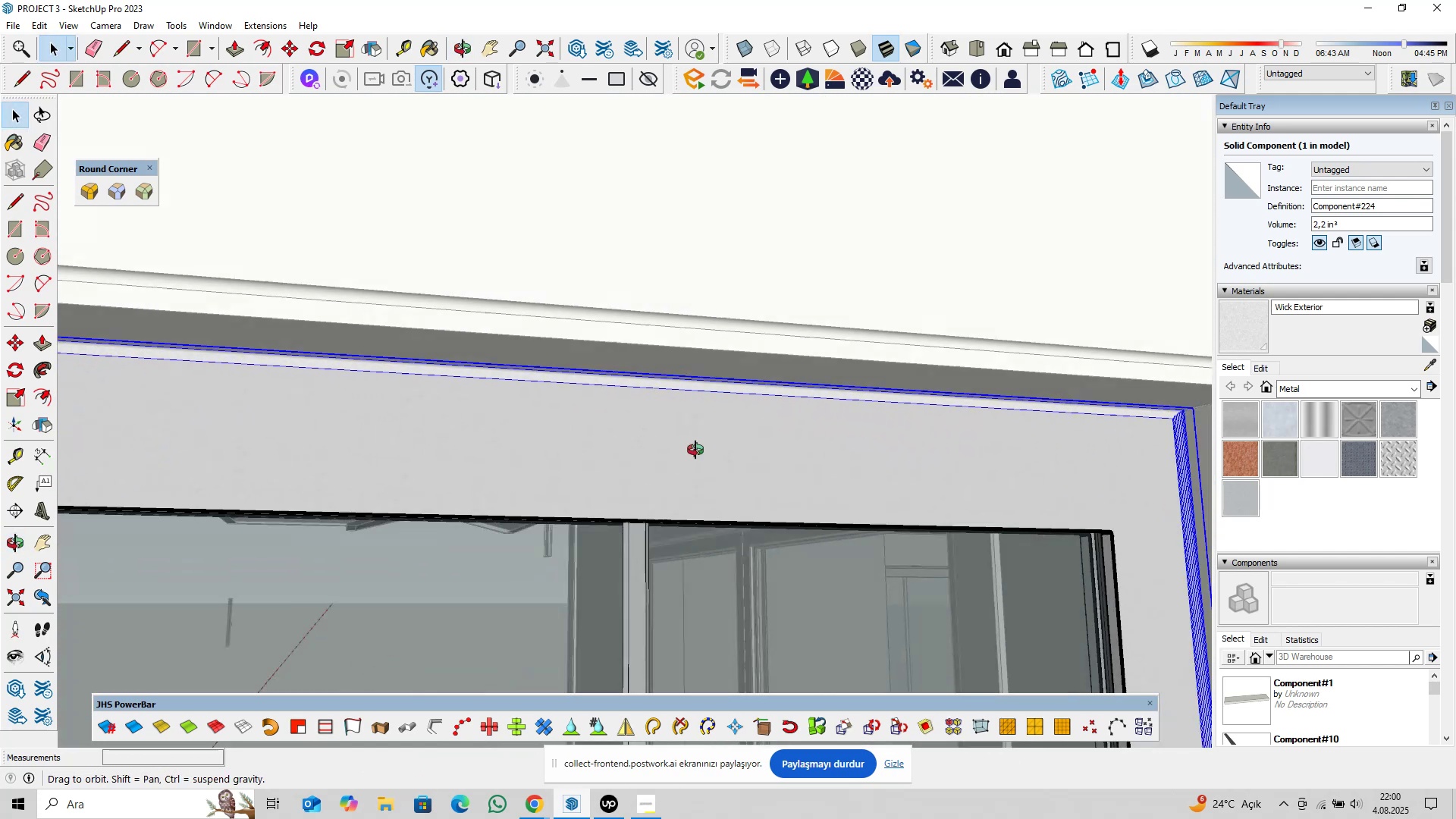 
hold_key(key=ShiftLeft, duration=0.42)
 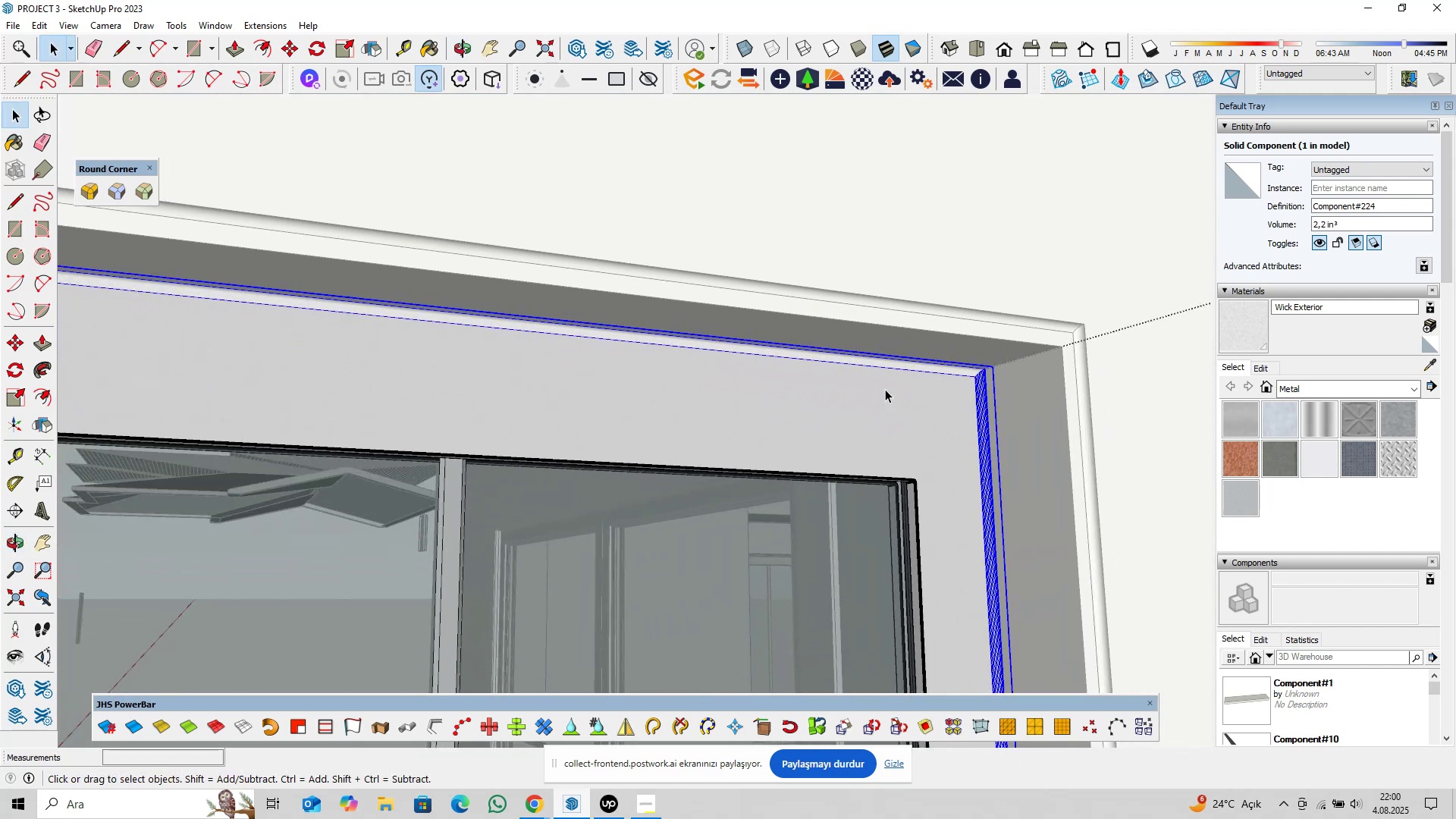 
scroll: coordinate [960, 378], scroll_direction: up, amount: 9.0
 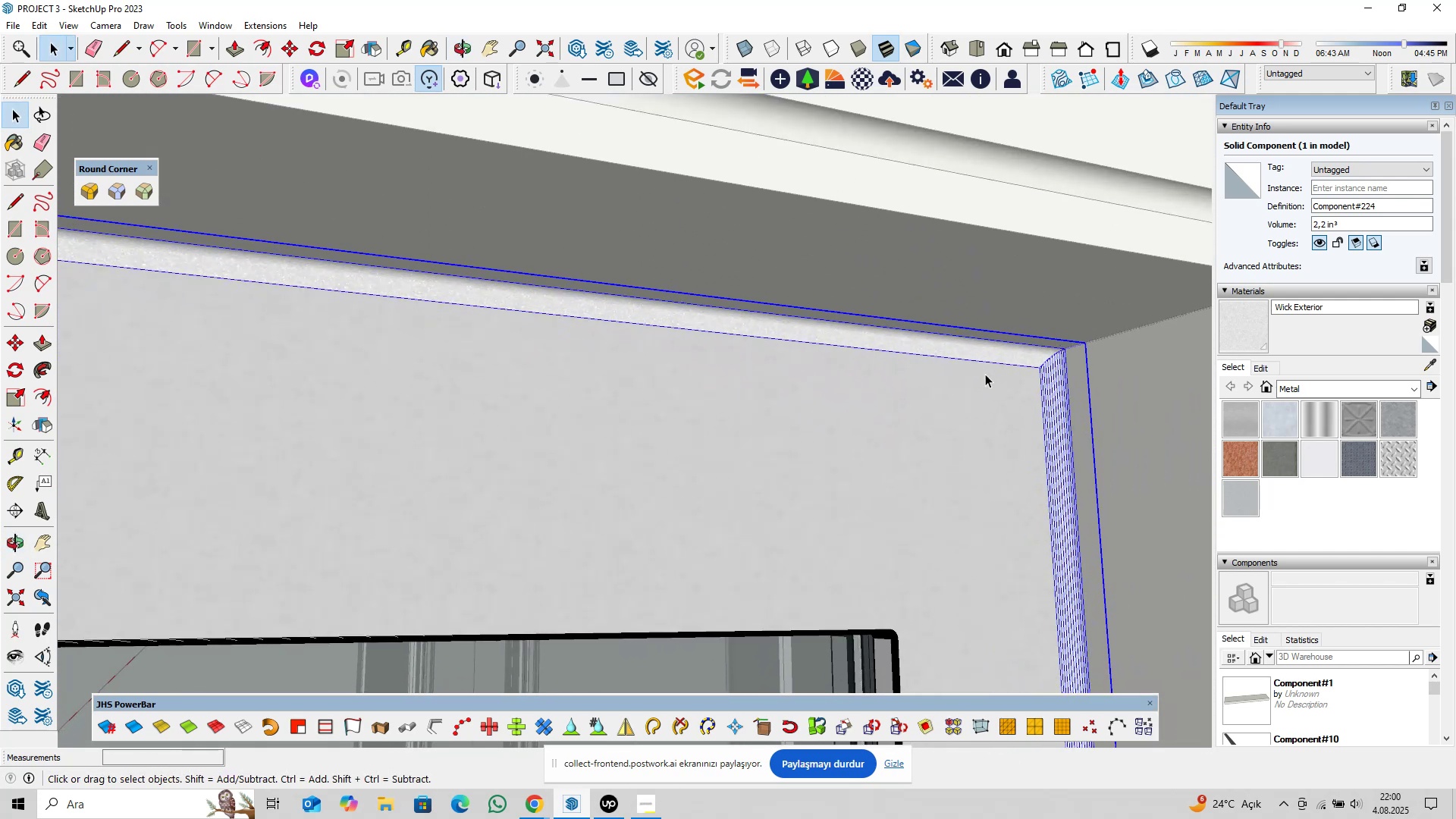 
key(Control+S)
 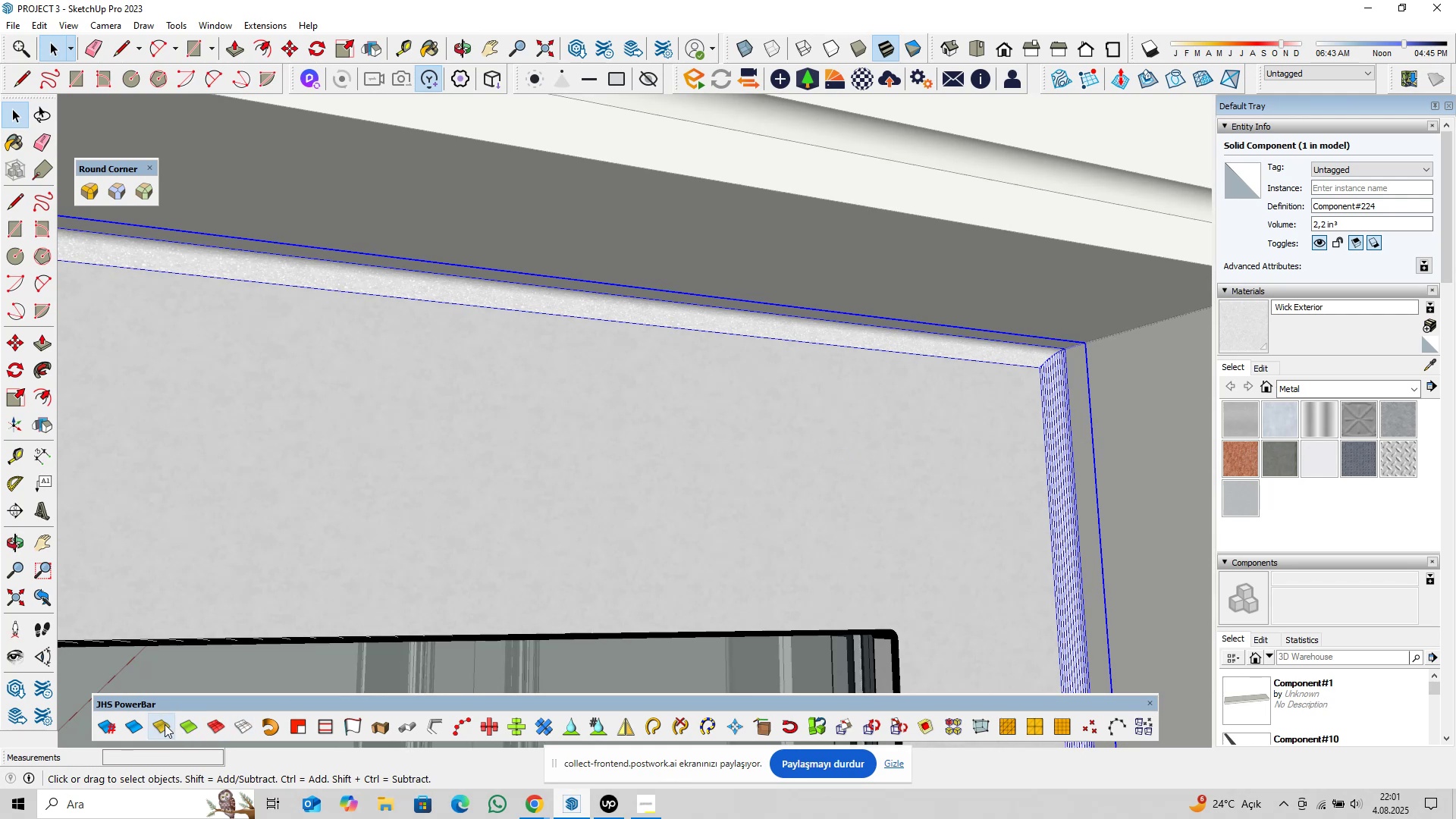 
left_click([214, 726])
 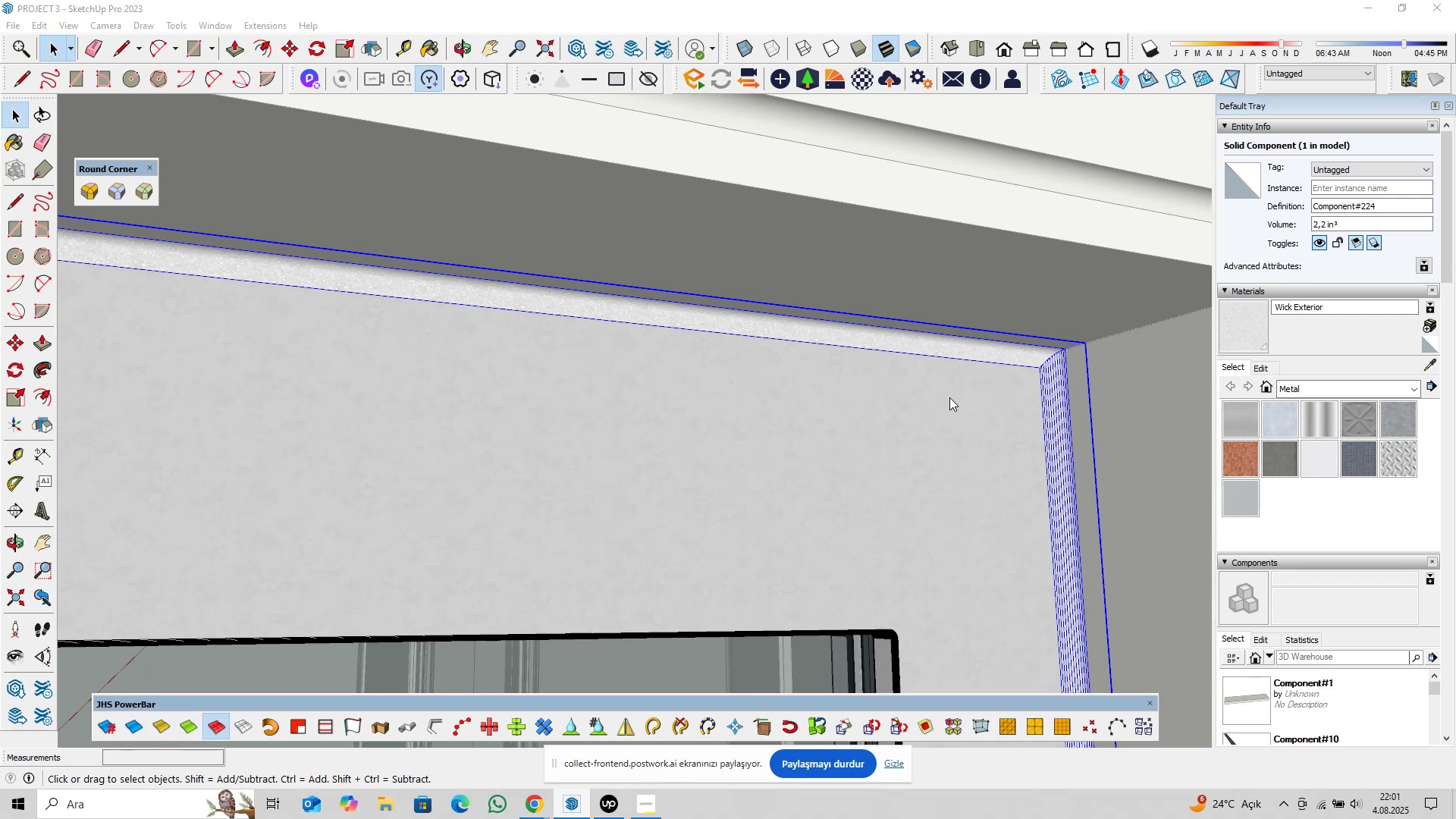 
scroll: coordinate [974, 384], scroll_direction: up, amount: 2.0
 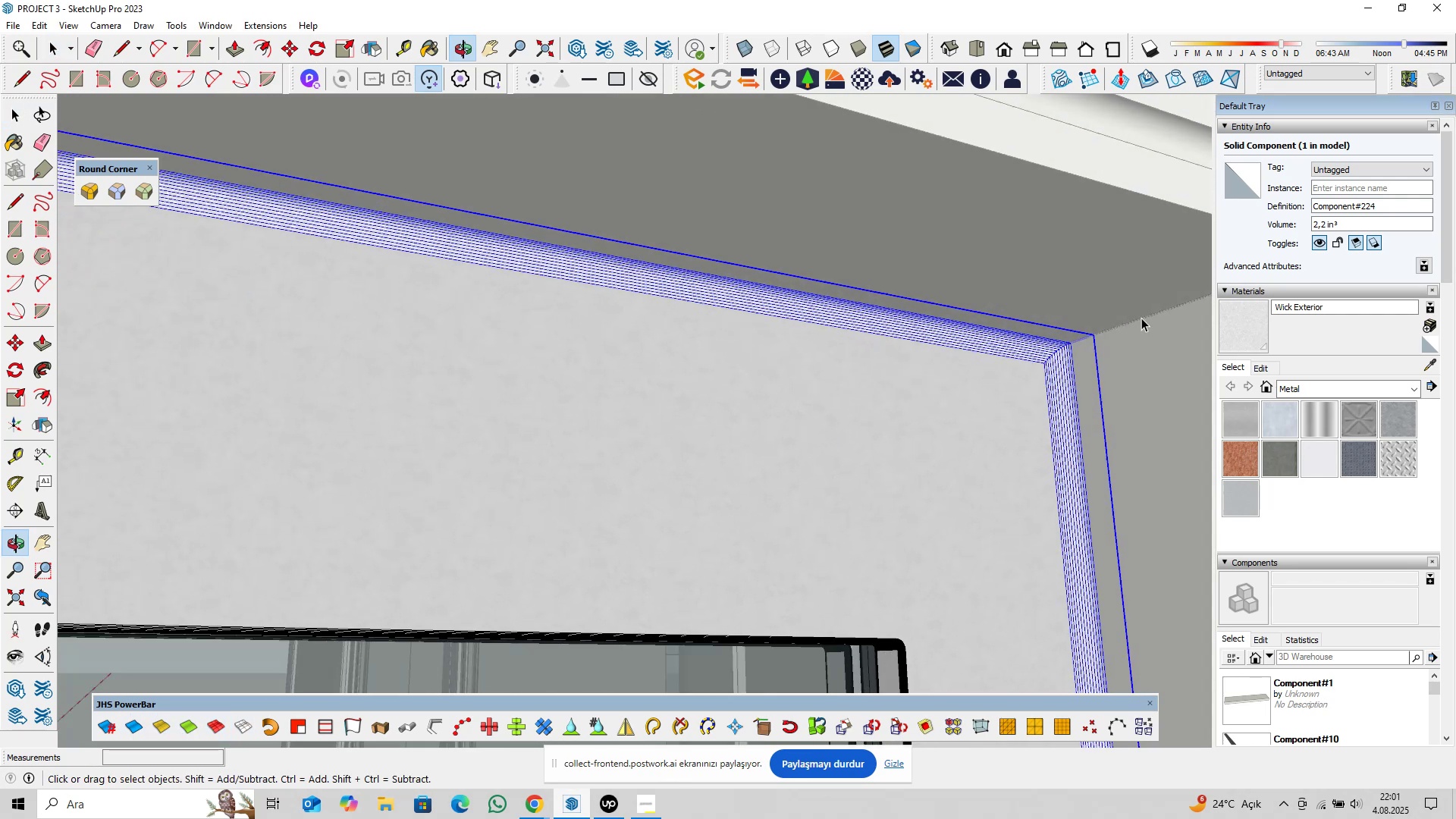 
scroll: coordinate [680, 455], scroll_direction: down, amount: 10.0
 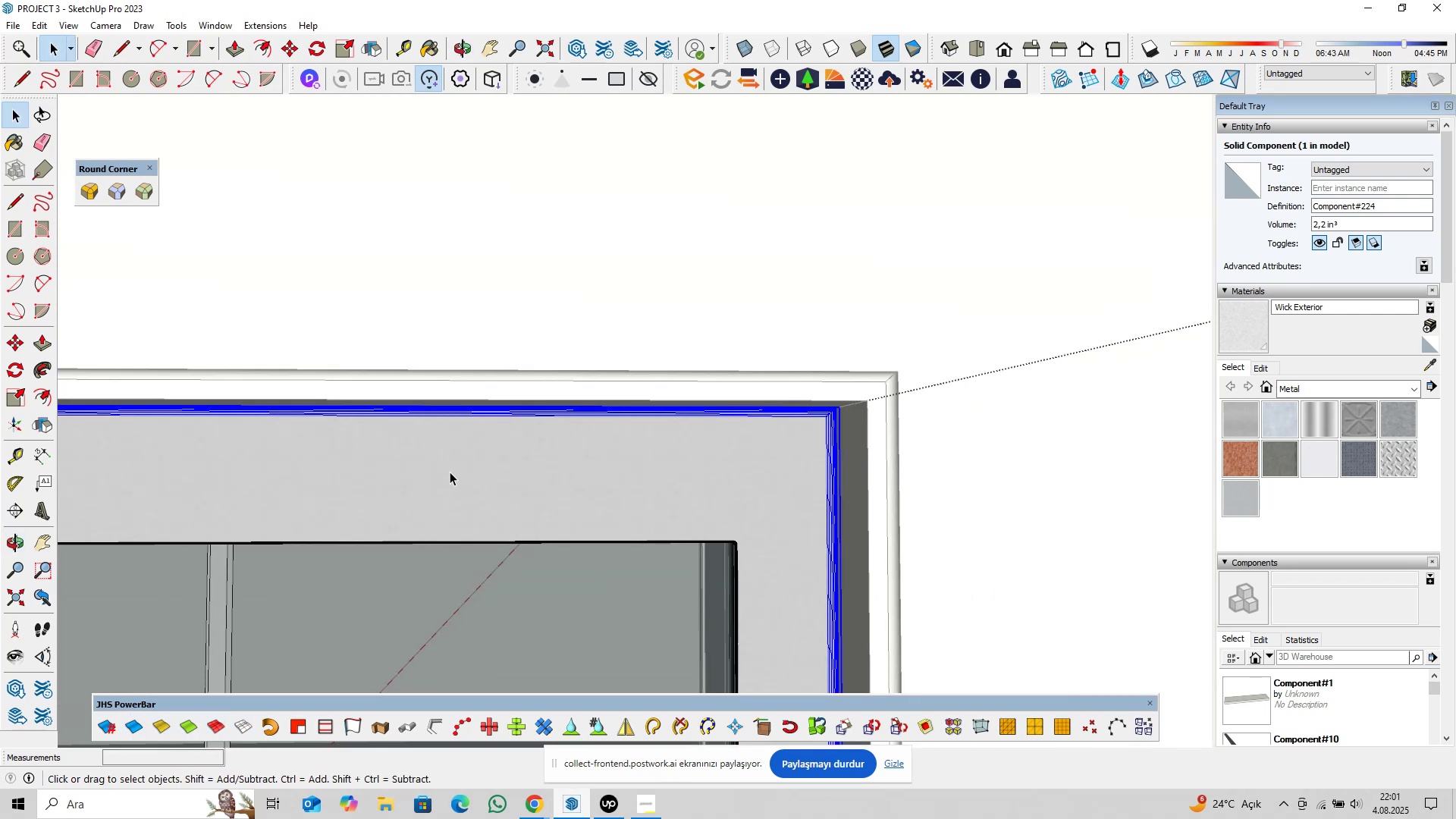 
key(Shift+ShiftLeft)
 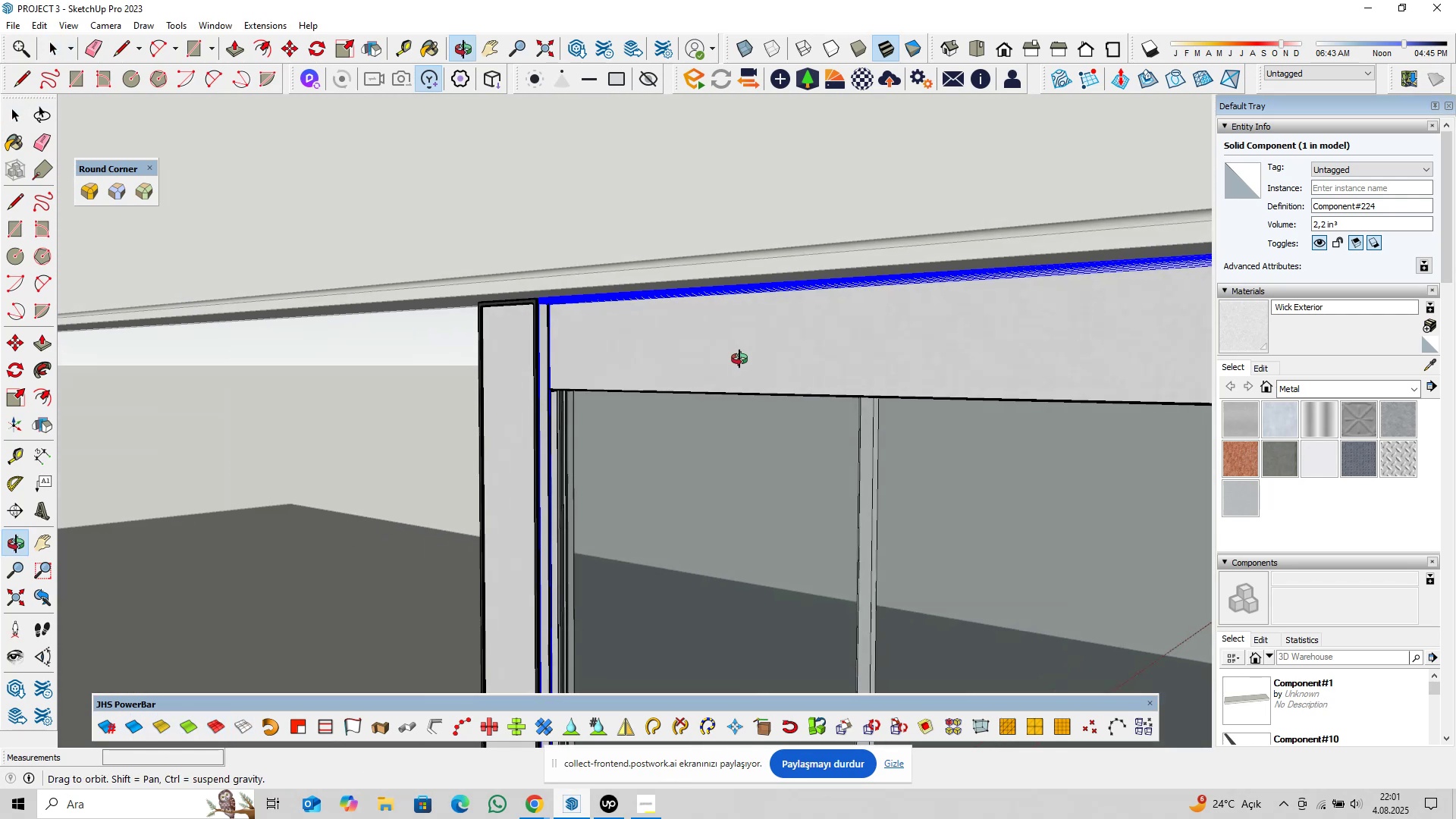 
scroll: coordinate [570, 292], scroll_direction: up, amount: 15.0
 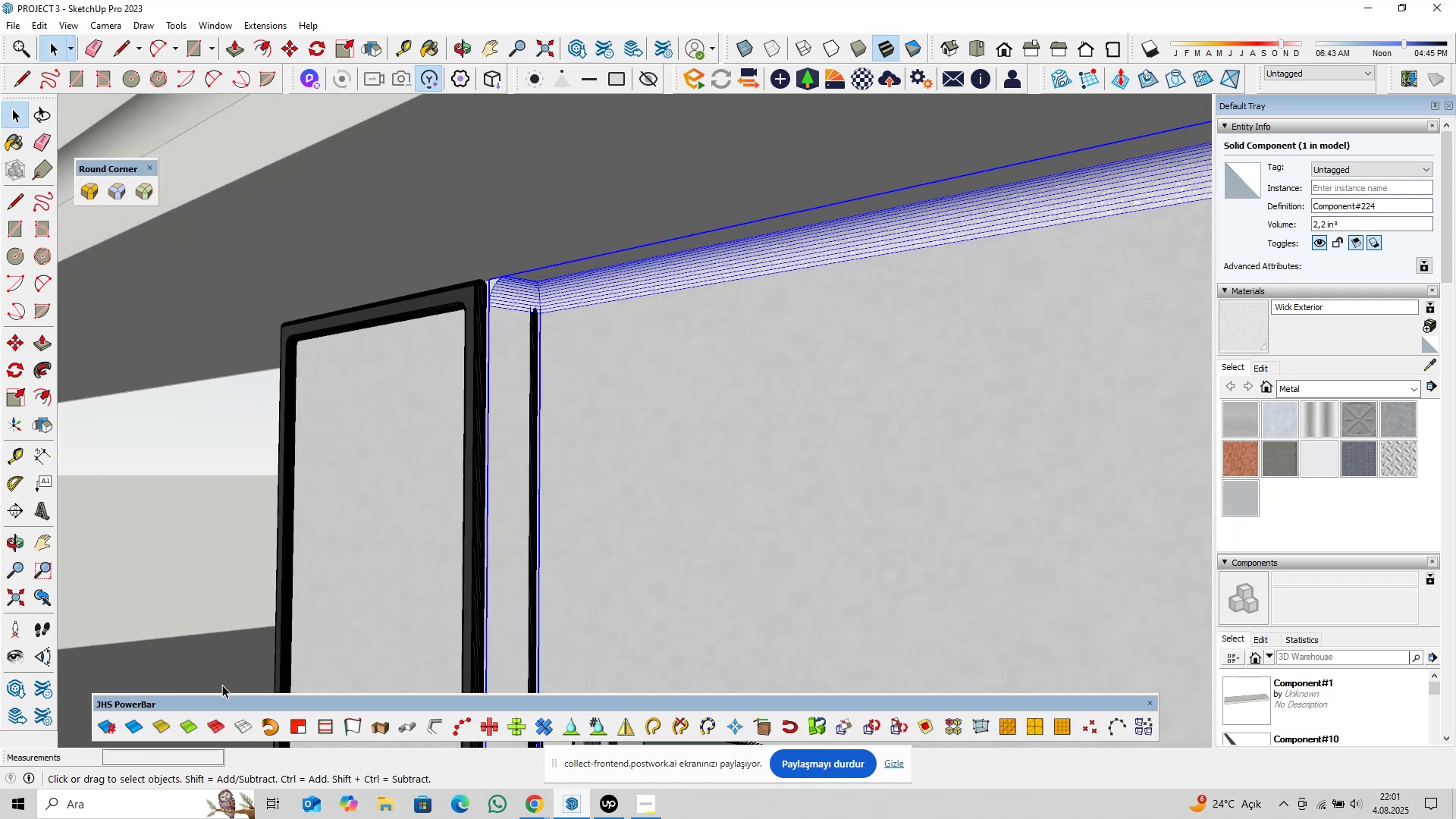 
left_click([166, 723])
 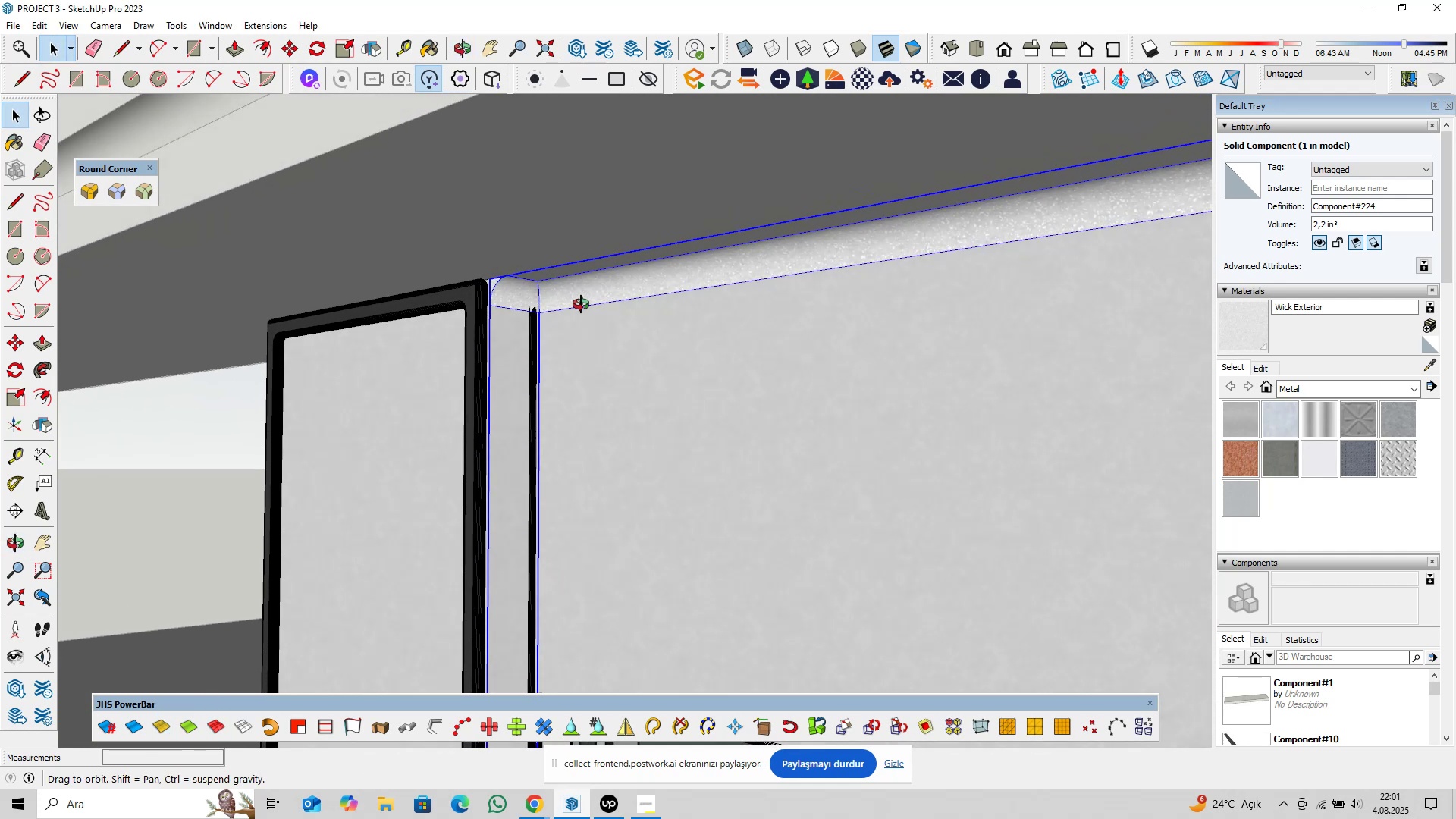 
key(Control+Z)
 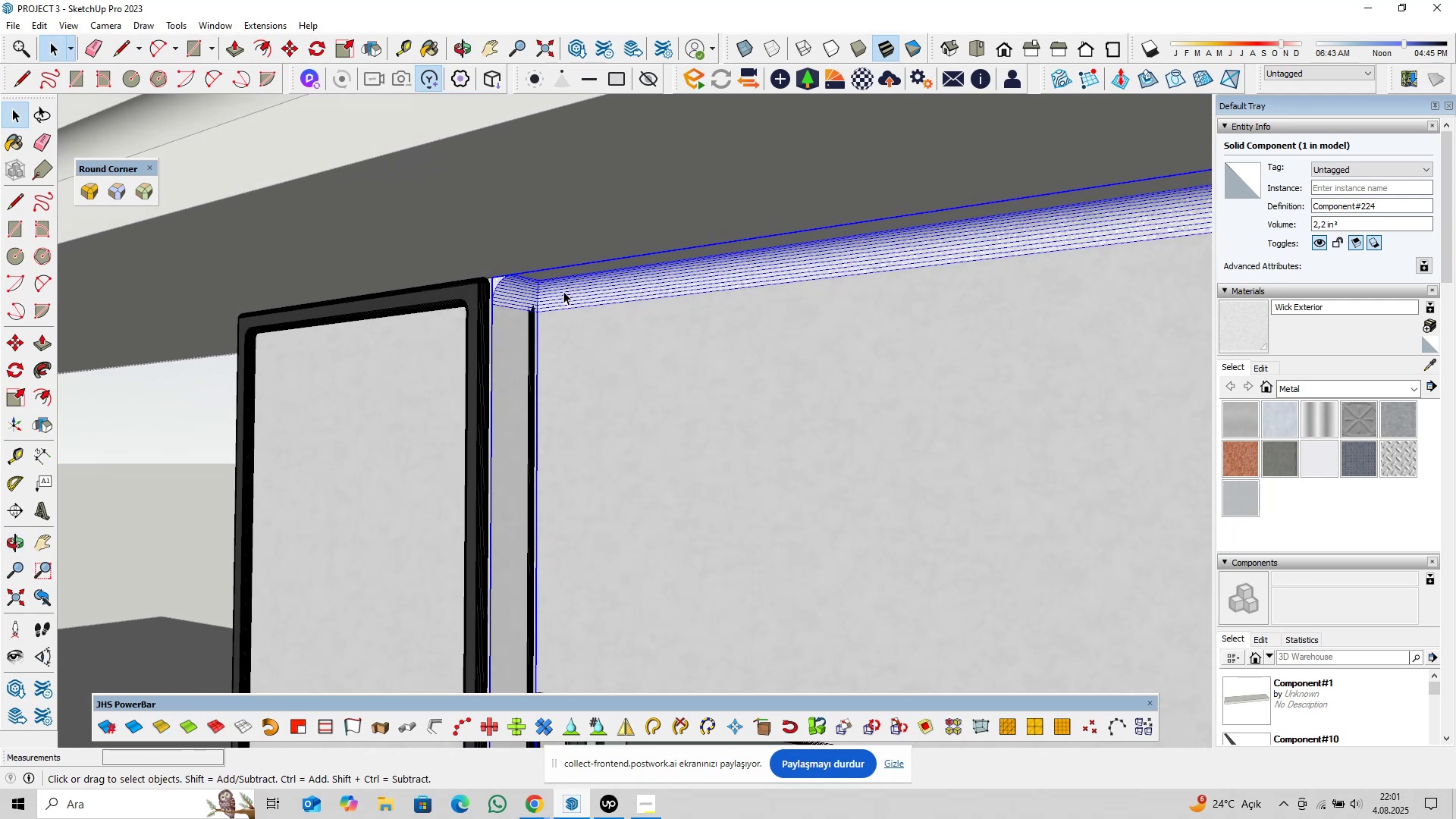 
double_click([563, 291])
 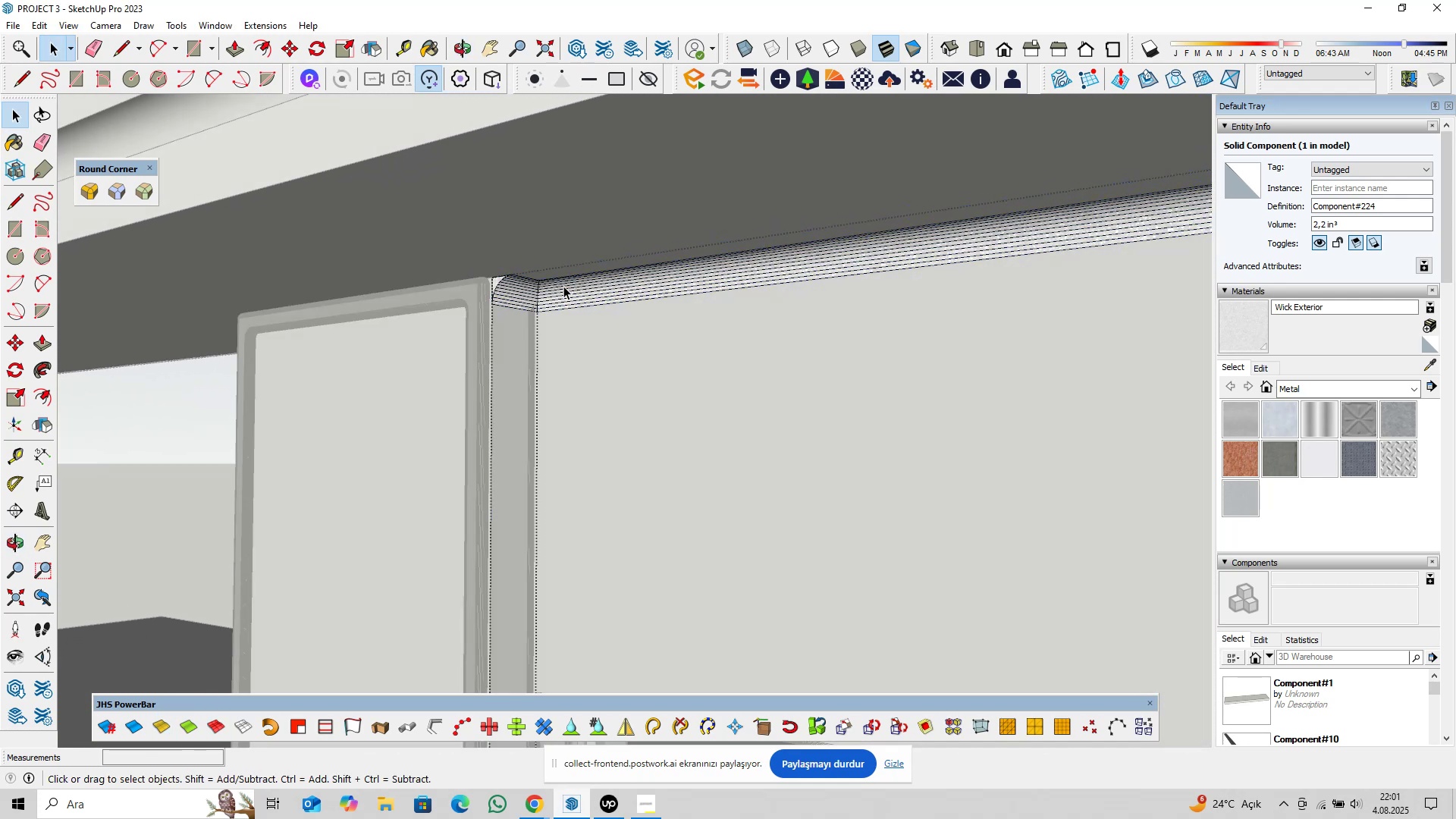 
scroll: coordinate [546, 285], scroll_direction: up, amount: 8.0
 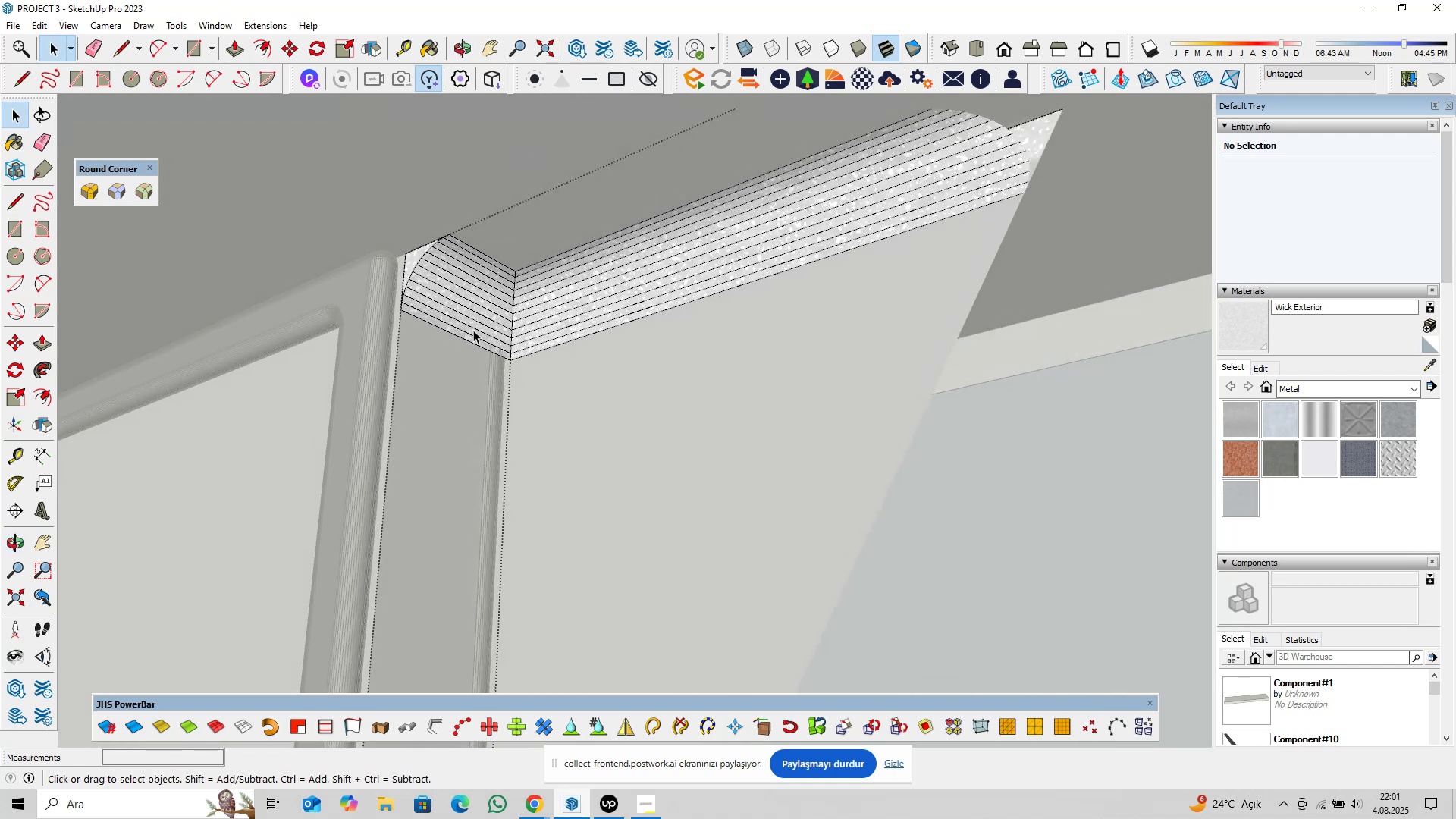 
left_click([468, 333])
 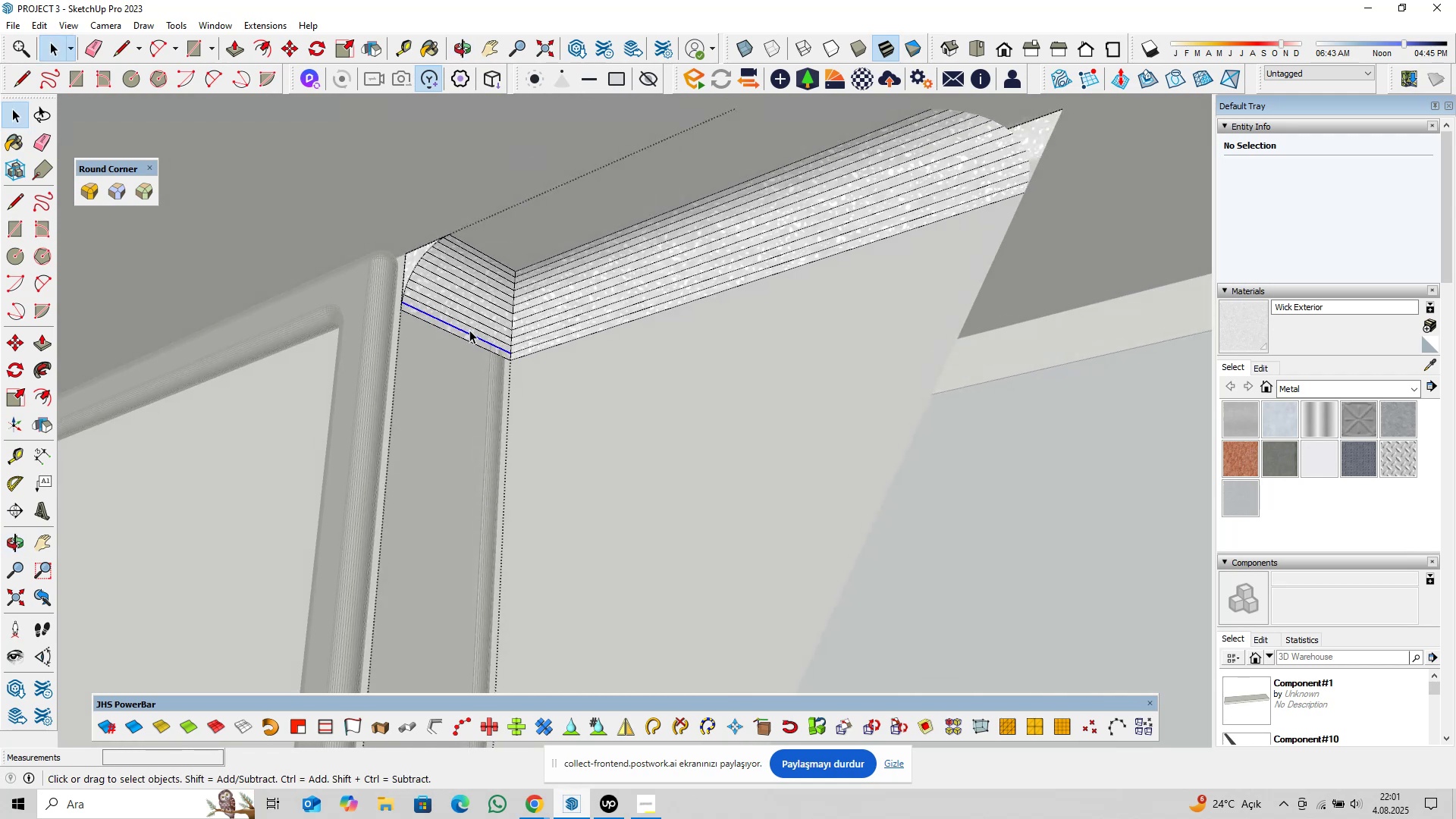 
hold_key(key=ControlLeft, duration=1.54)
left_click([471, 328])
 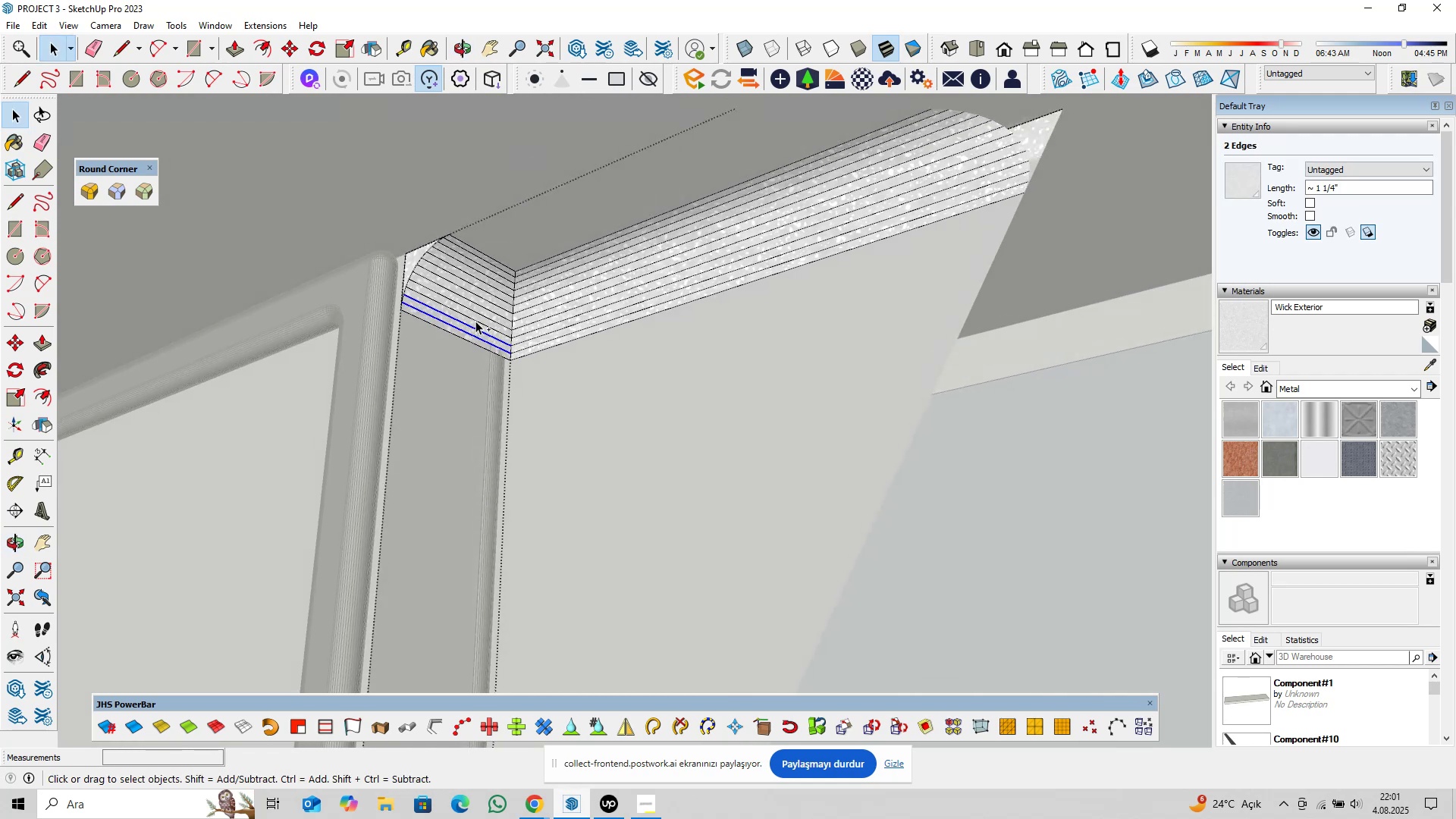 
left_click([475, 321])
 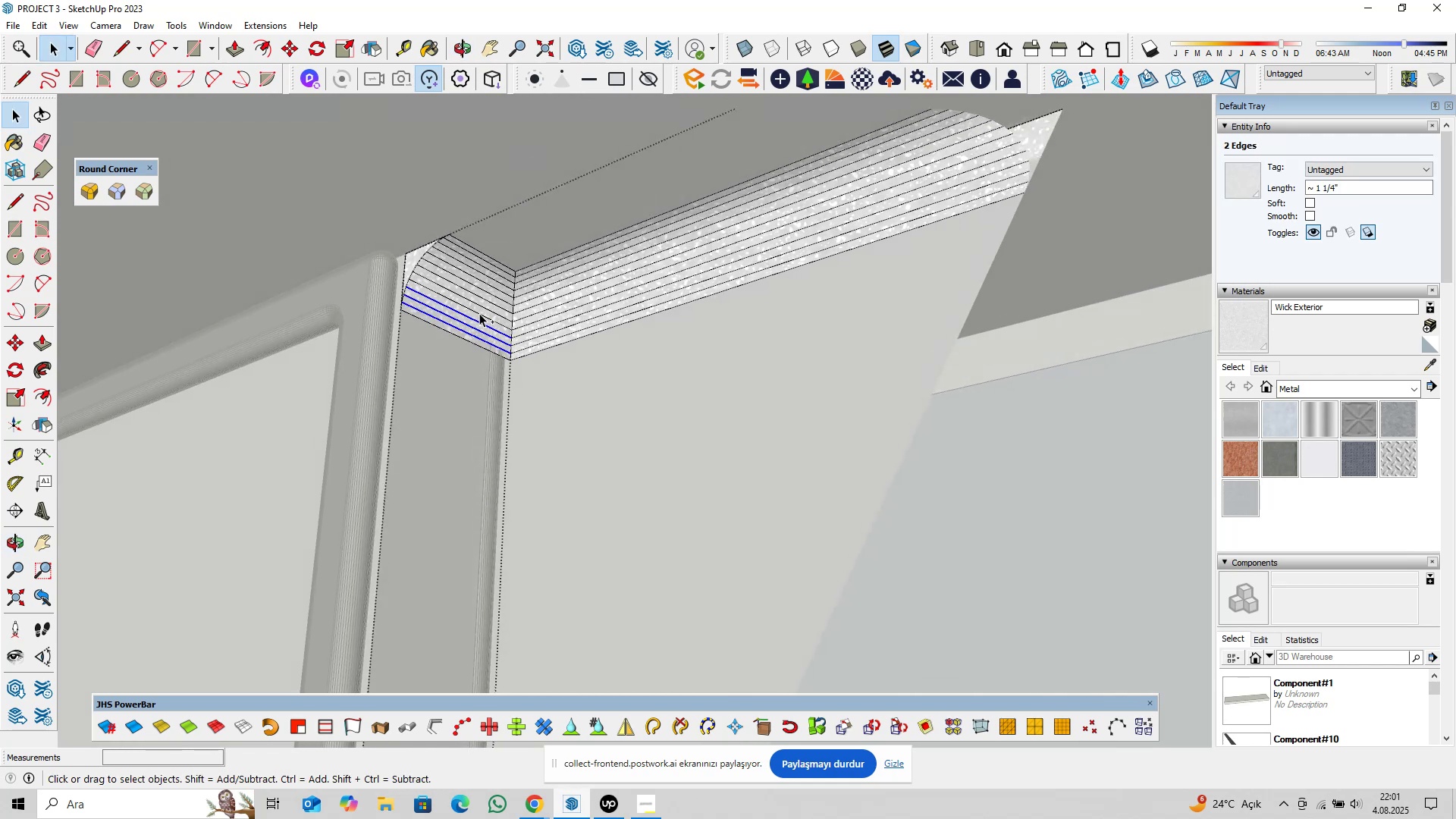 
hold_key(key=ControlLeft, duration=1.31)
double_click([479, 313])
 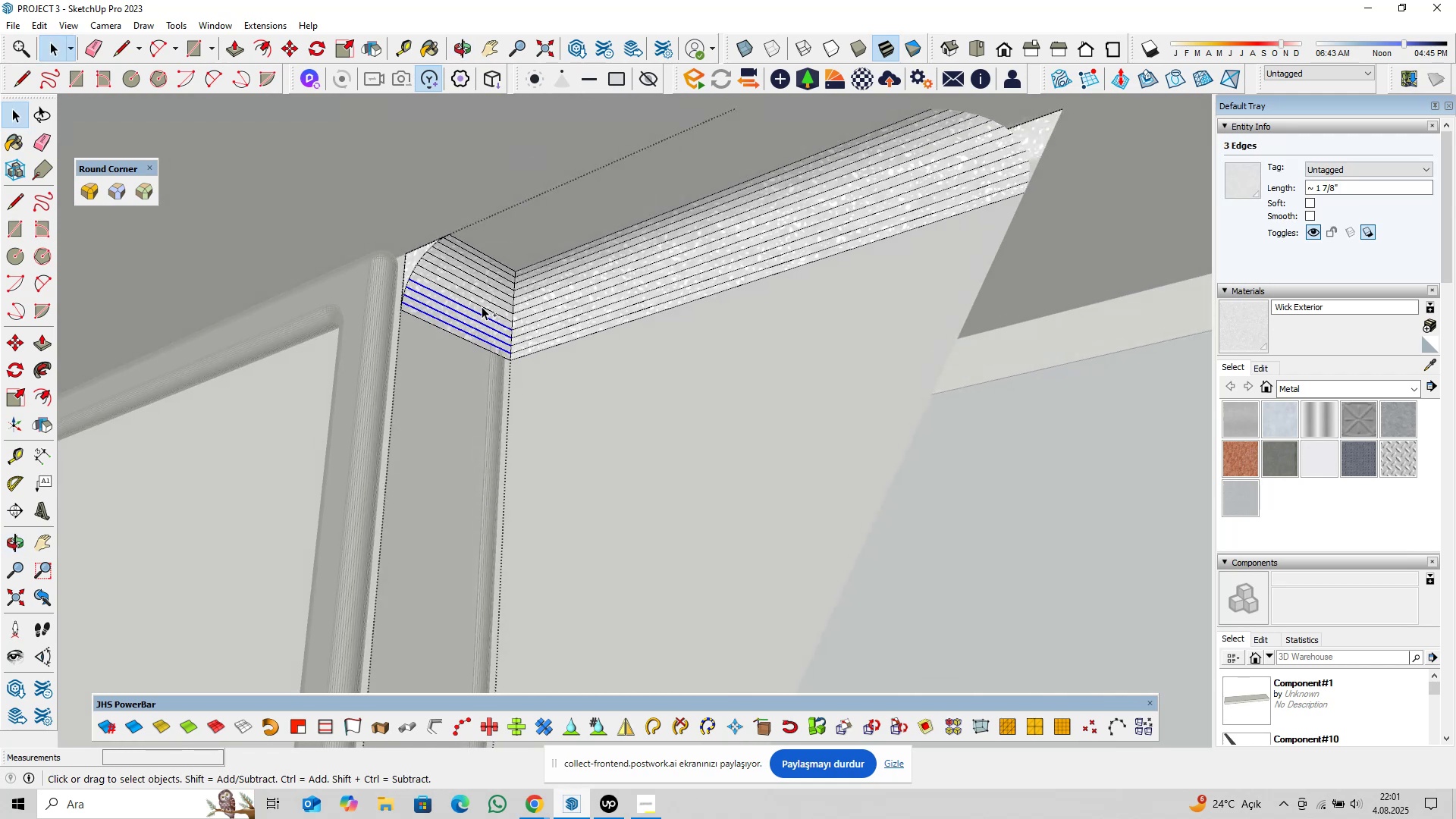 
left_click([482, 306])
 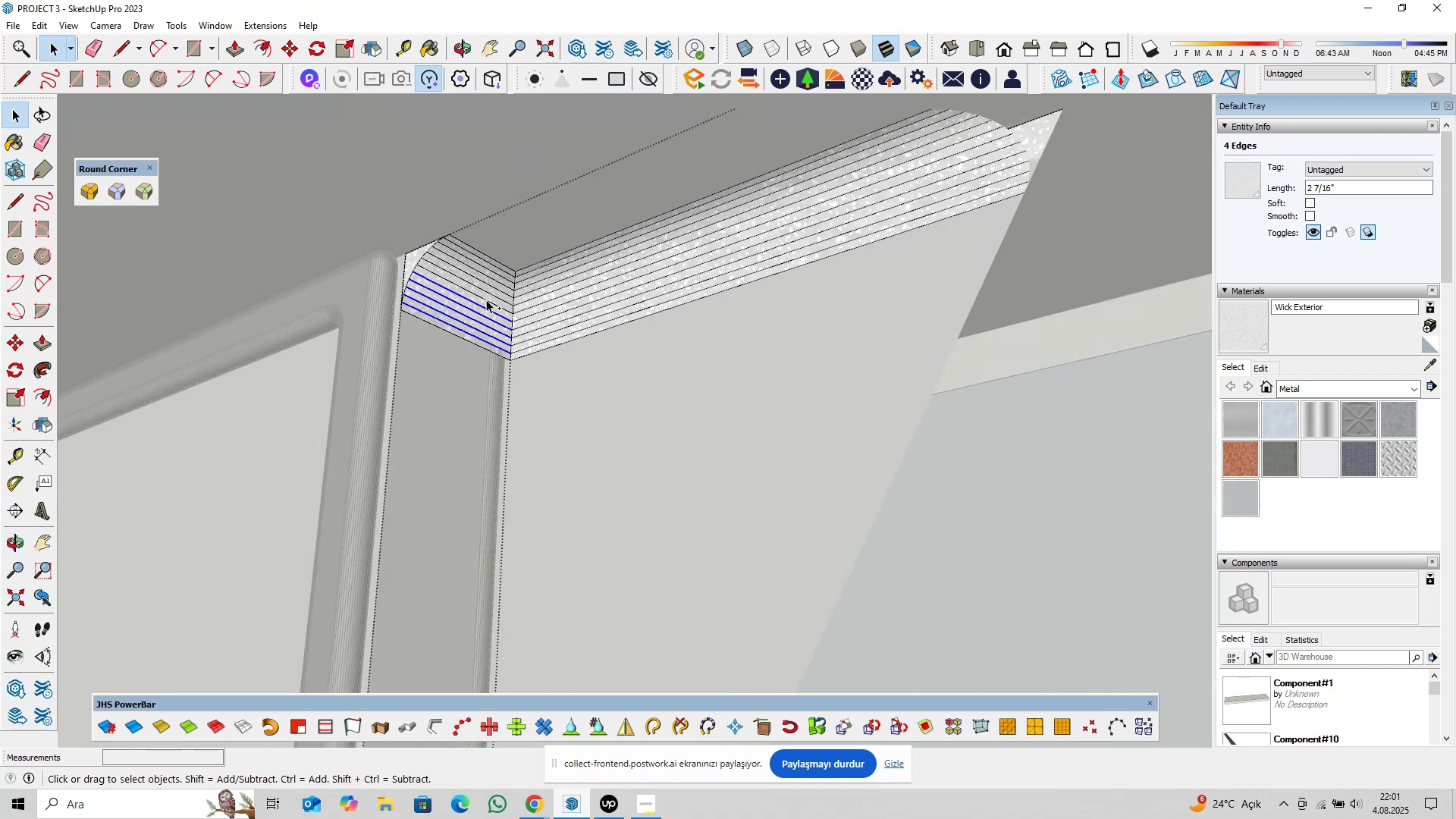 
double_click([486, 300])
 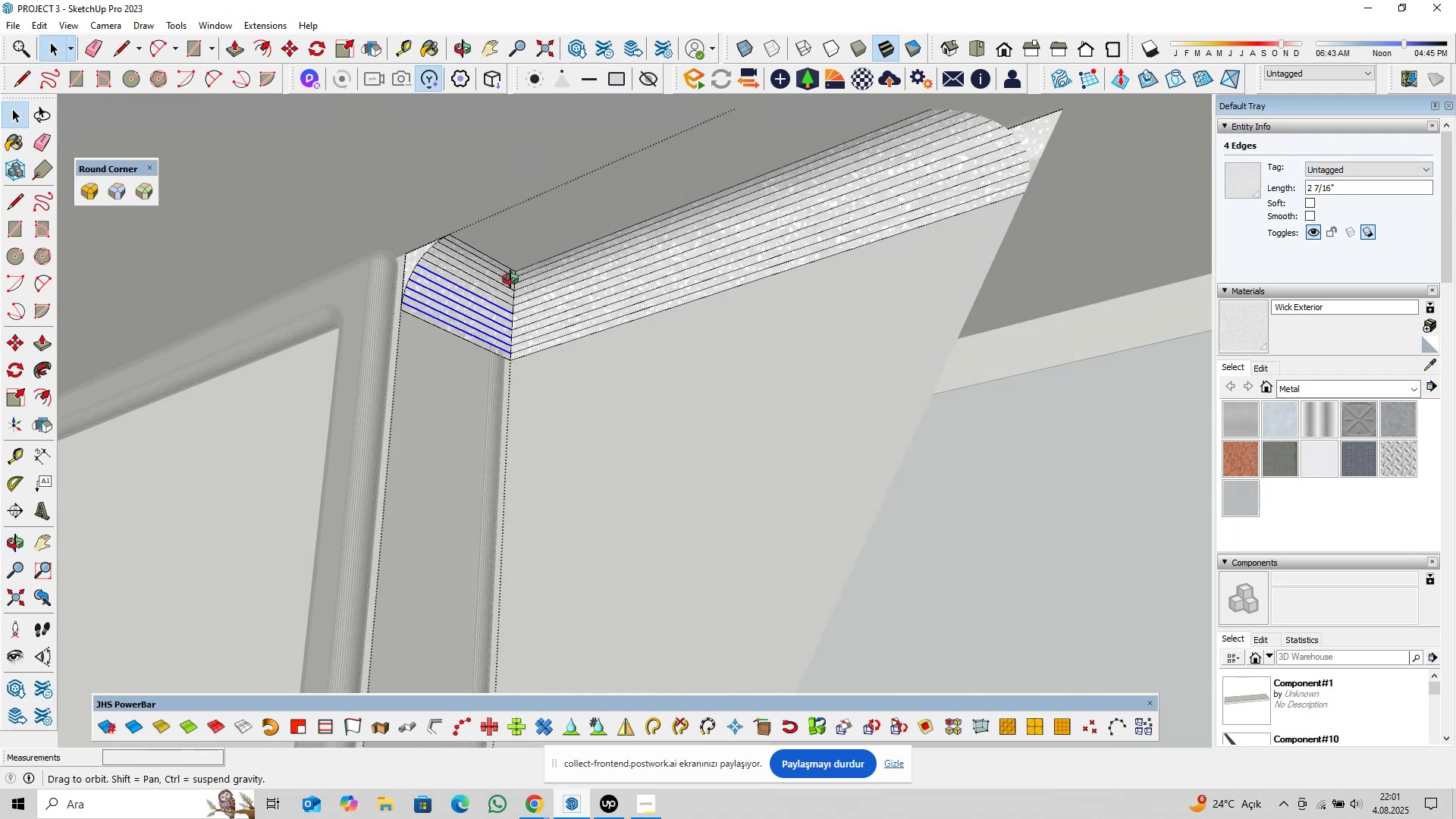 
key(Shift+ShiftLeft)
 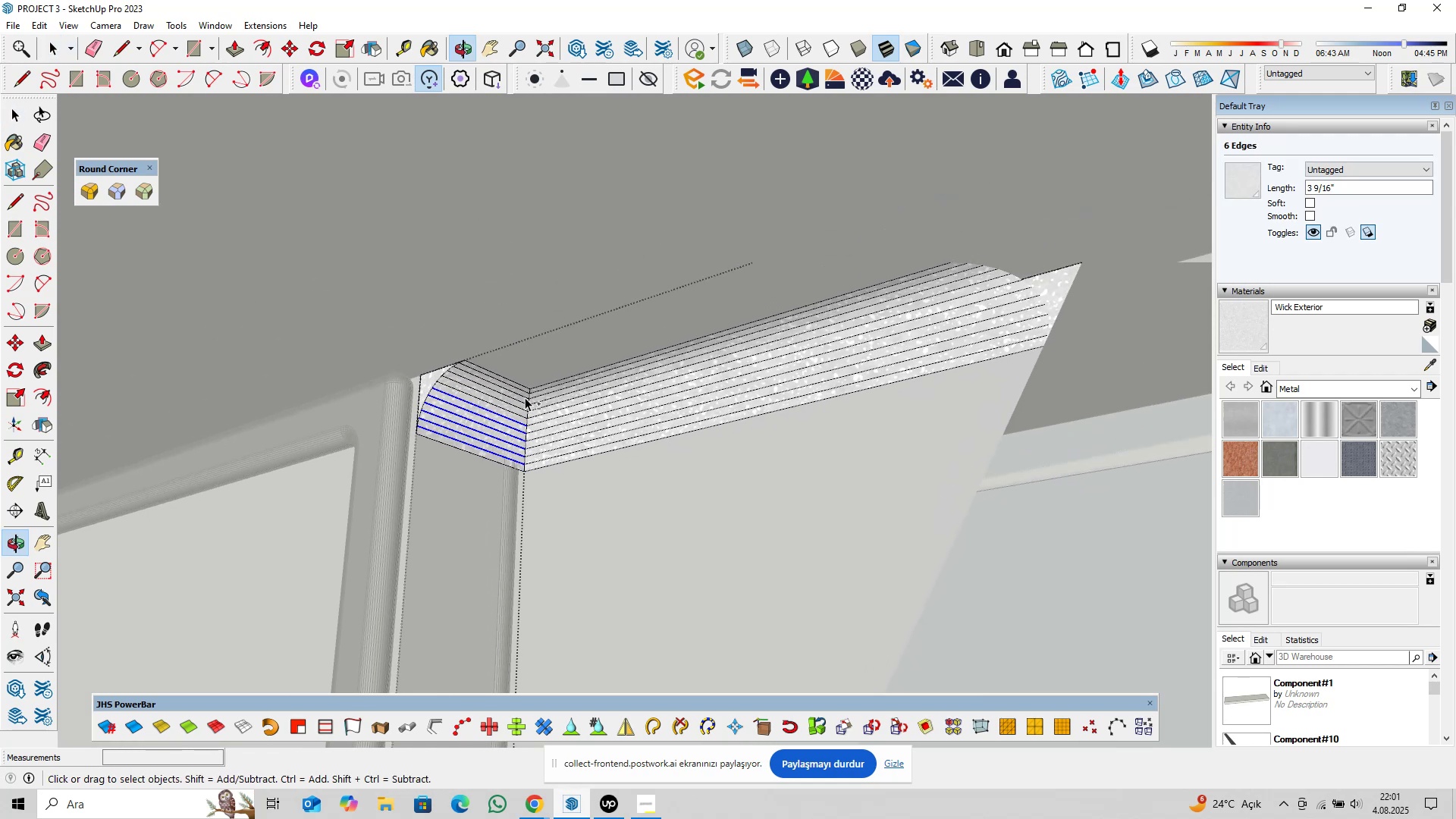 
scroll: coordinate [525, 400], scroll_direction: up, amount: 2.0
 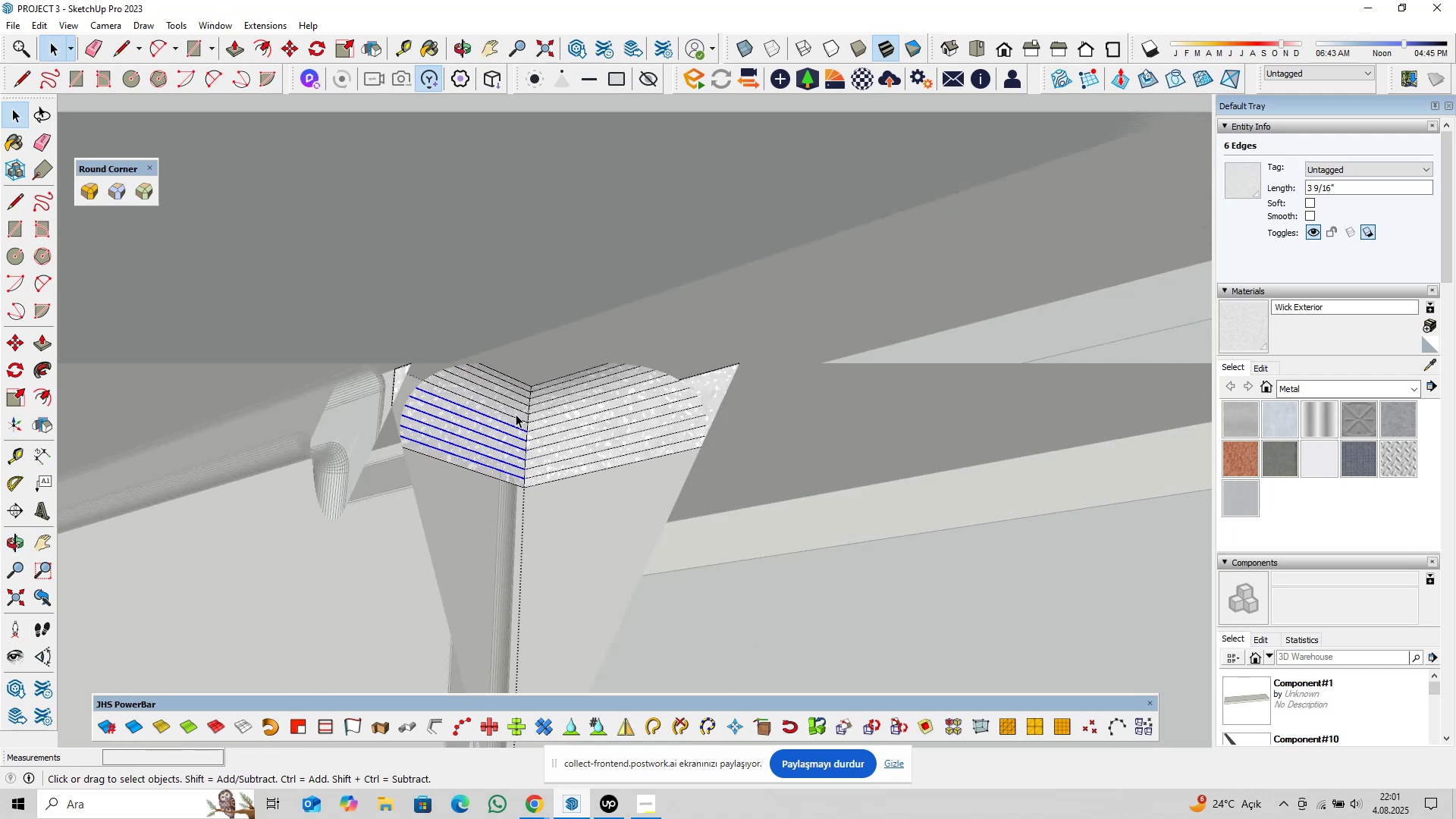 
hold_key(key=ControlLeft, duration=1.5)
left_click([513, 416])
 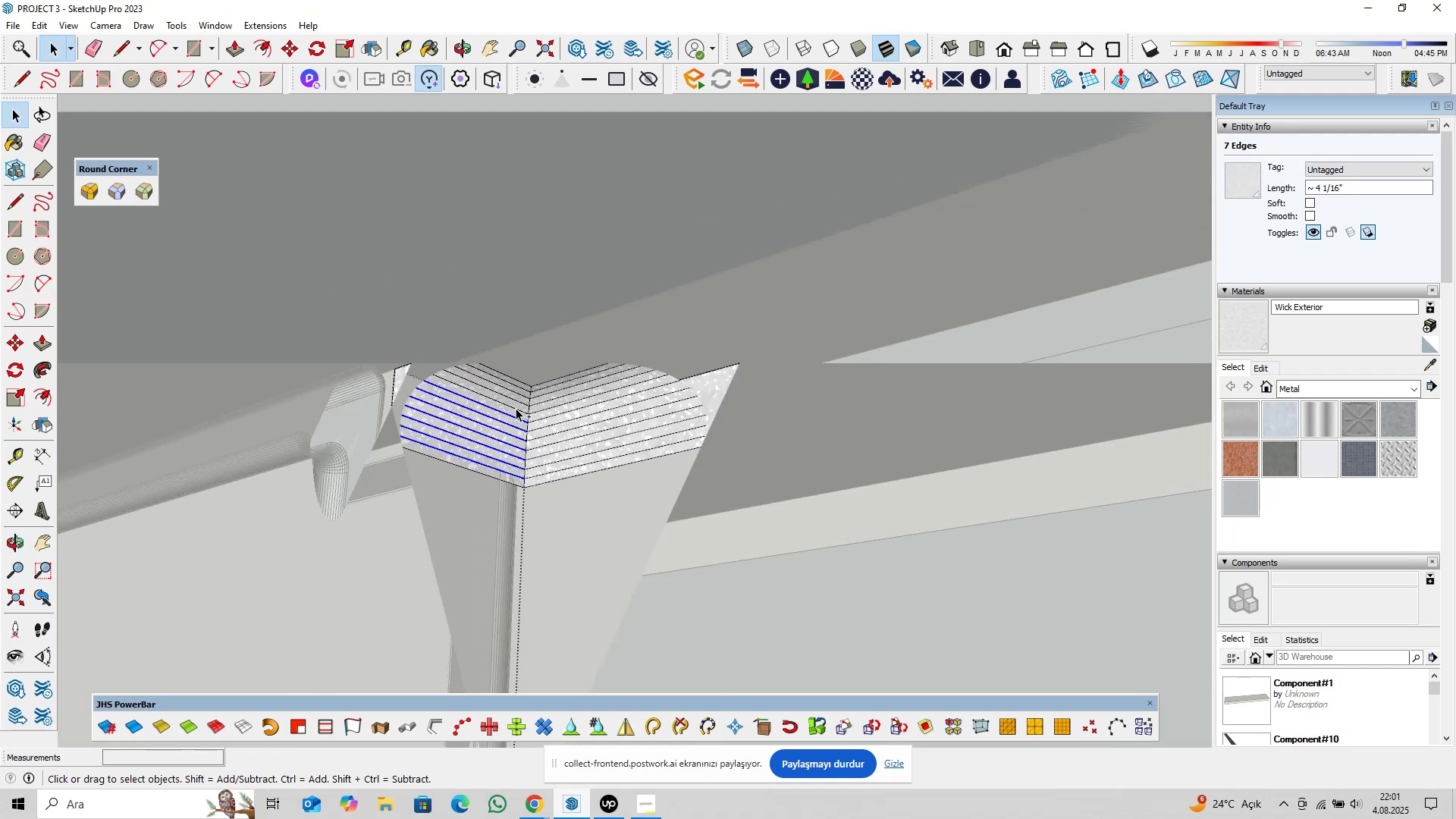 
left_click([516, 408])
 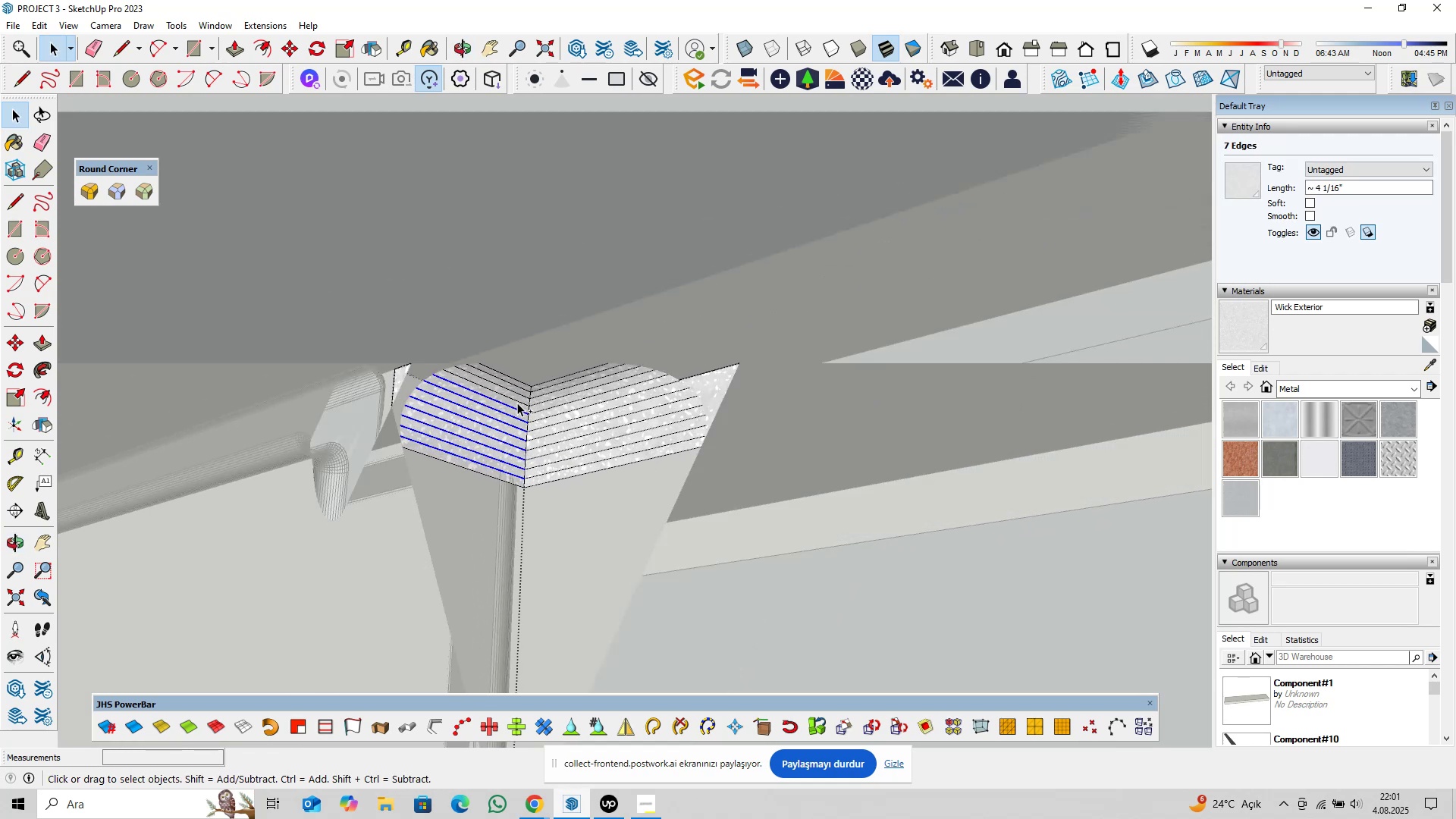 
hold_key(key=ControlLeft, duration=1.52)
left_click([518, 400])
 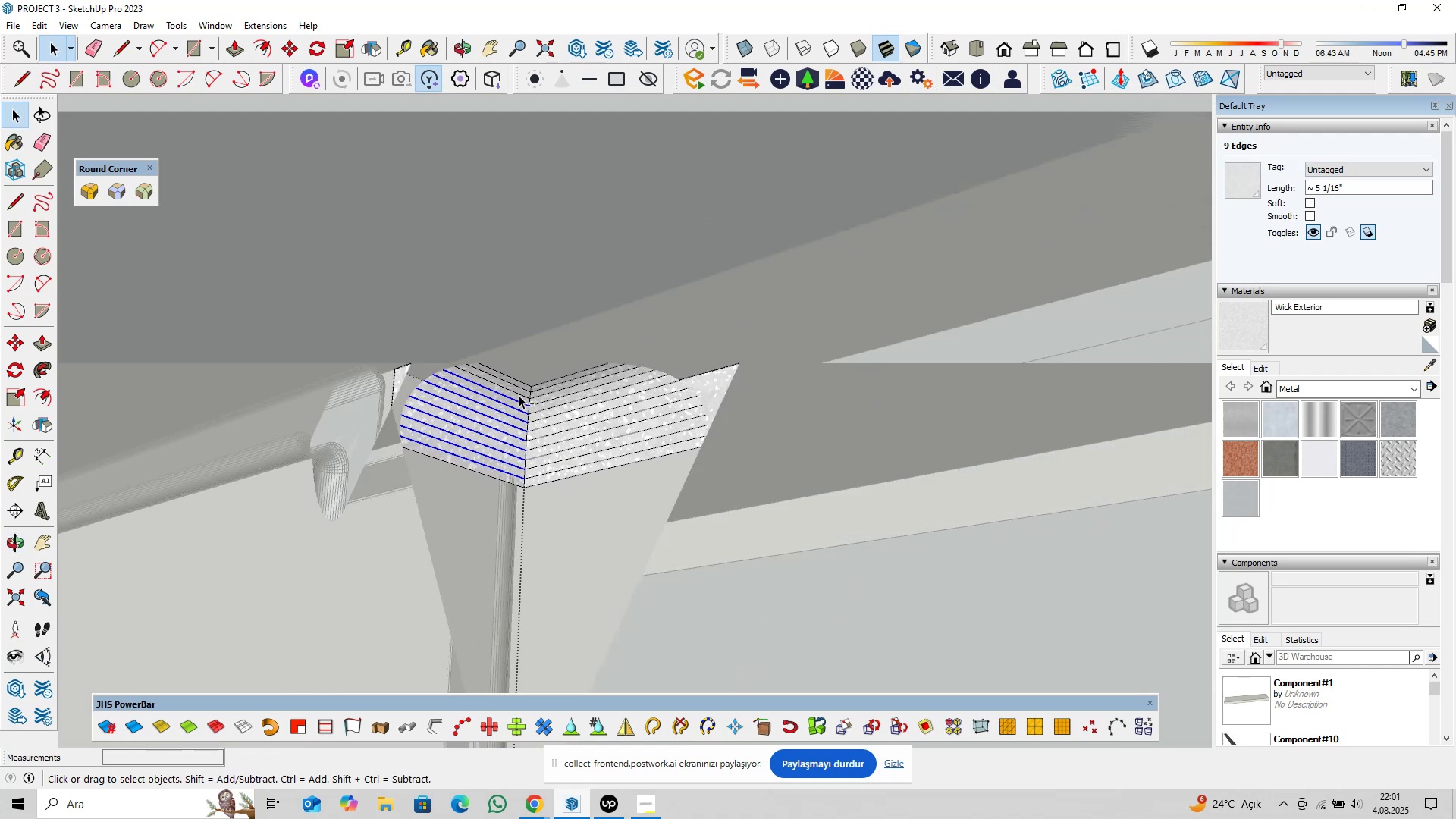 
left_click([519, 394])
 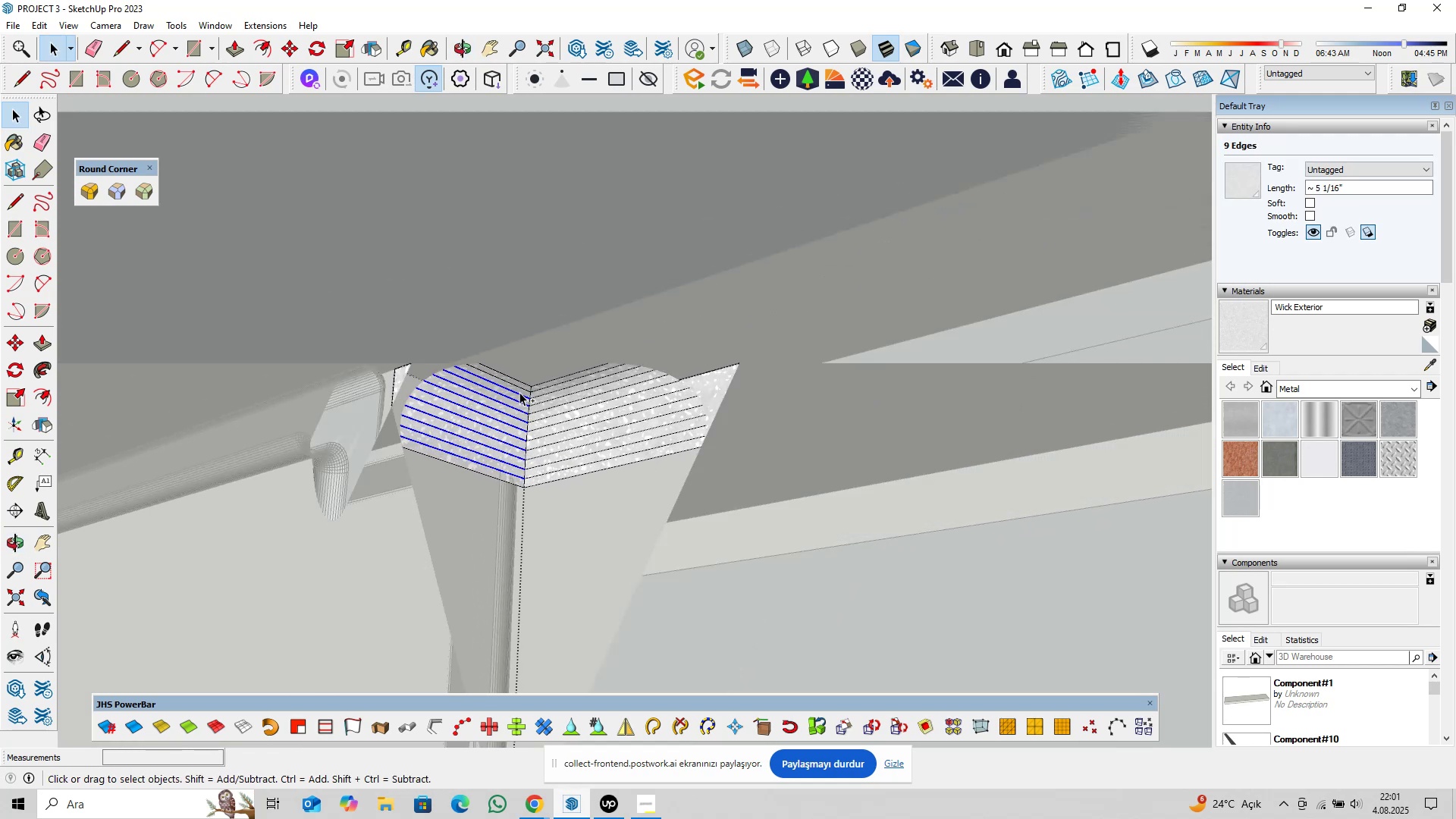 
hold_key(key=ControlLeft, duration=0.73)
double_click([520, 388])
 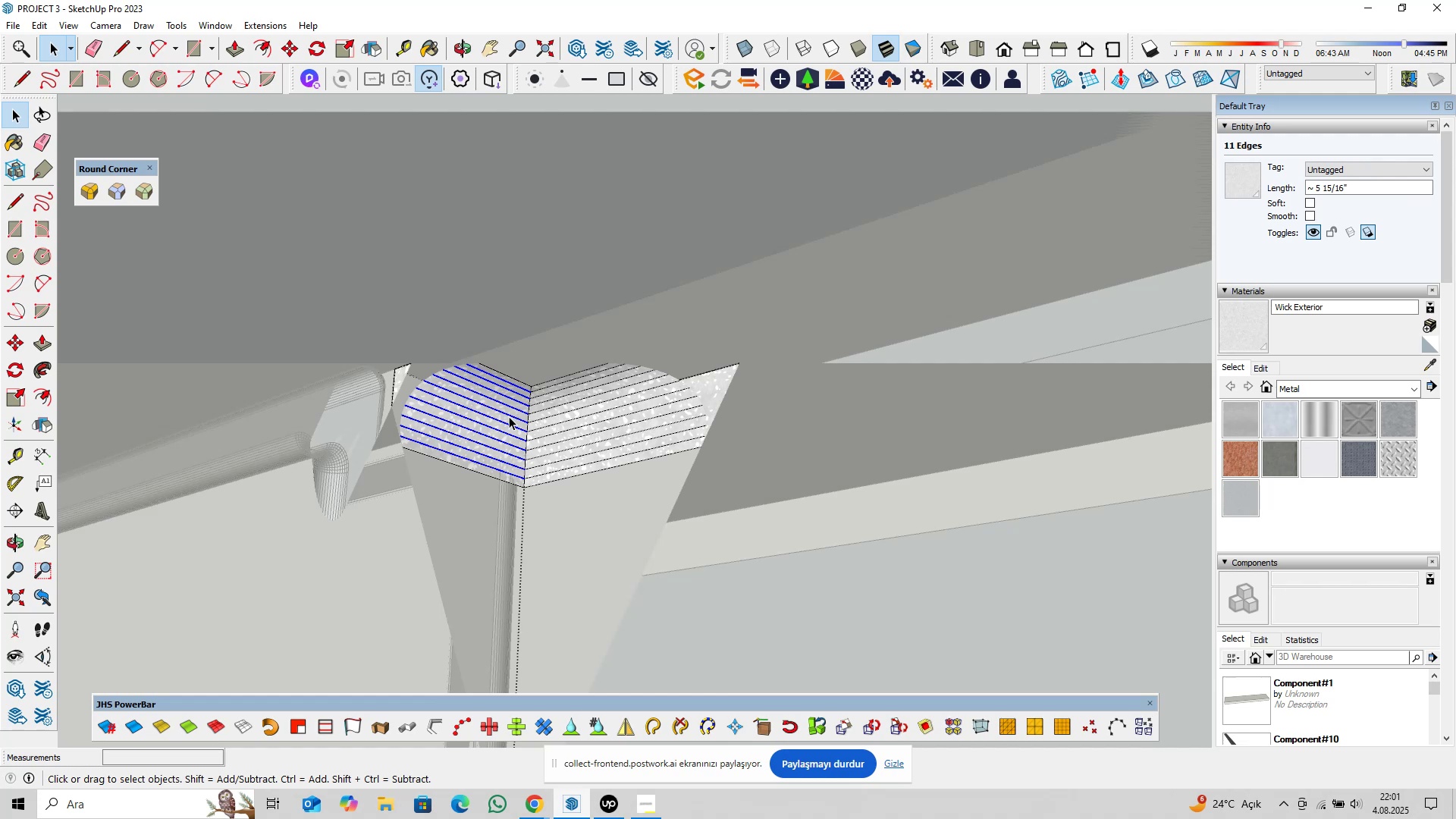 
right_click([509, 416])
 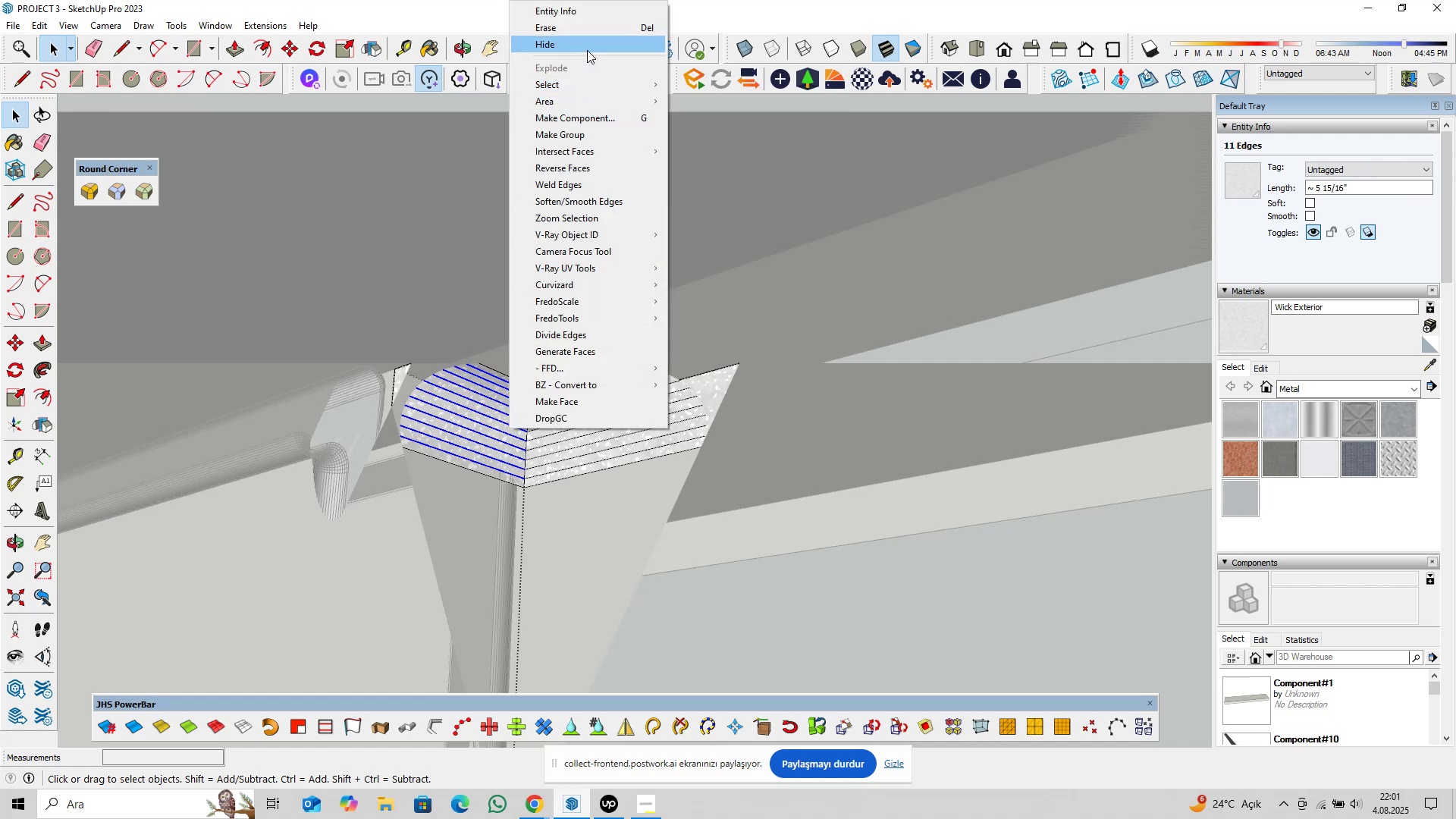 
double_click([488, 365])
 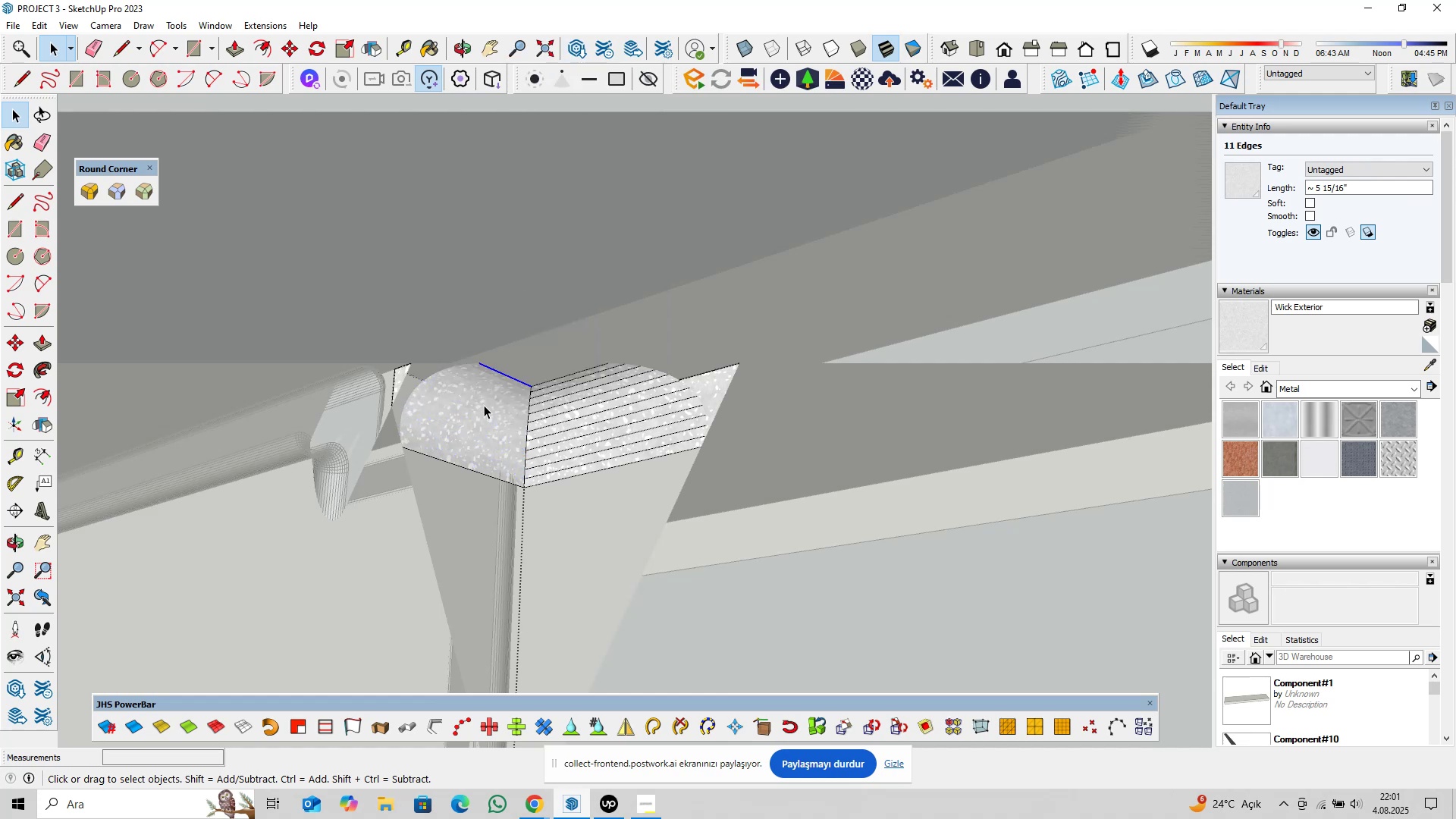 
triple_click([484, 405])
 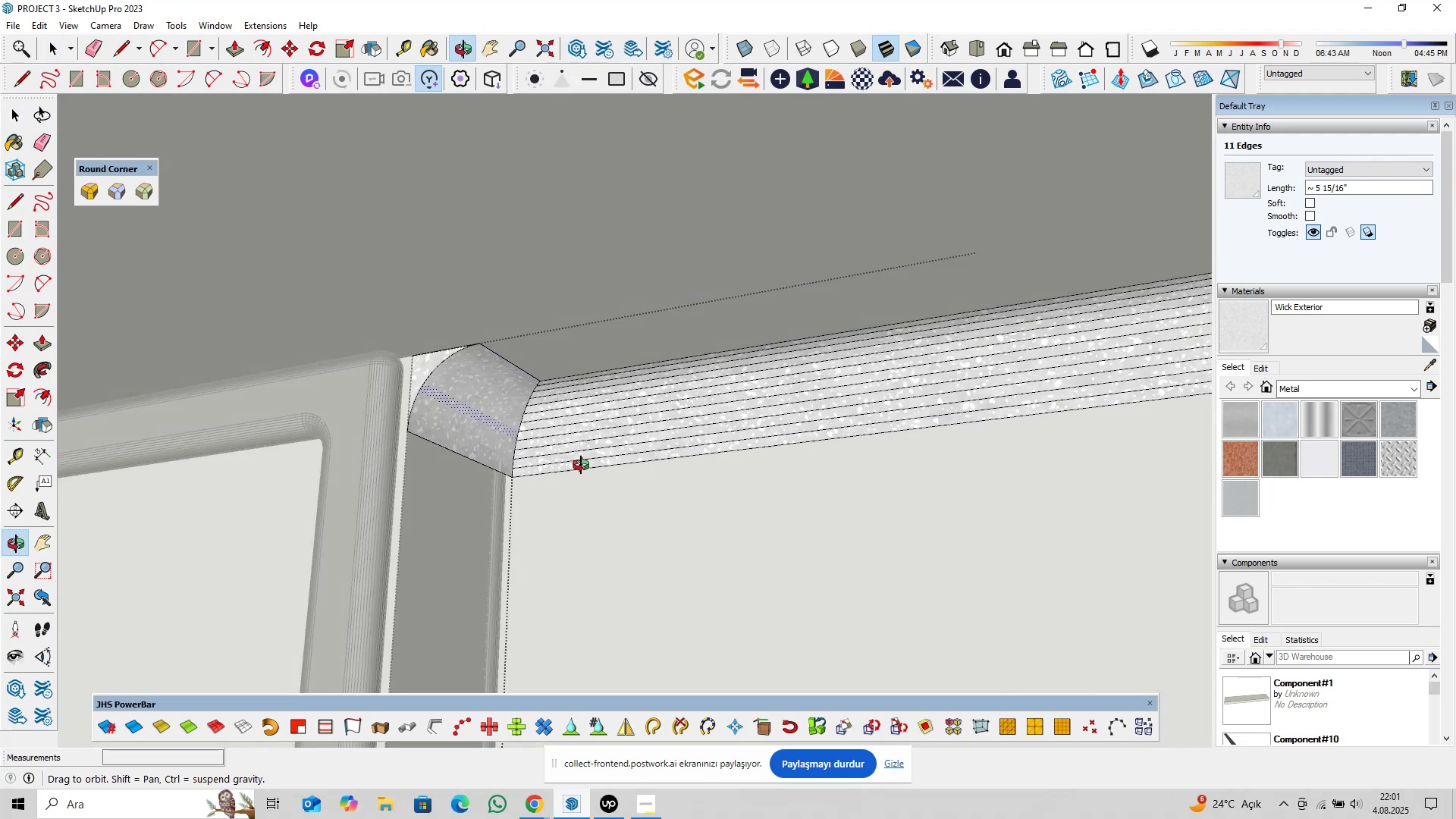 
hold_key(key=ShiftLeft, duration=0.41)
 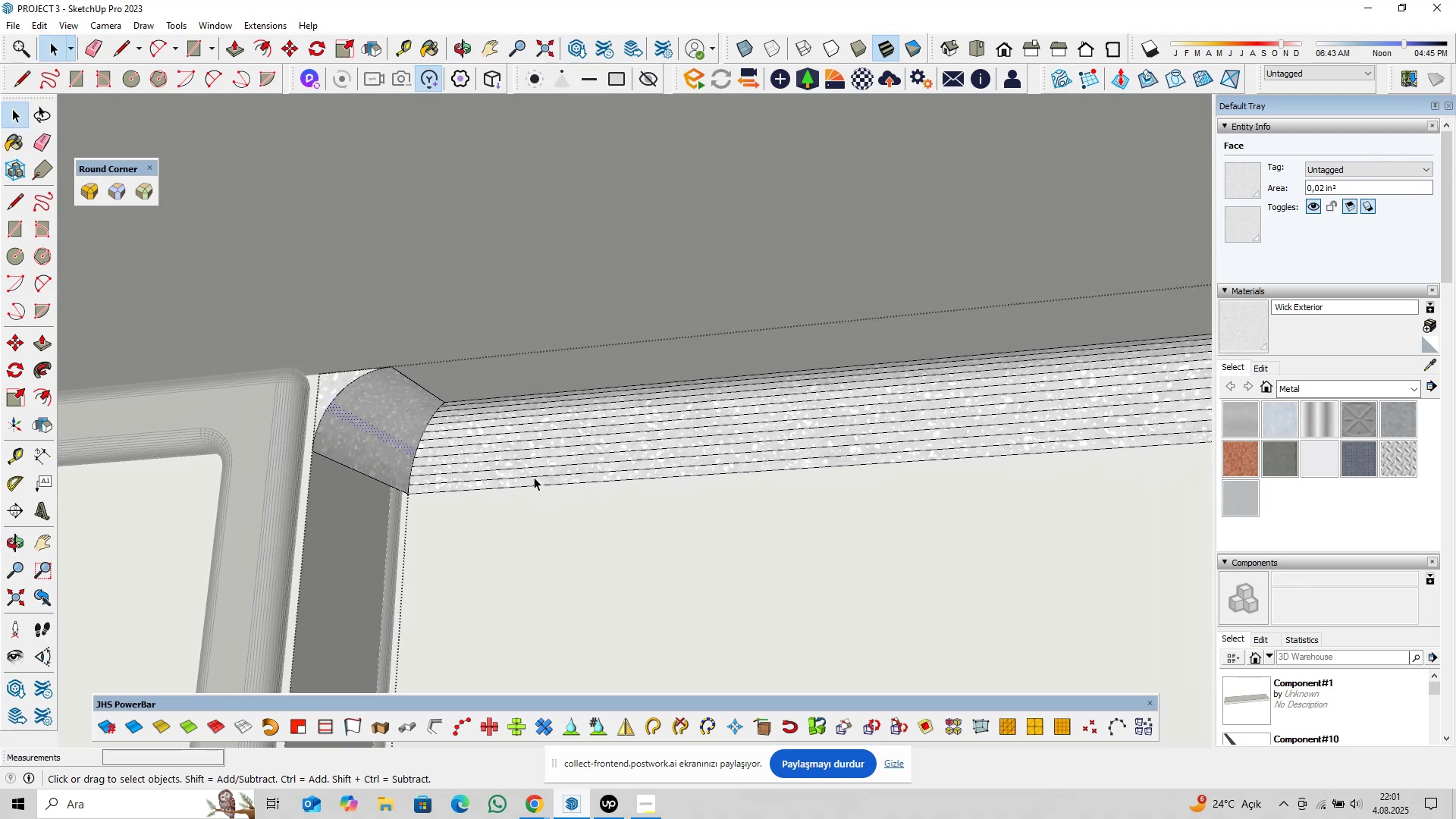 
left_click([534, 475])
 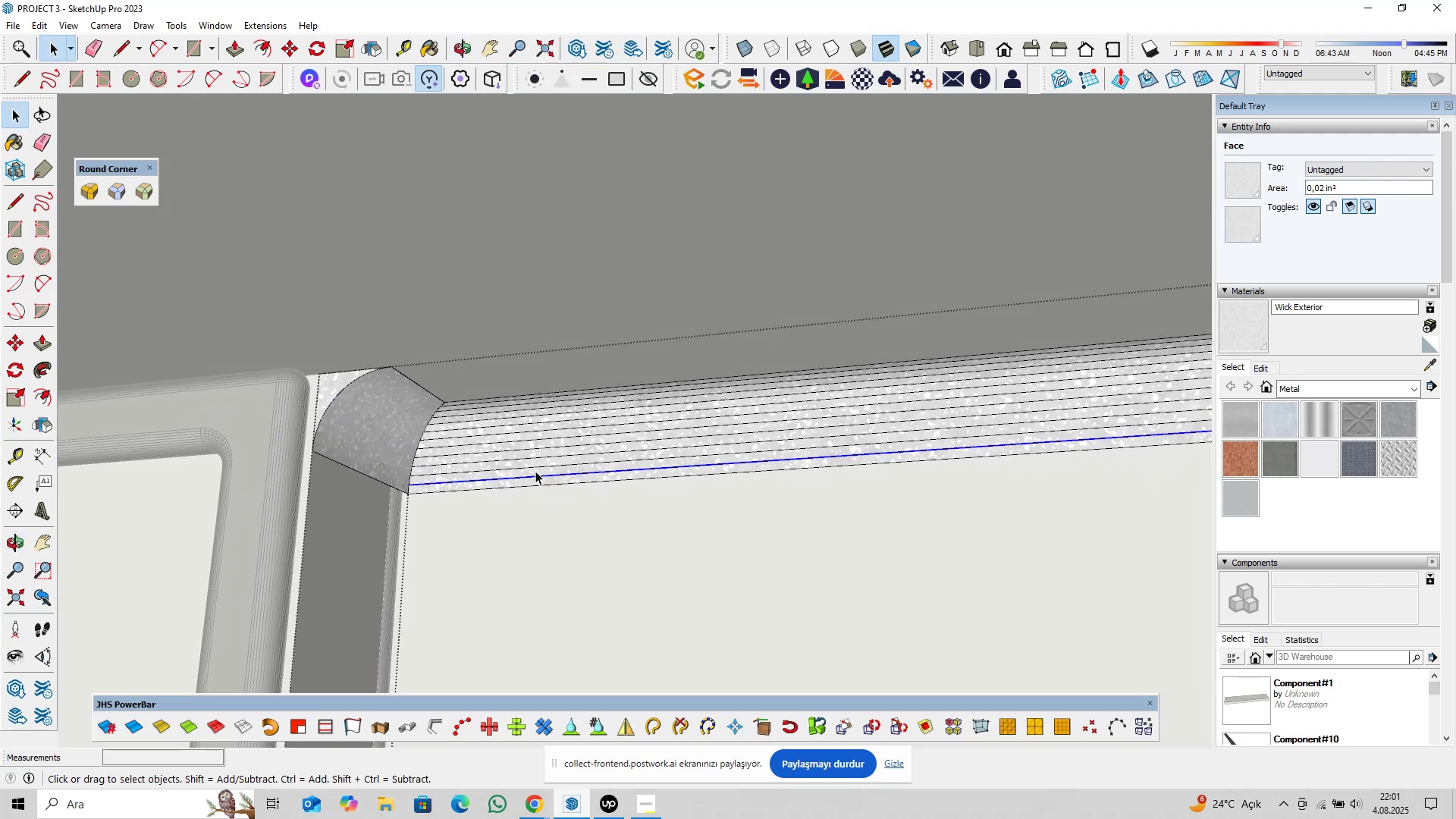 
hold_key(key=ControlLeft, duration=1.53)
double_click([538, 466])
 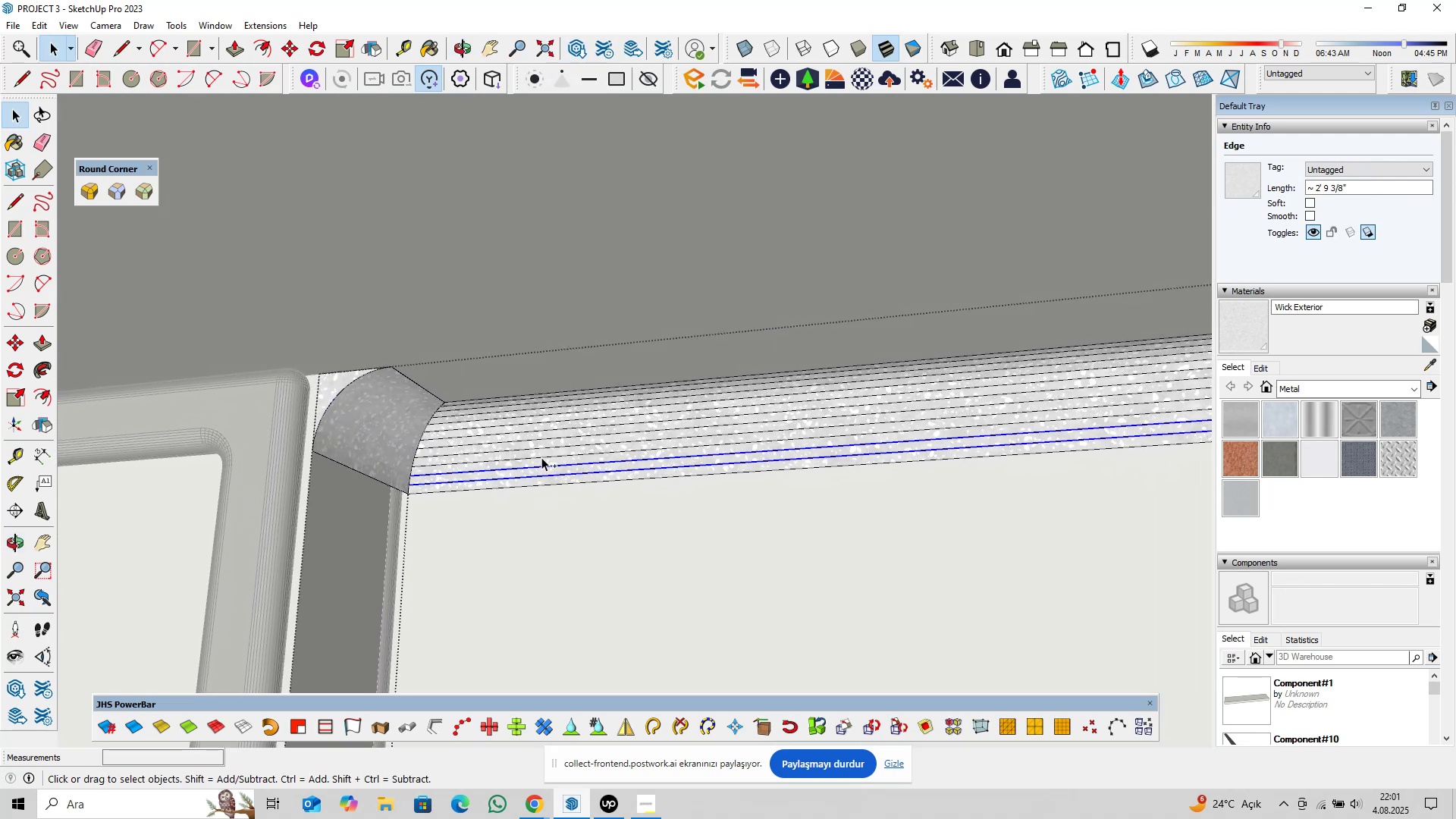 
left_click([541, 457])
 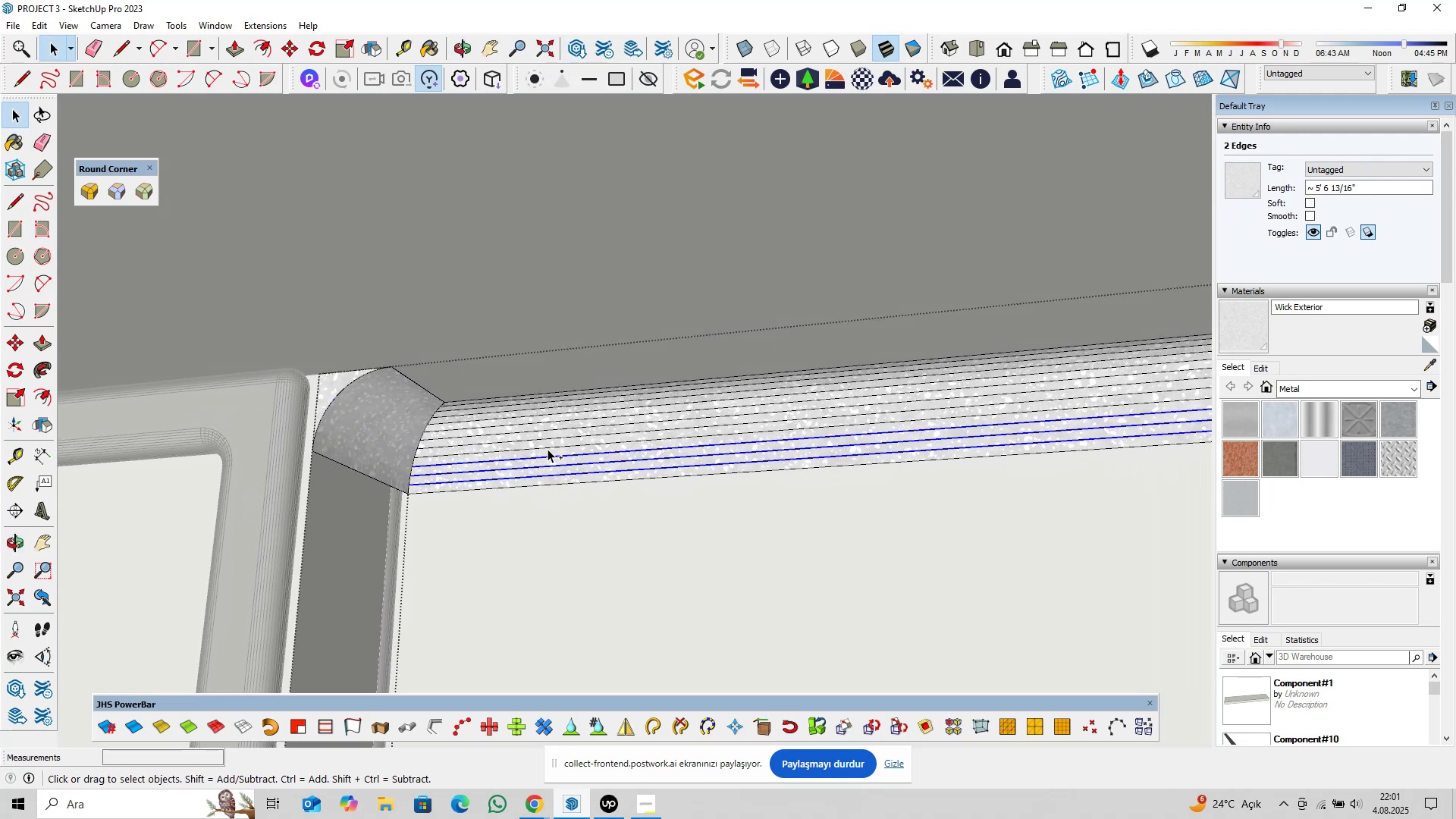 
left_click([548, 449])
 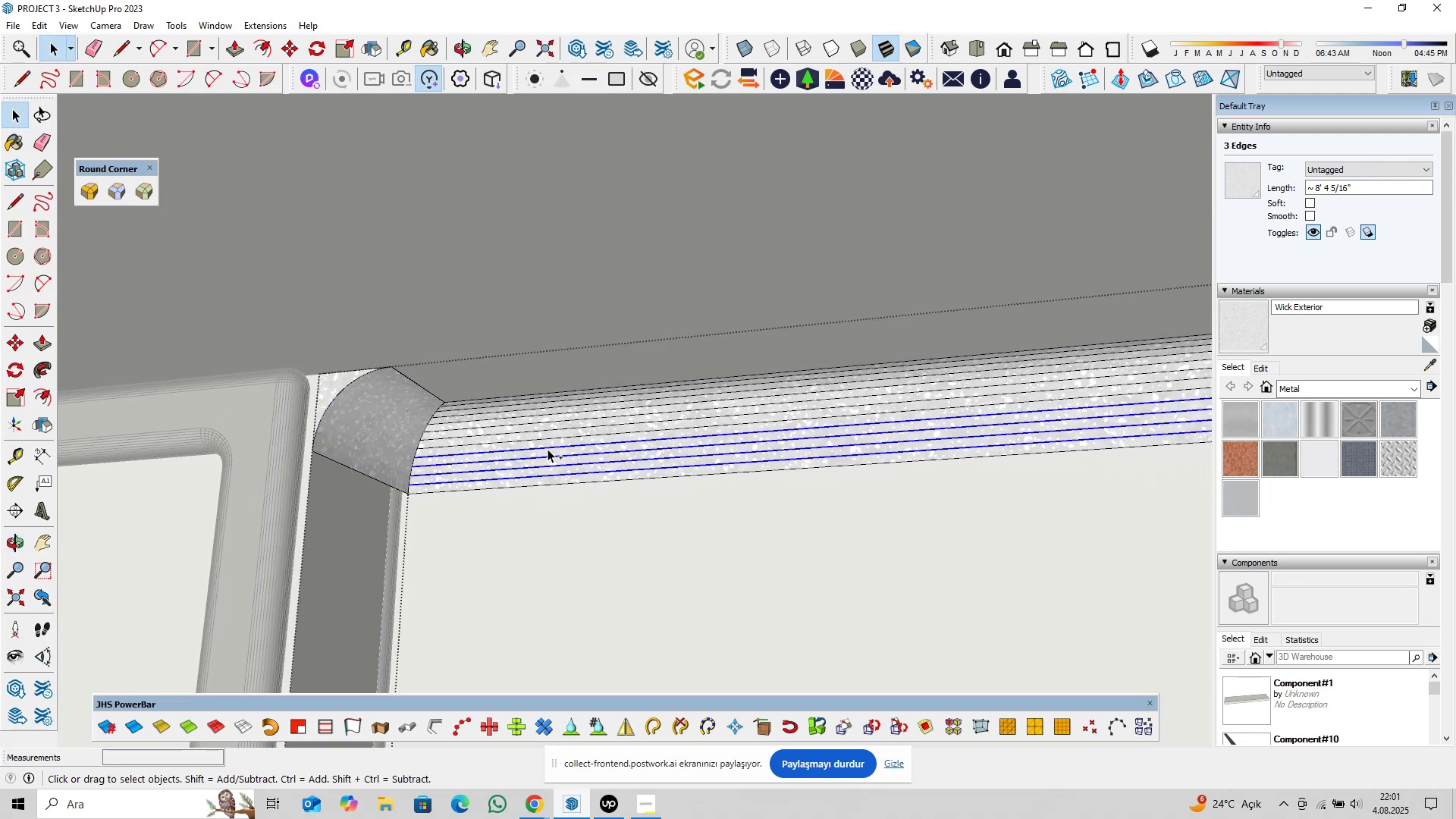 
hold_key(key=ControlLeft, duration=1.53)
double_click([549, 439])
 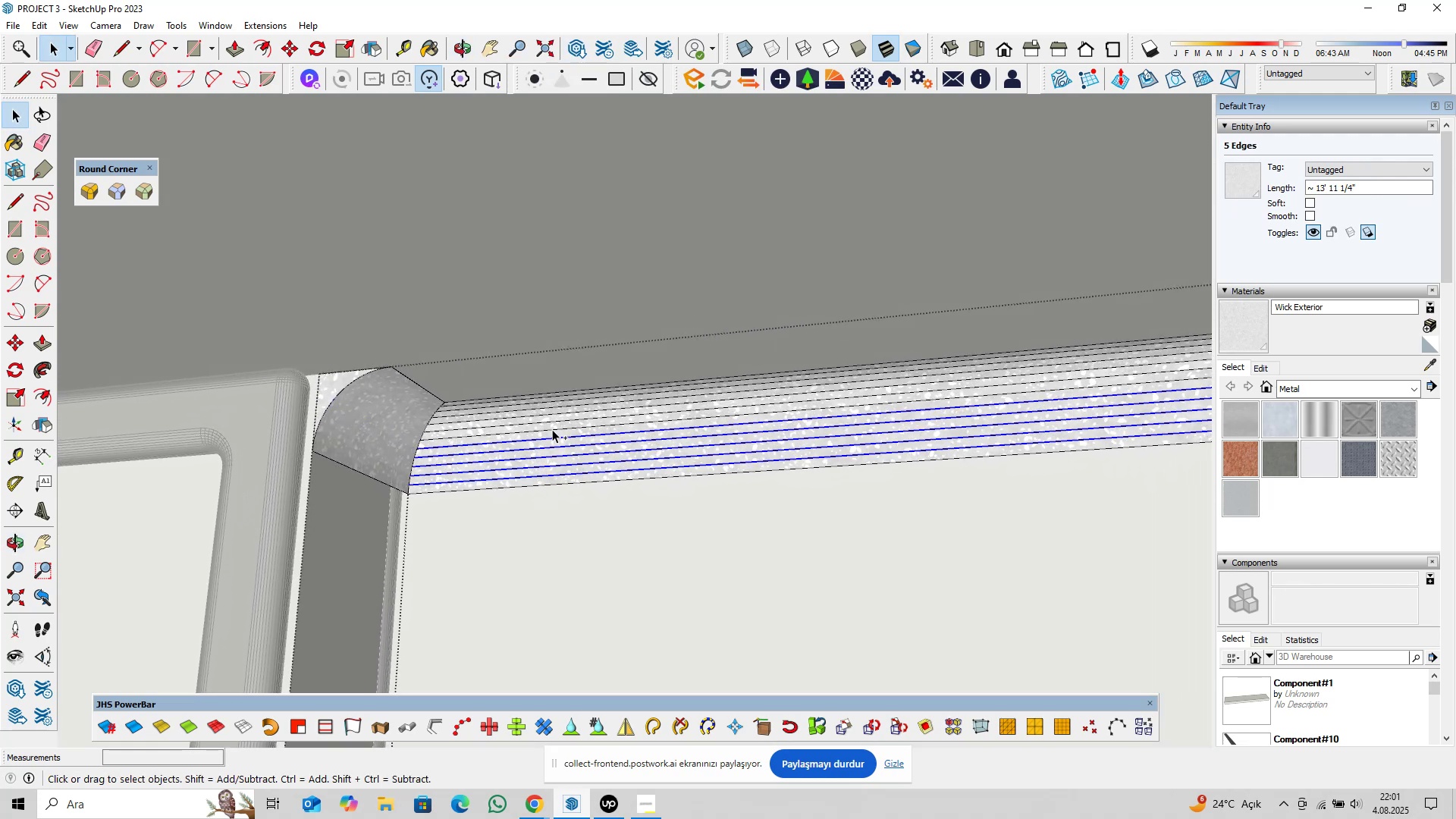 
left_click([552, 429])
 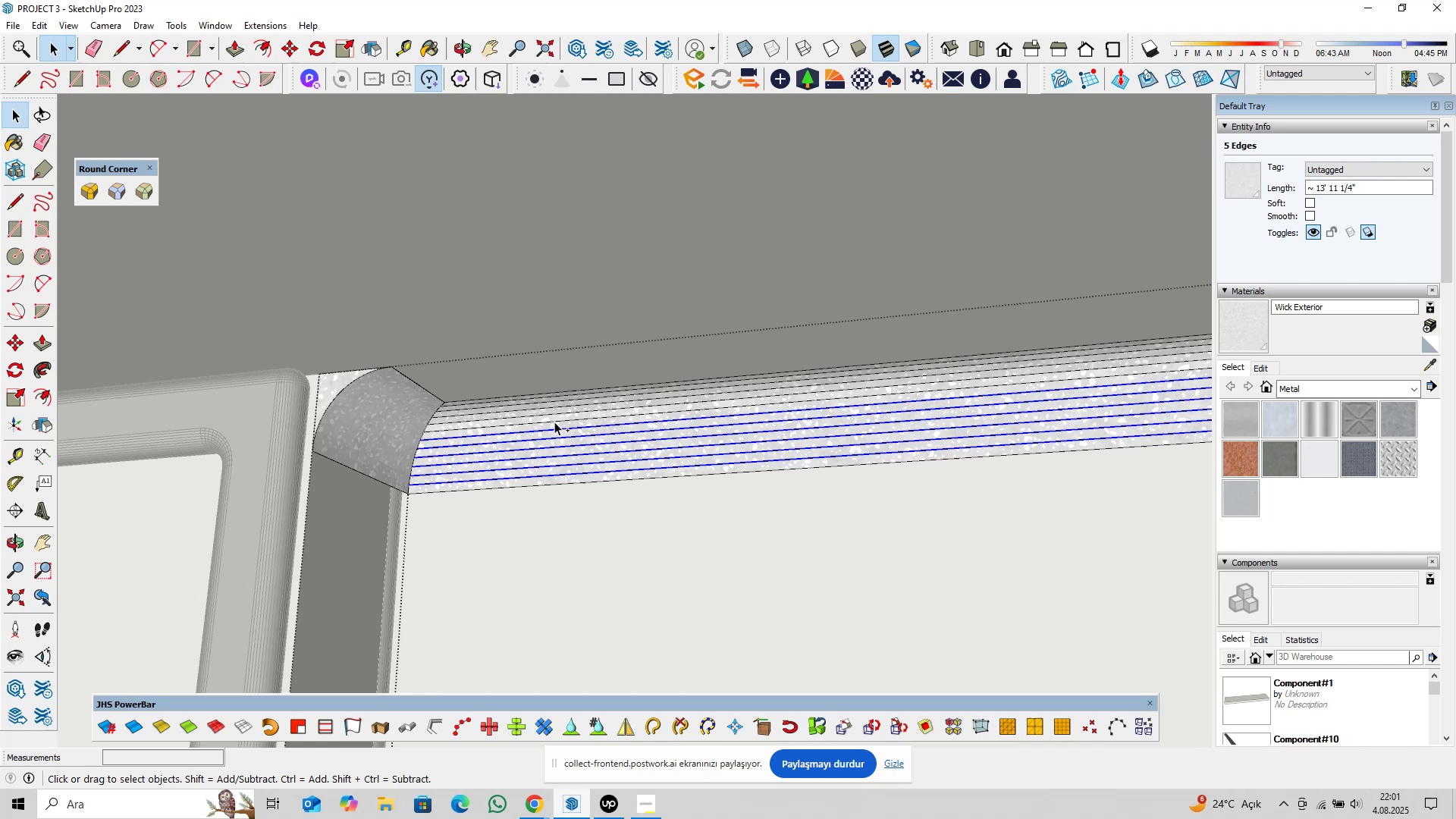 
hold_key(key=ControlLeft, duration=1.49)
left_click([554, 422])
 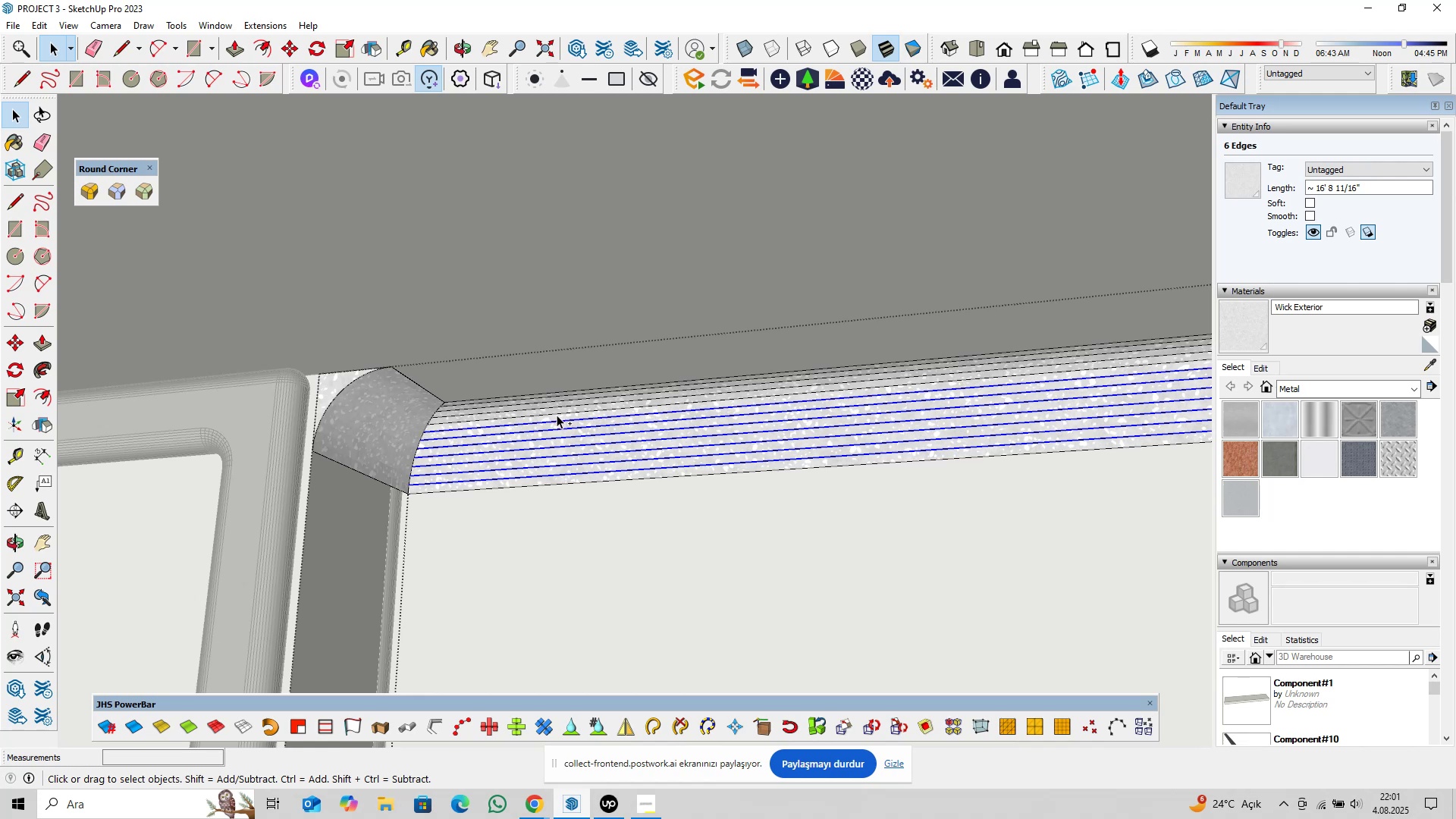 
left_click([557, 415])
 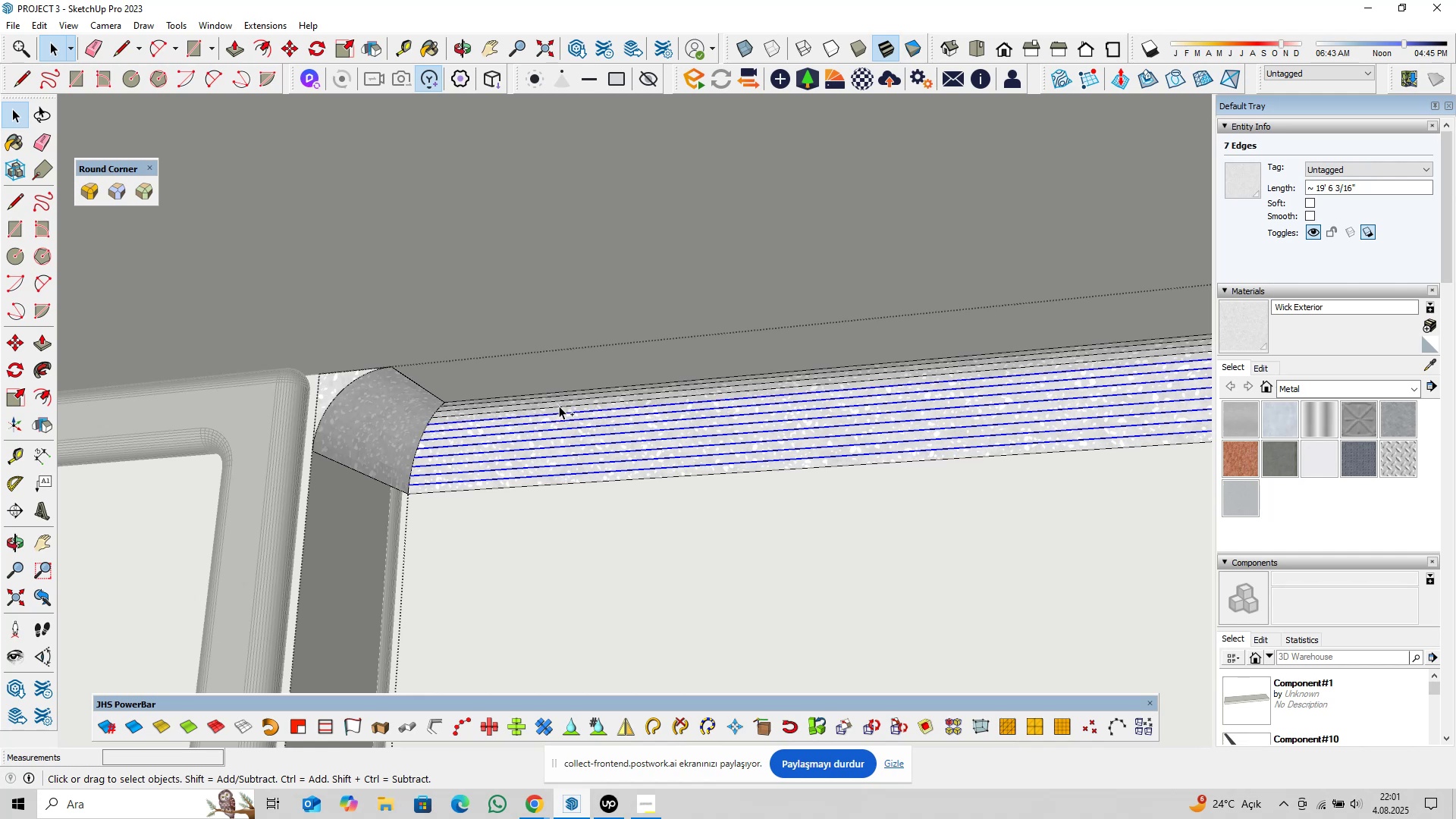 
left_click([559, 406])
 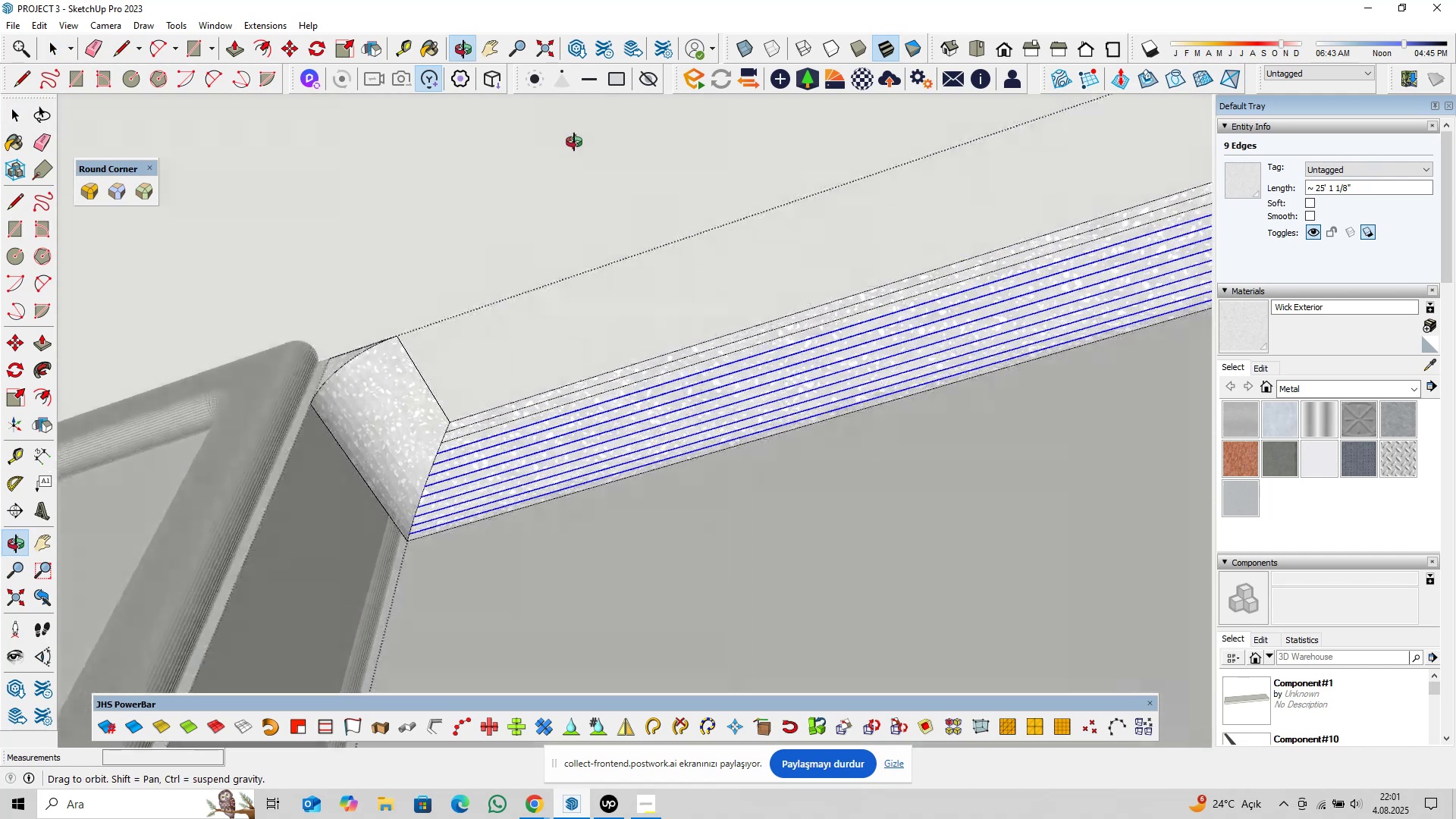 
hold_key(key=ControlLeft, duration=1.42)
left_click([627, 384])
 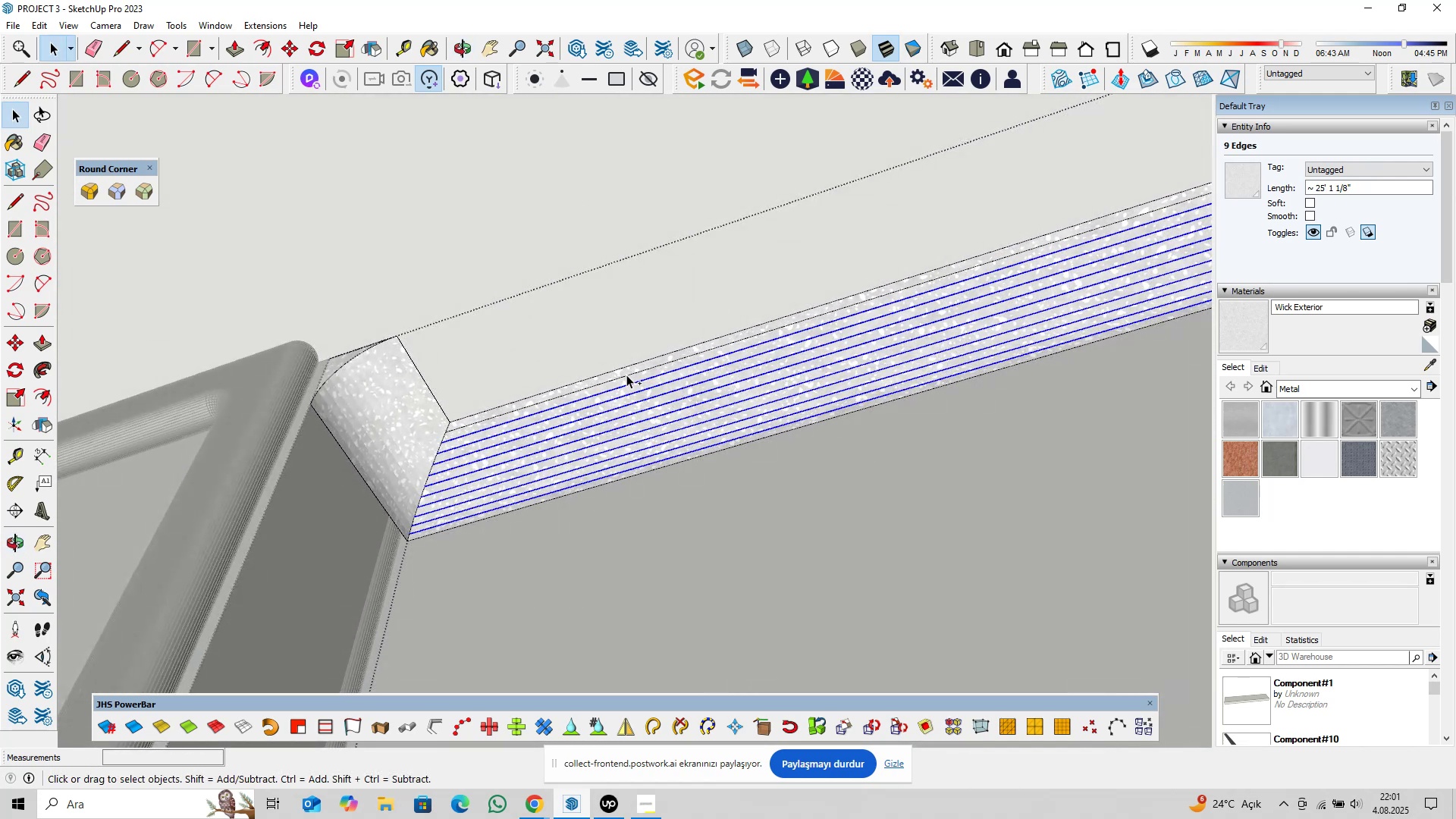 
double_click([626, 375])
 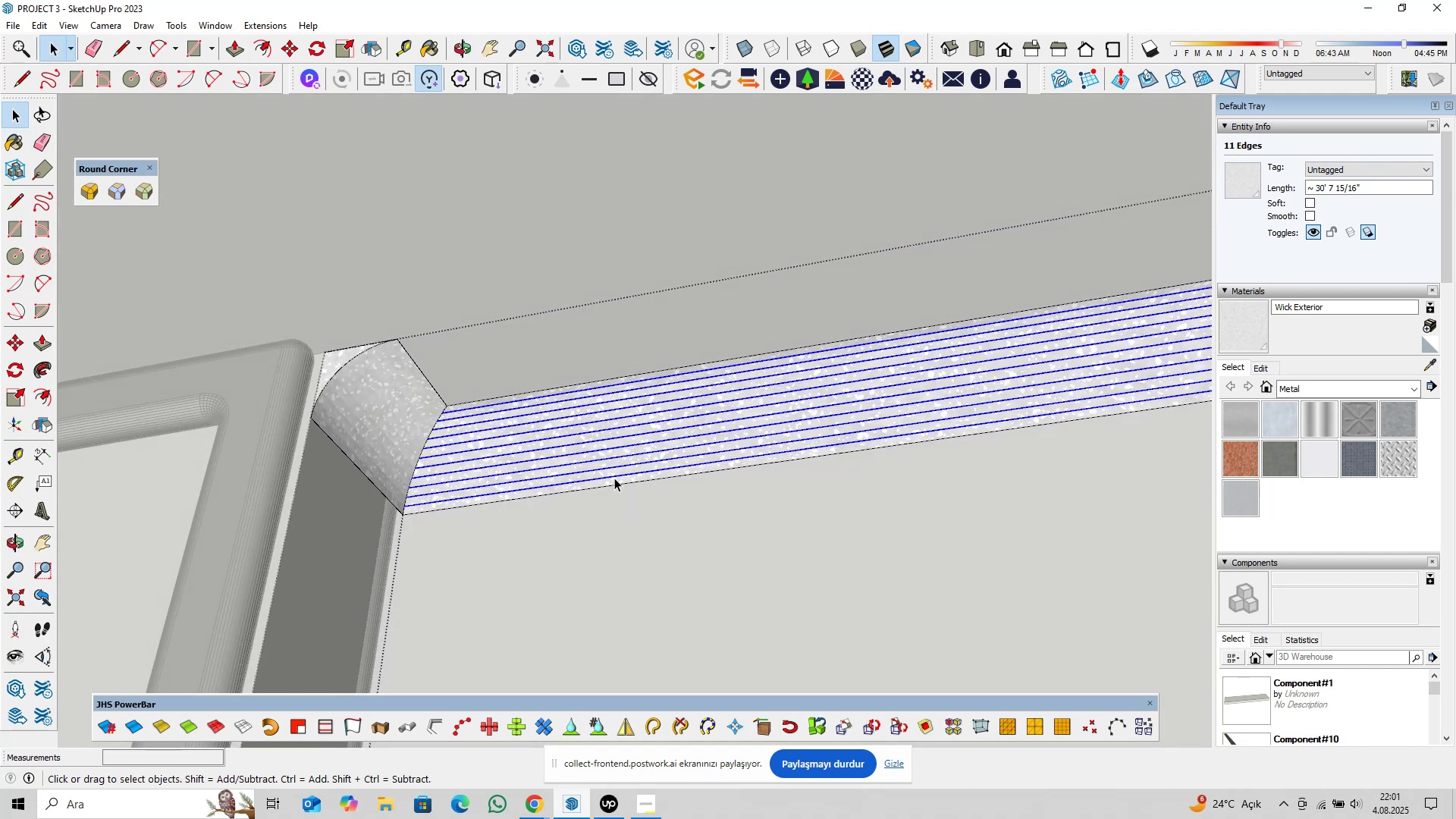 
right_click([615, 476])
 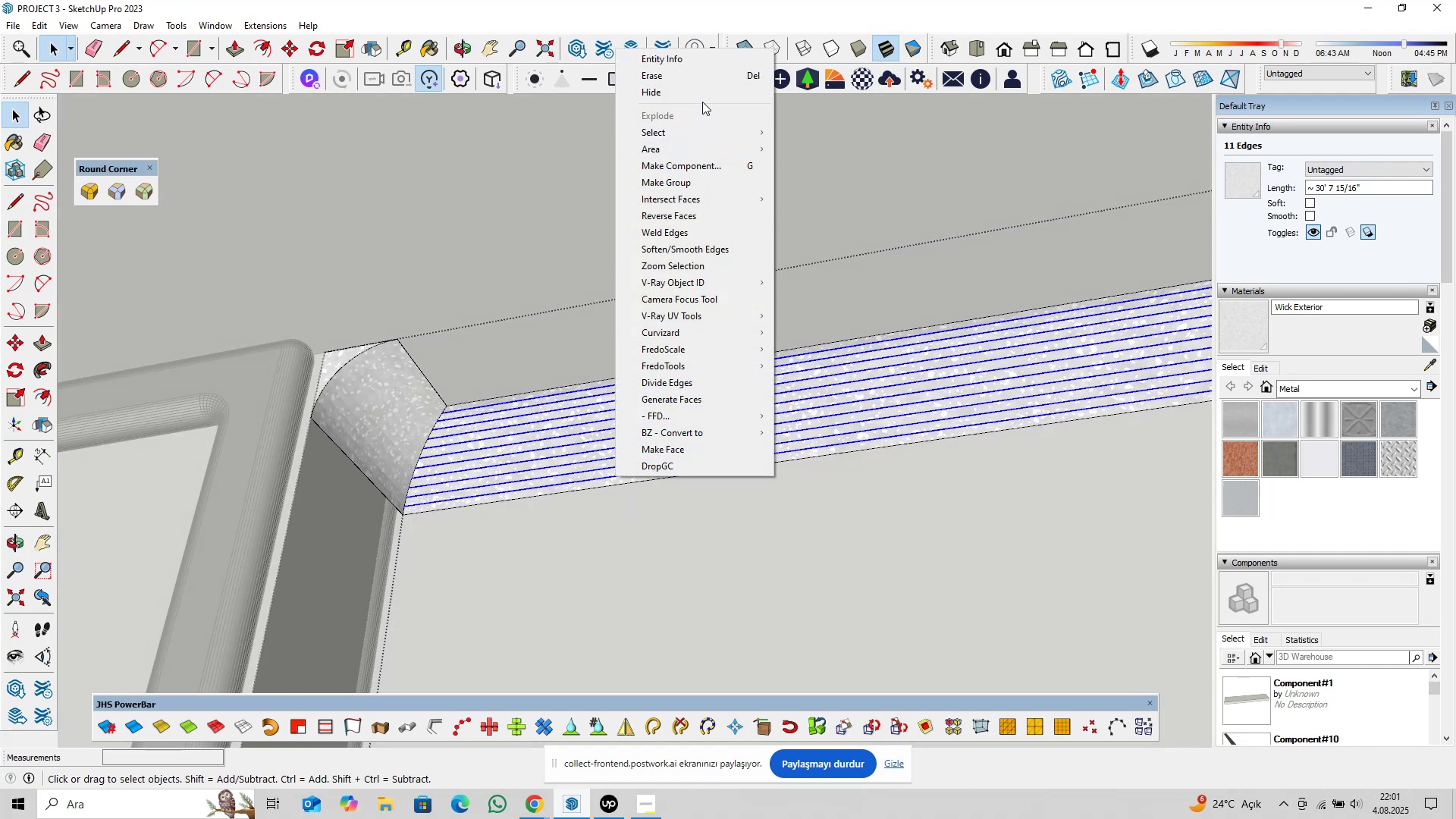 
left_click([703, 97])
 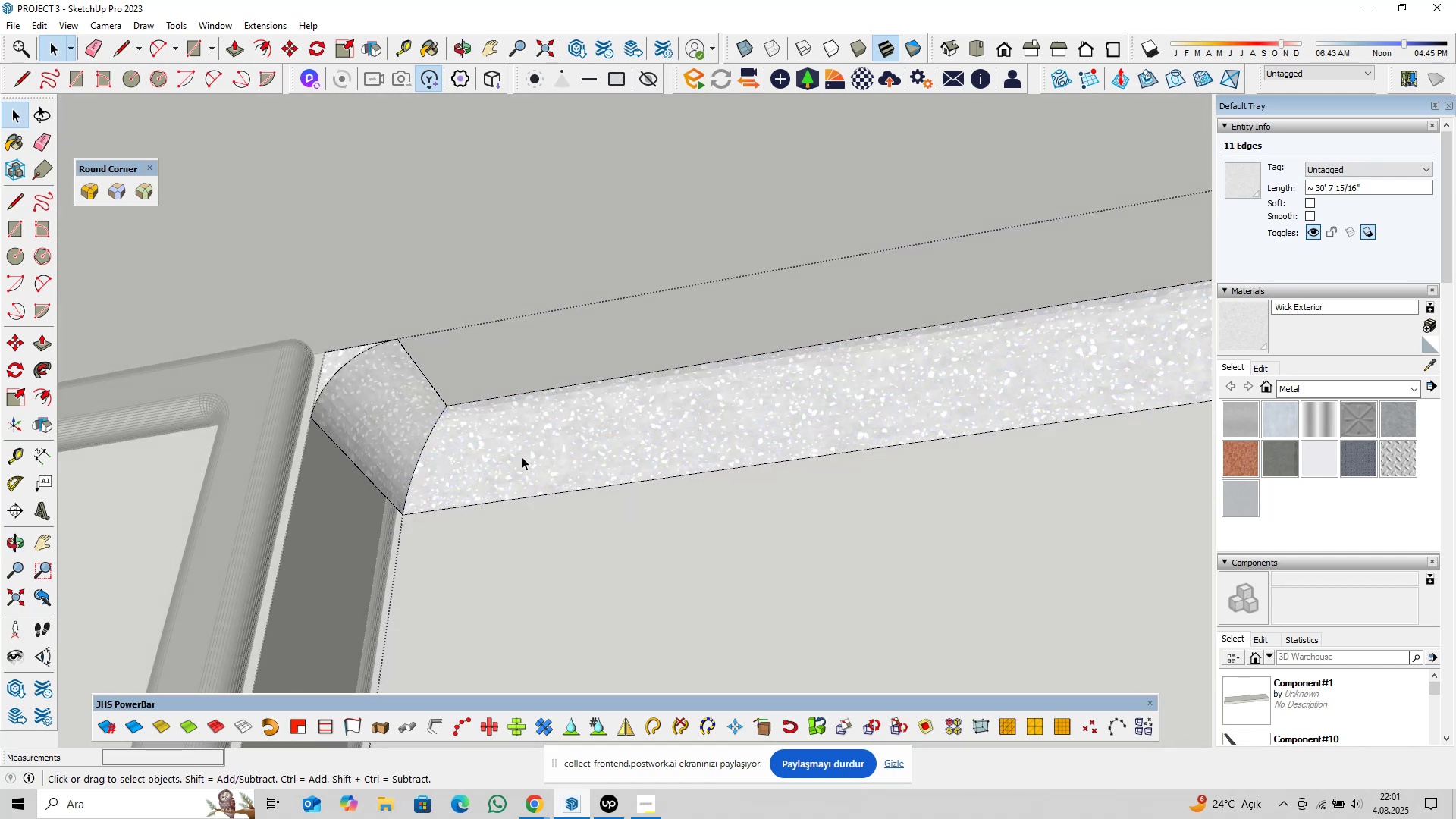 
scroll: coordinate [475, 451], scroll_direction: down, amount: 6.0
 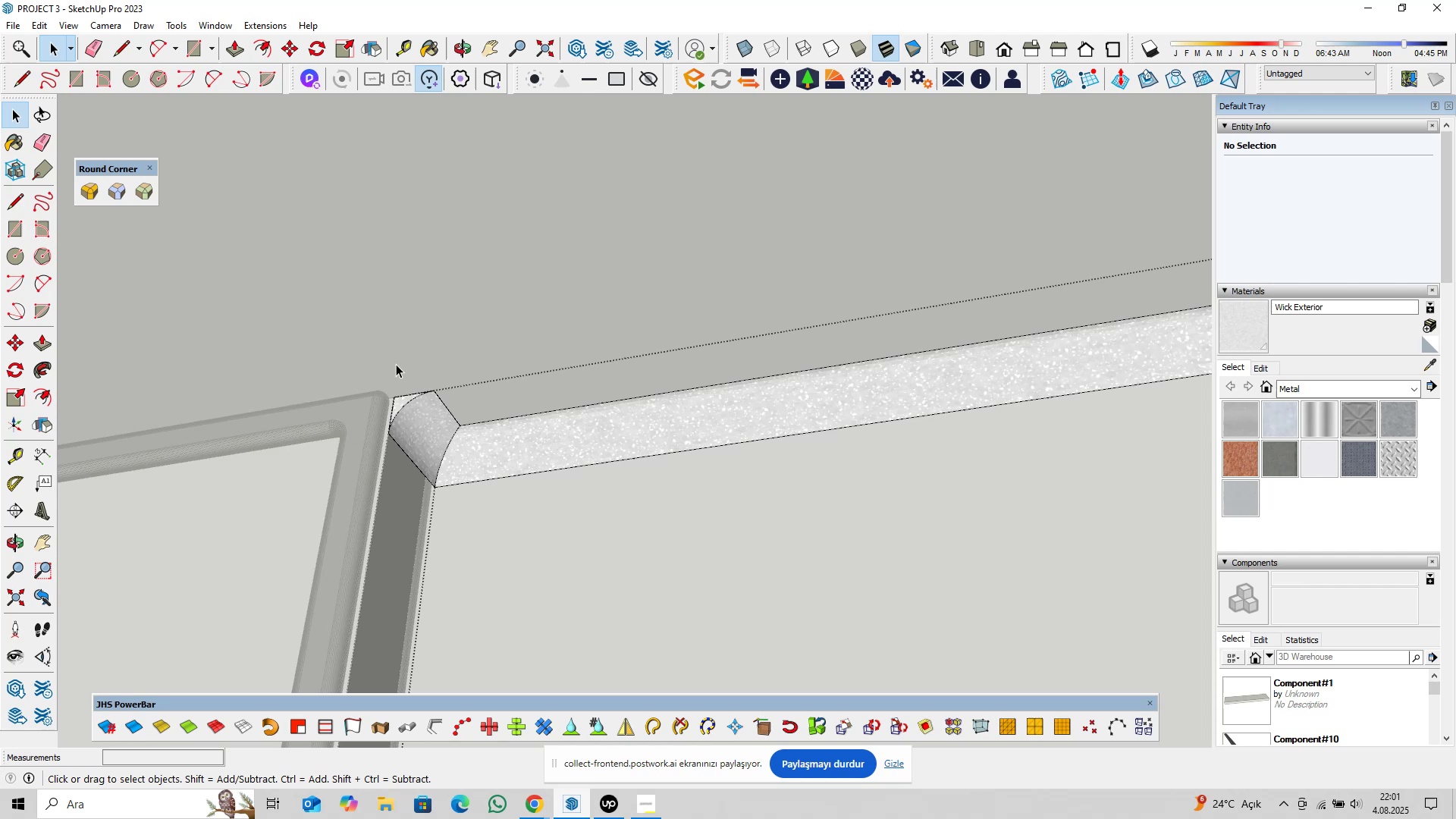 
left_click_drag(start_coordinate=[311, 325], to_coordinate=[522, 592])
 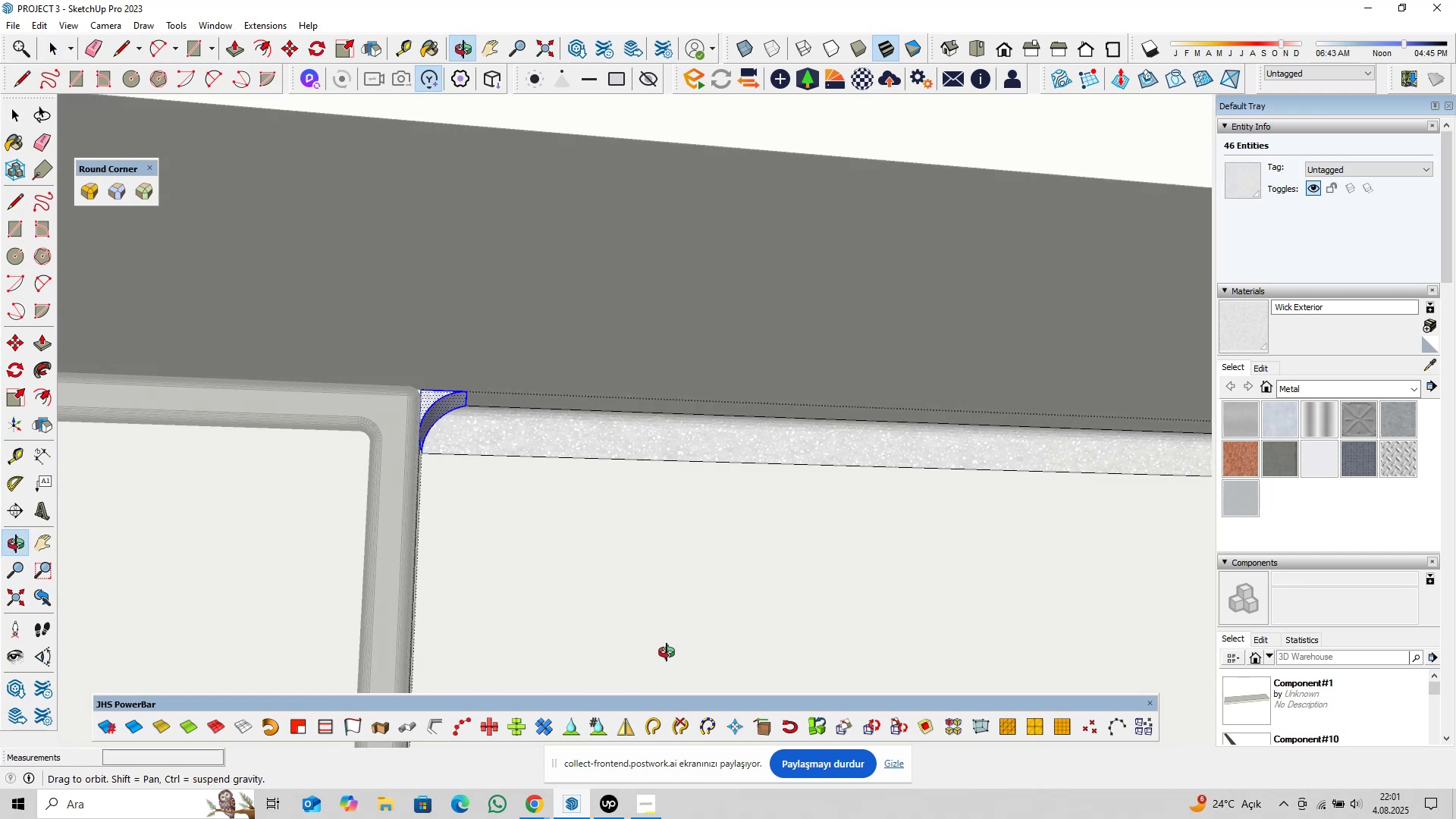 
hold_key(key=ShiftLeft, duration=1.5)
 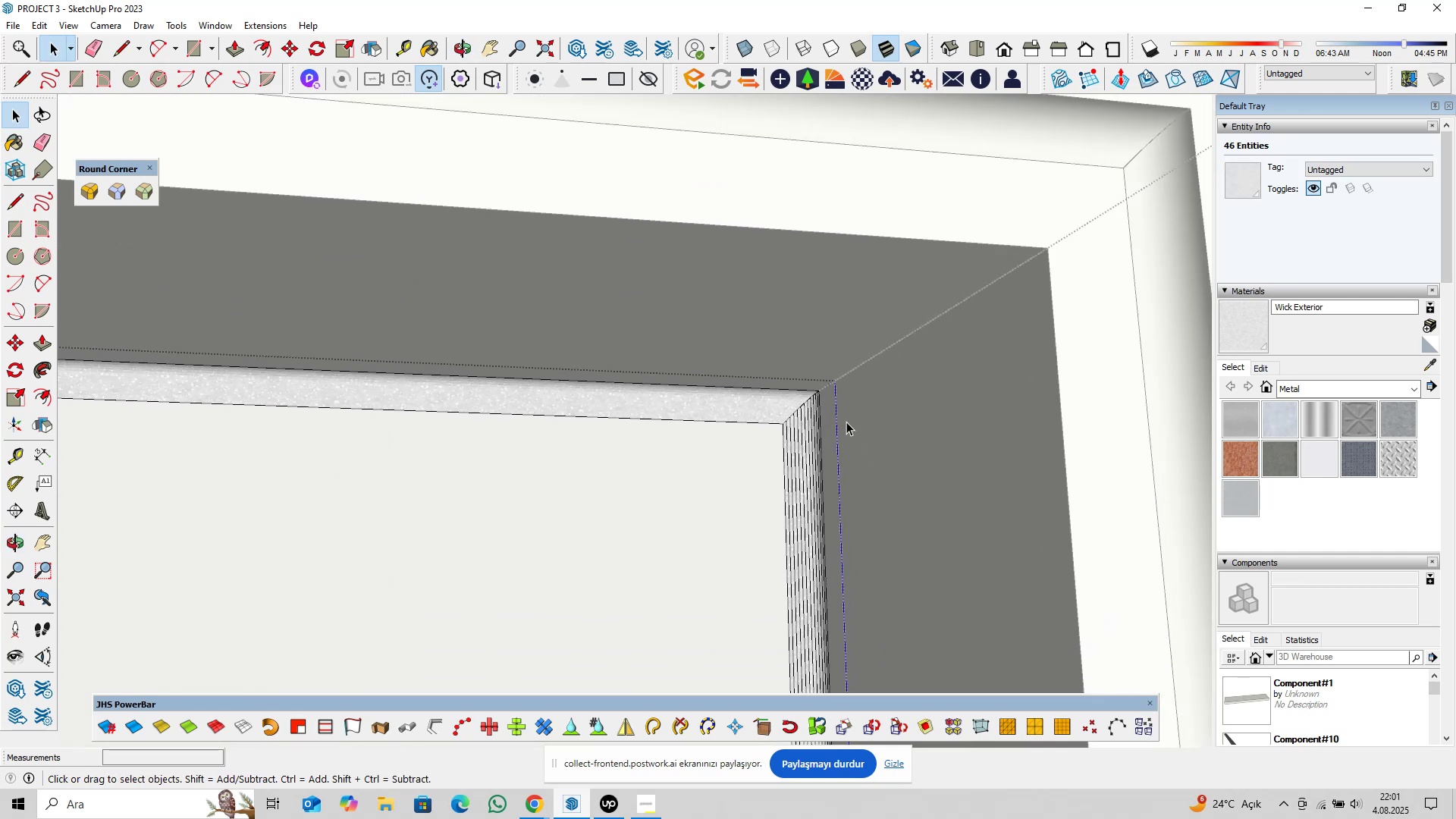 
hold_key(key=ShiftLeft, duration=0.39)
 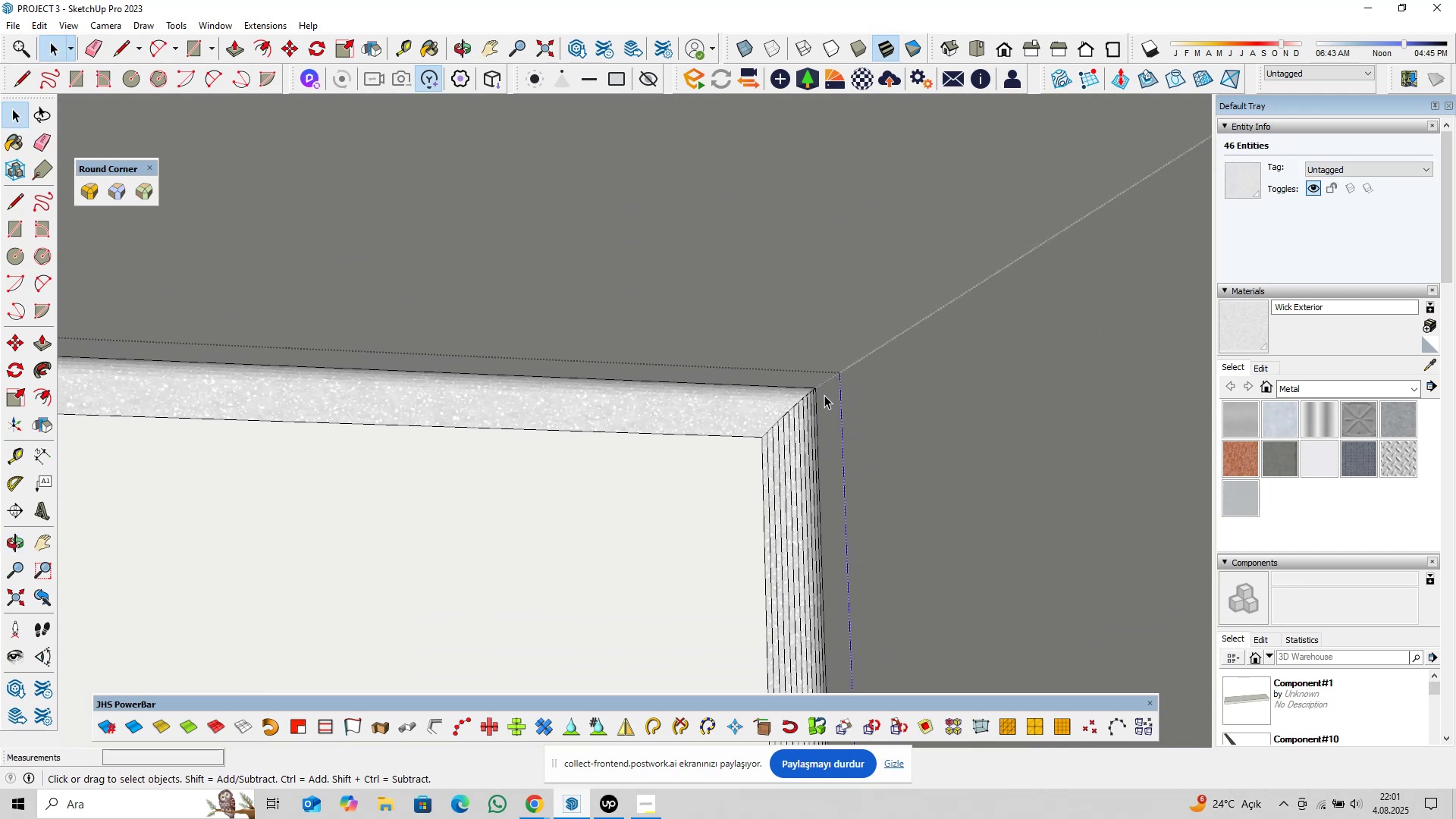 
hold_key(key=ShiftLeft, duration=17.68)
scroll: coordinate [836, 379], scroll_direction: up, amount: 17.0
 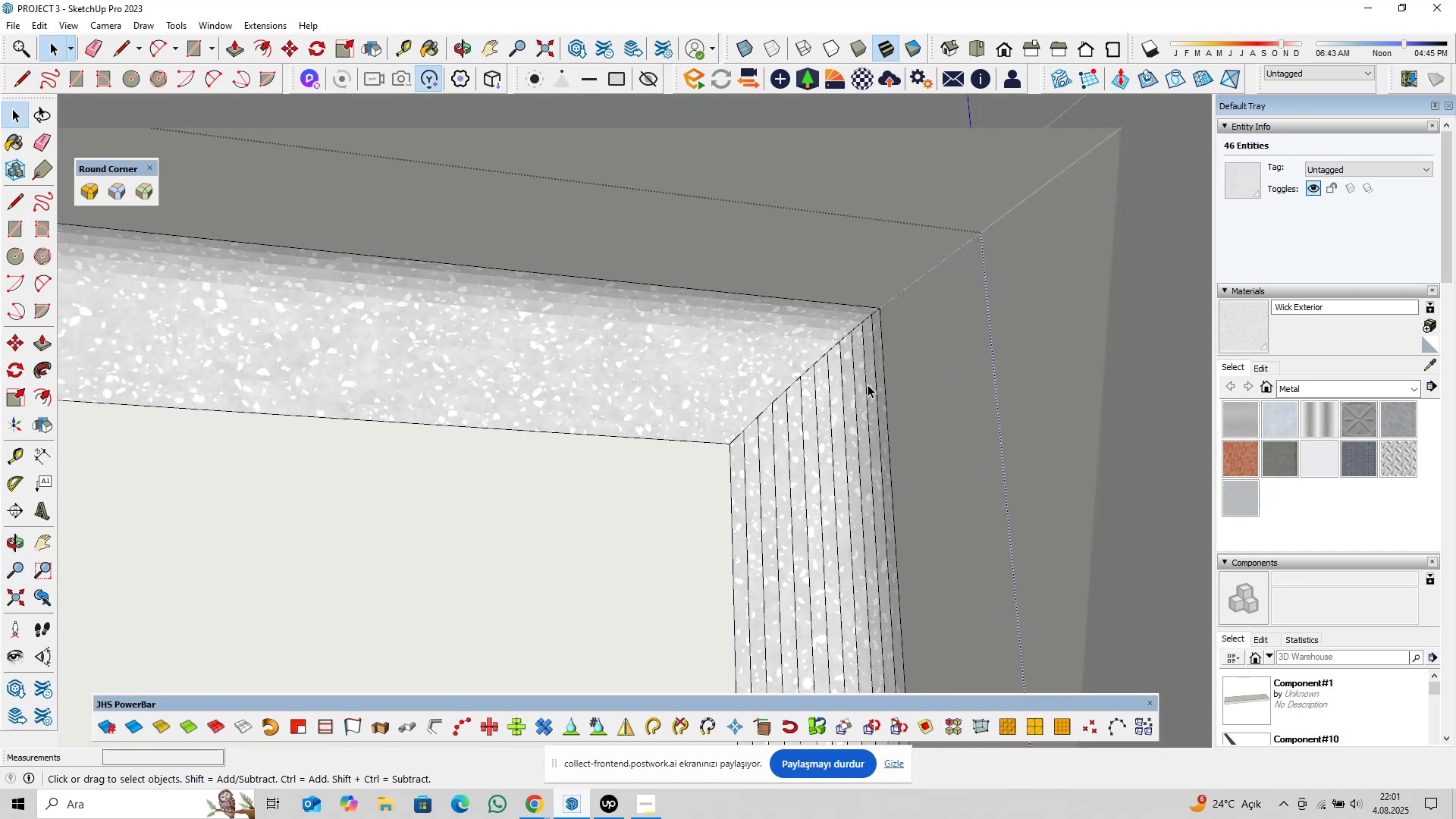 
left_click([875, 378])
 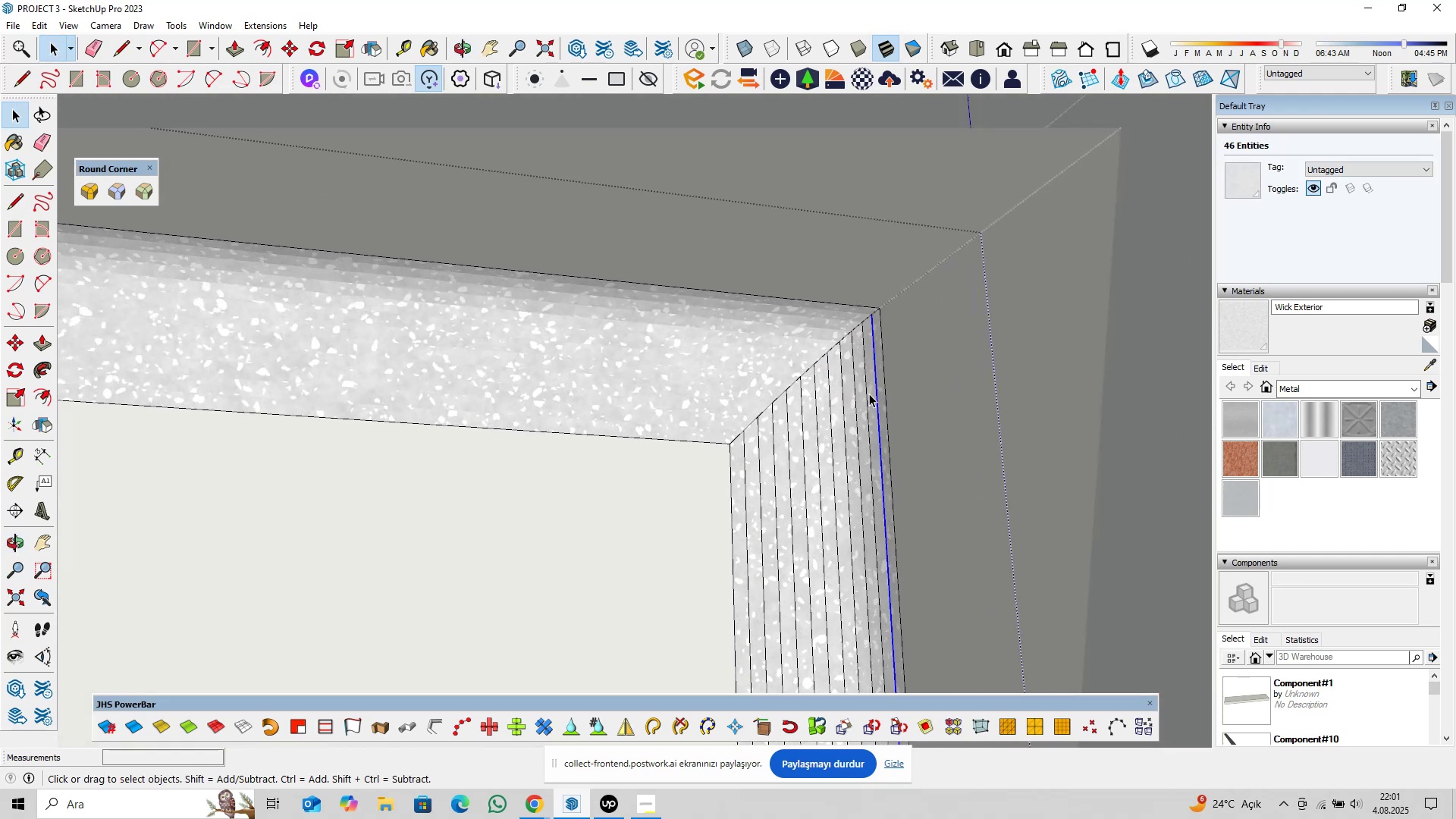 
hold_key(key=ControlLeft, duration=1.5)
left_click([867, 394])
 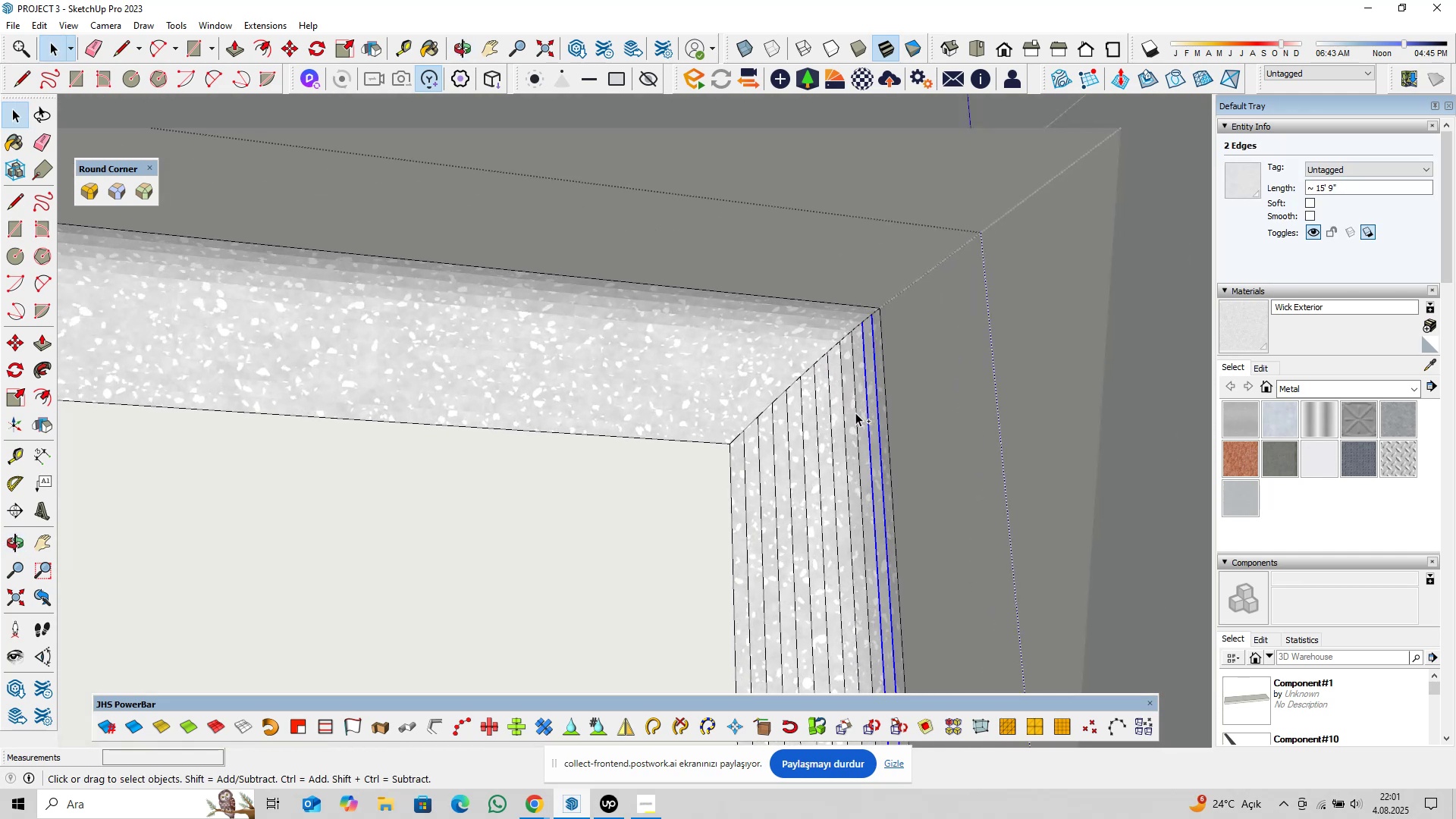 
left_click([855, 413])
 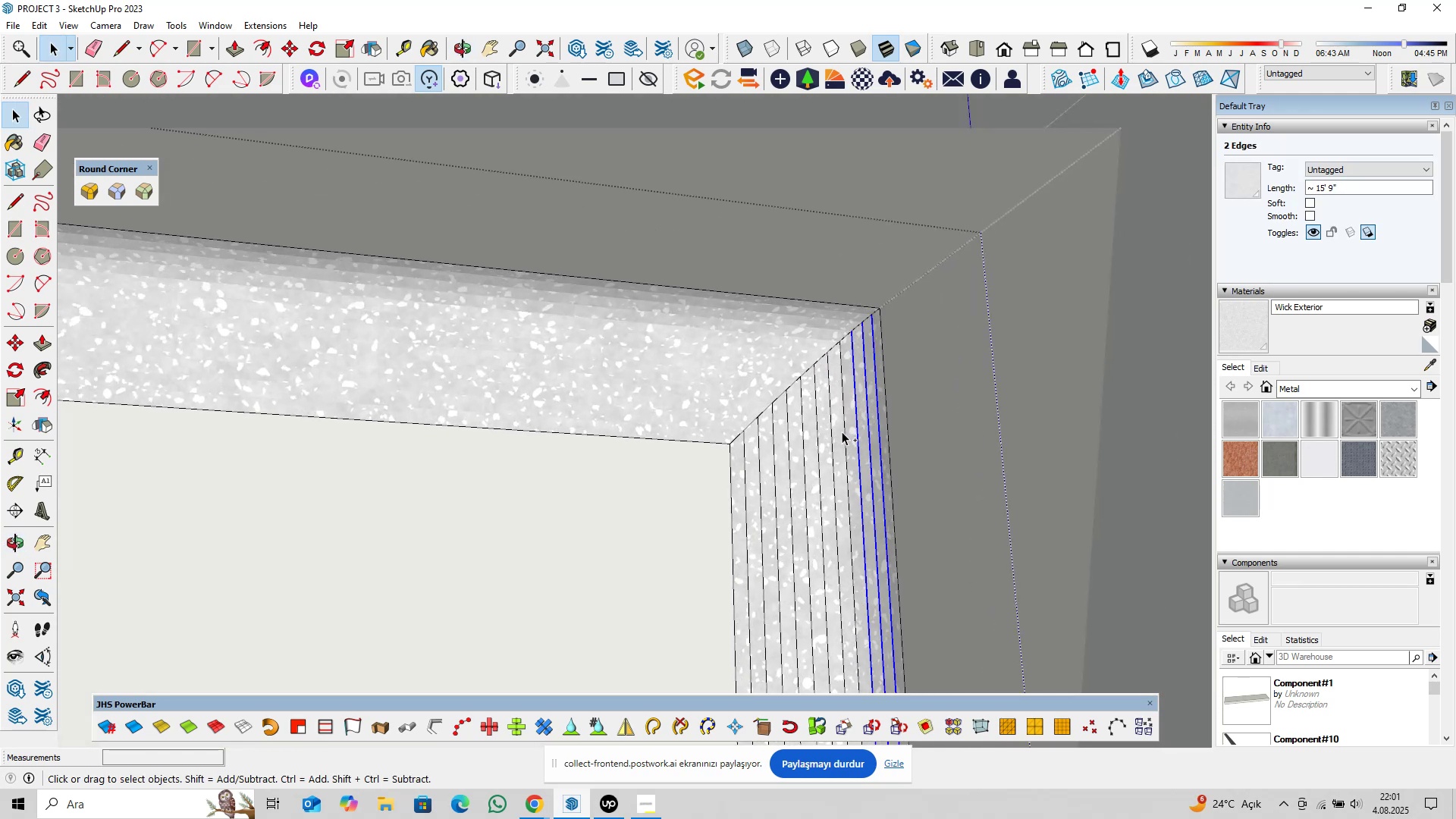 
hold_key(key=ControlLeft, duration=1.52)
left_click([844, 431])
 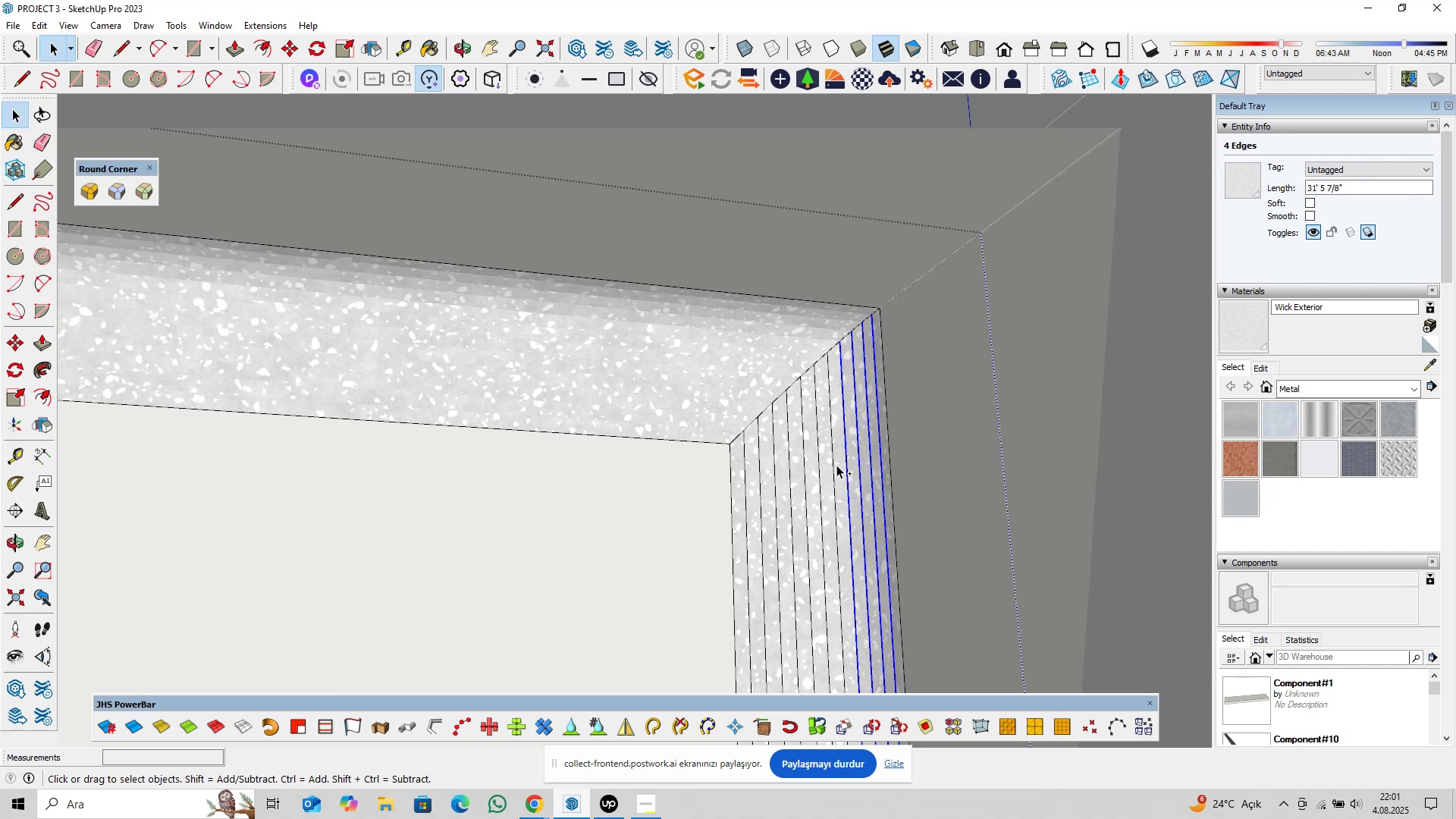 
hold_key(key=ControlLeft, duration=1.52)
left_click([833, 460])
 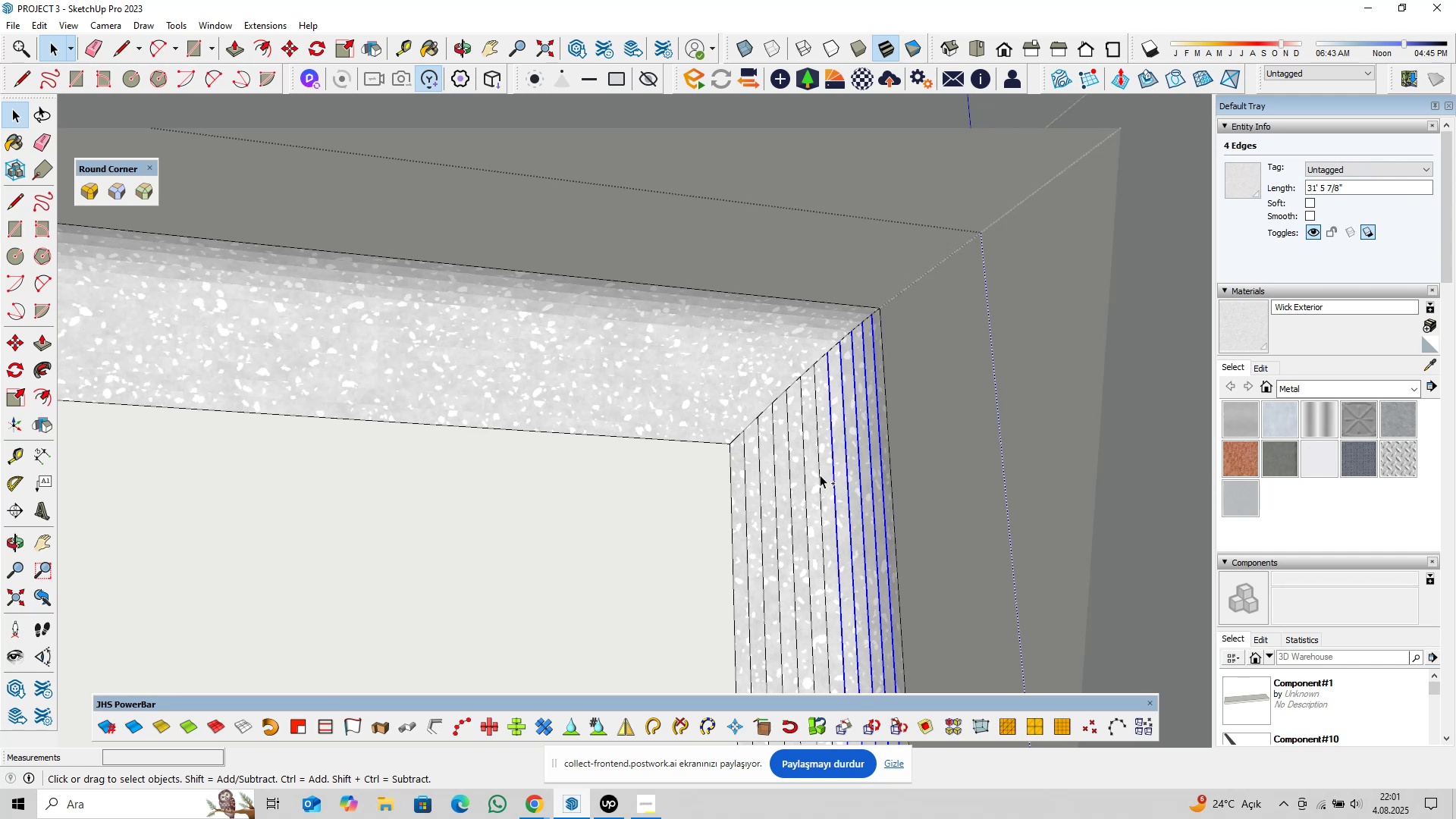 
left_click([820, 475])
 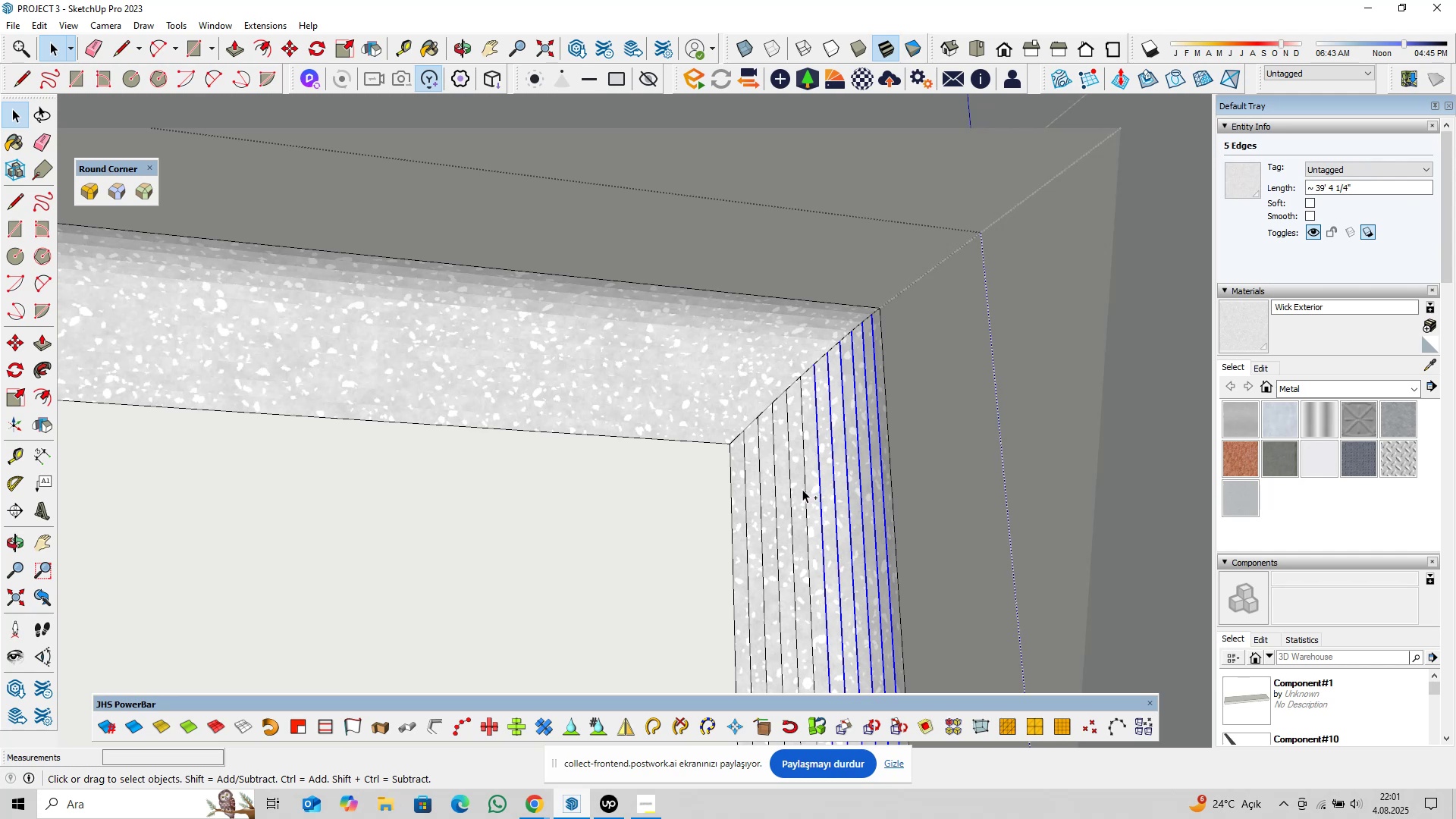 
hold_key(key=ControlLeft, duration=1.51)
left_click([804, 489])
 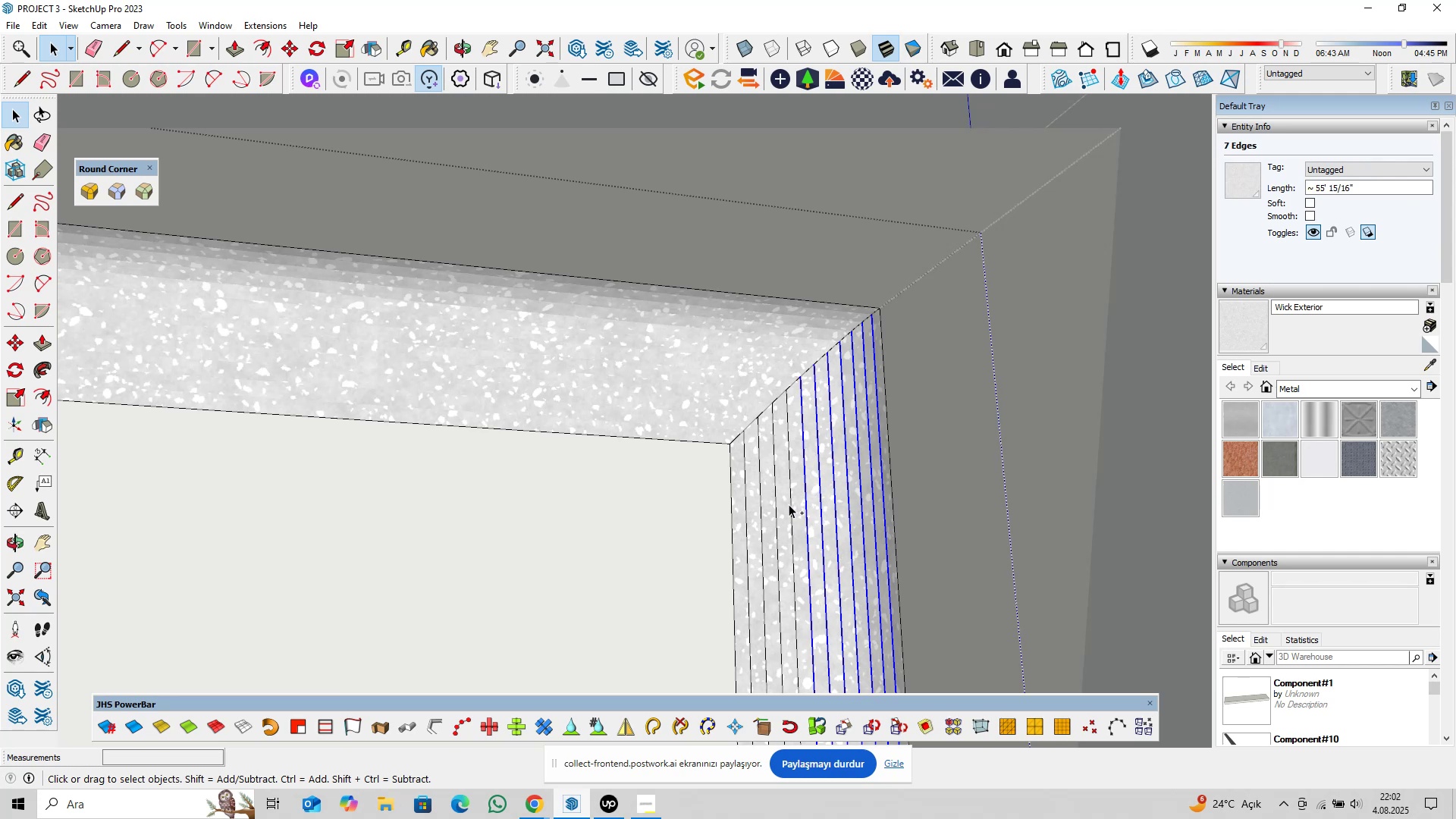 
left_click([791, 504])
 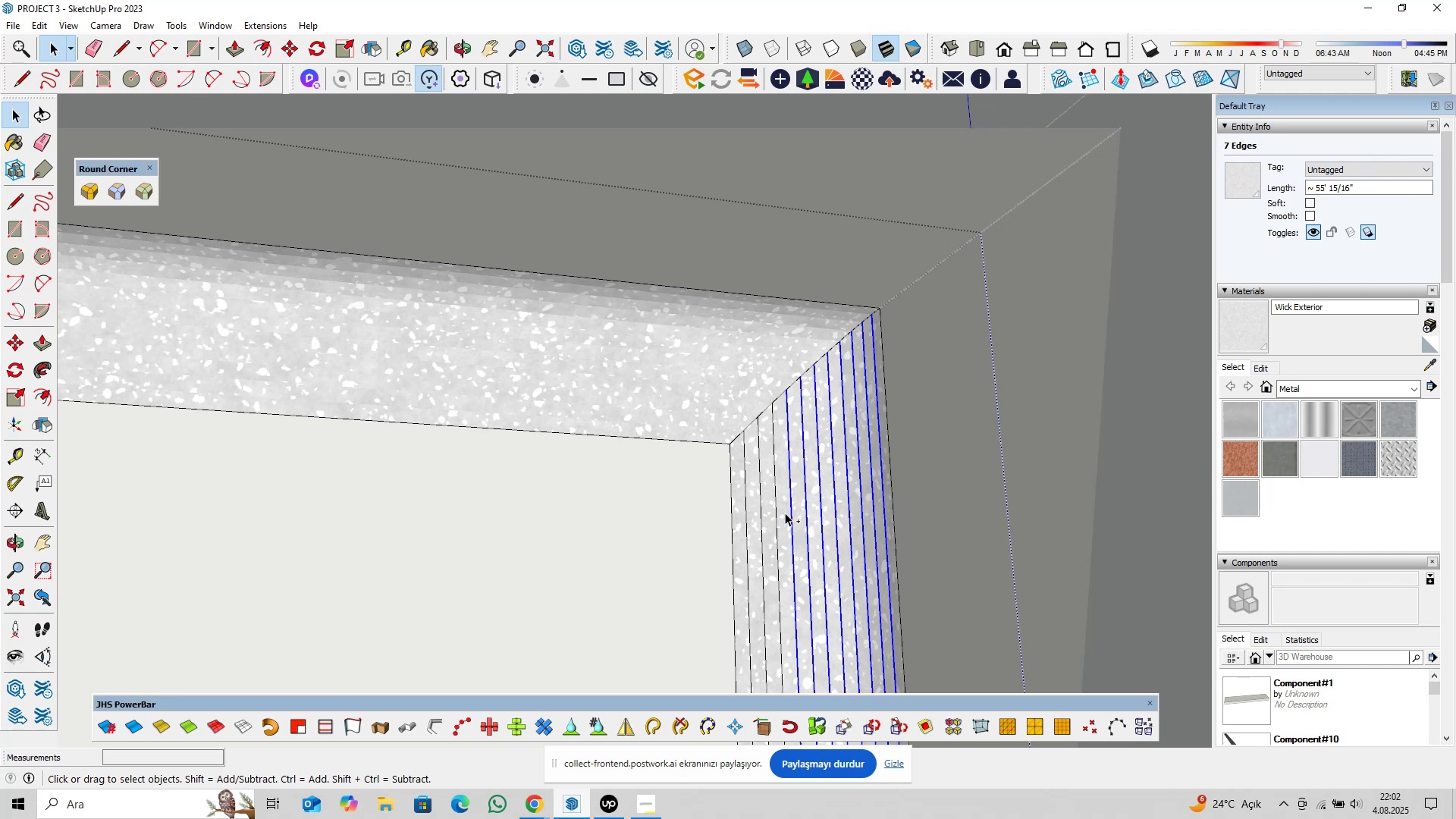 
hold_key(key=ControlLeft, duration=1.52)
left_click([775, 519])
 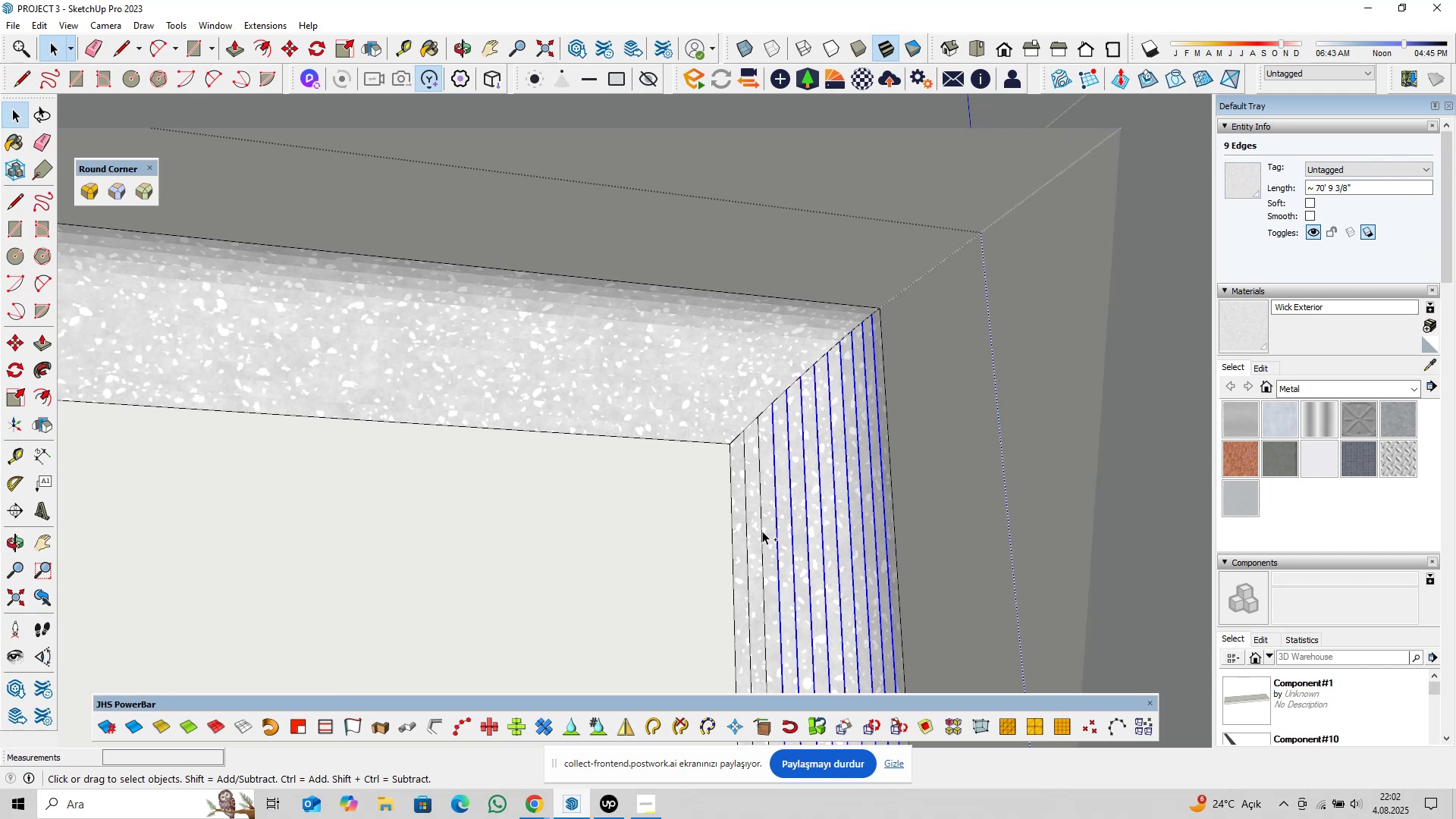 
hold_key(key=ControlLeft, duration=0.98)
left_click([746, 539])
 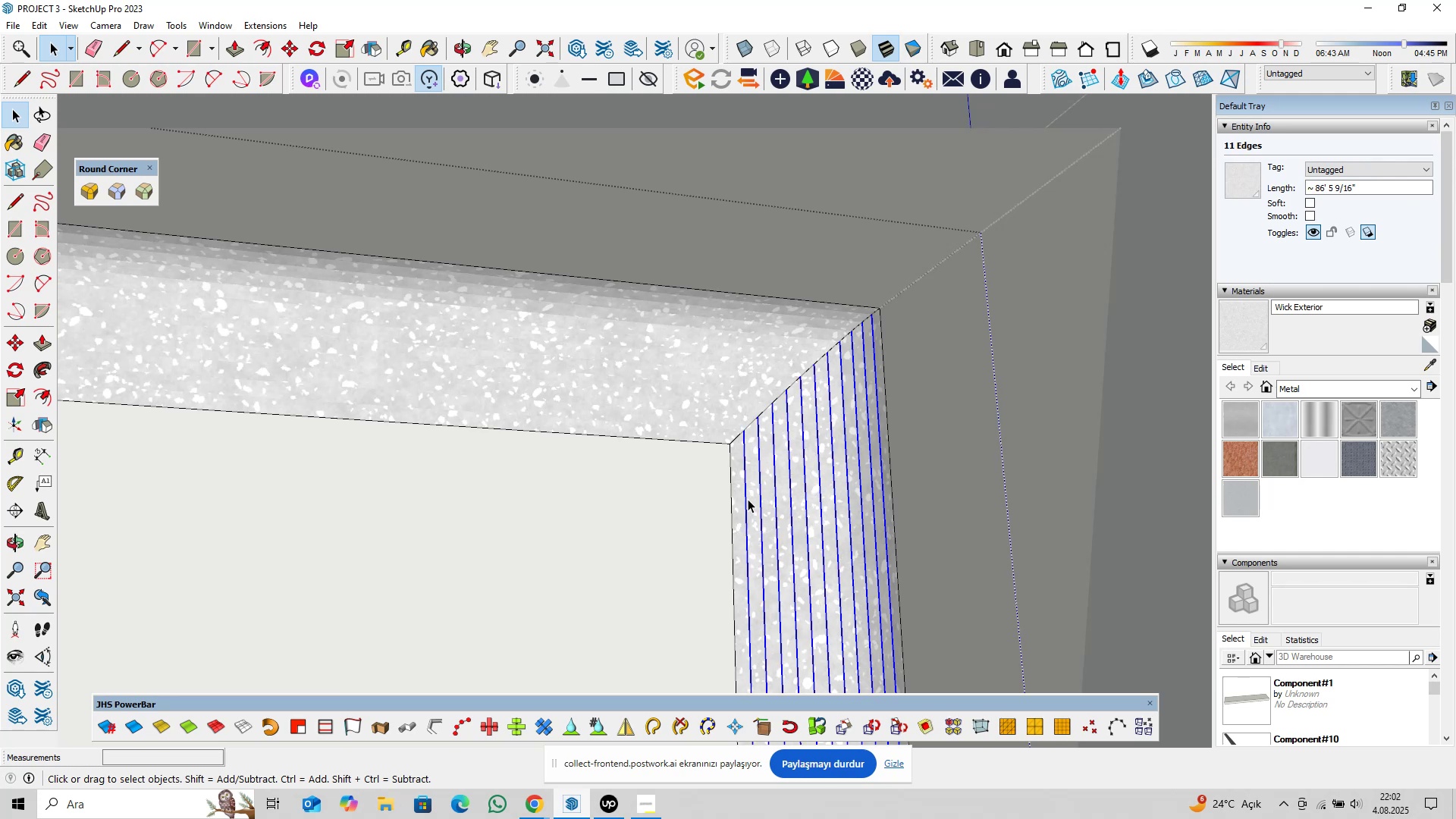 
right_click([745, 499])
 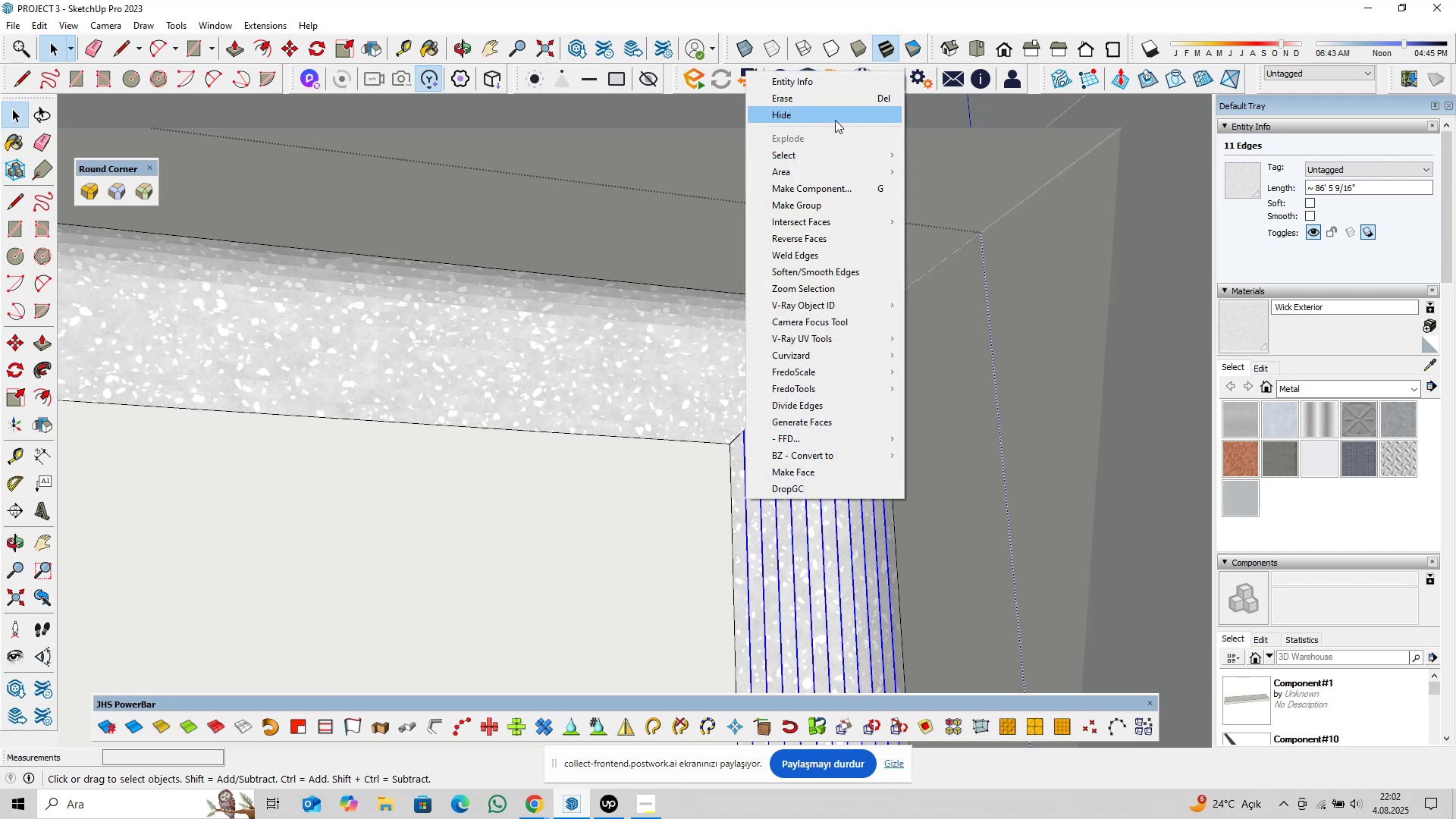 
left_click([836, 113])
 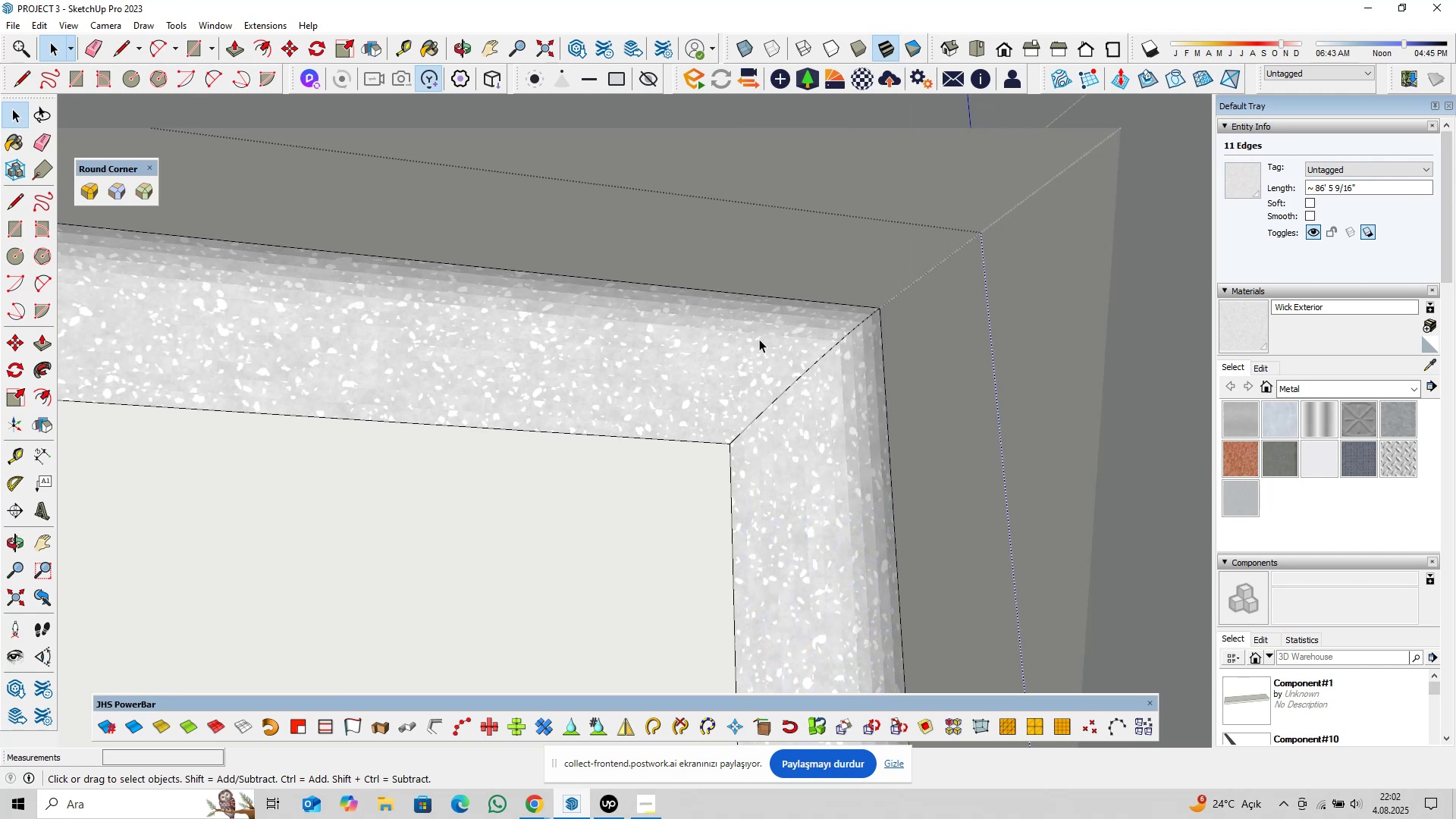 
scroll: coordinate [713, 419], scroll_direction: down, amount: 32.0
 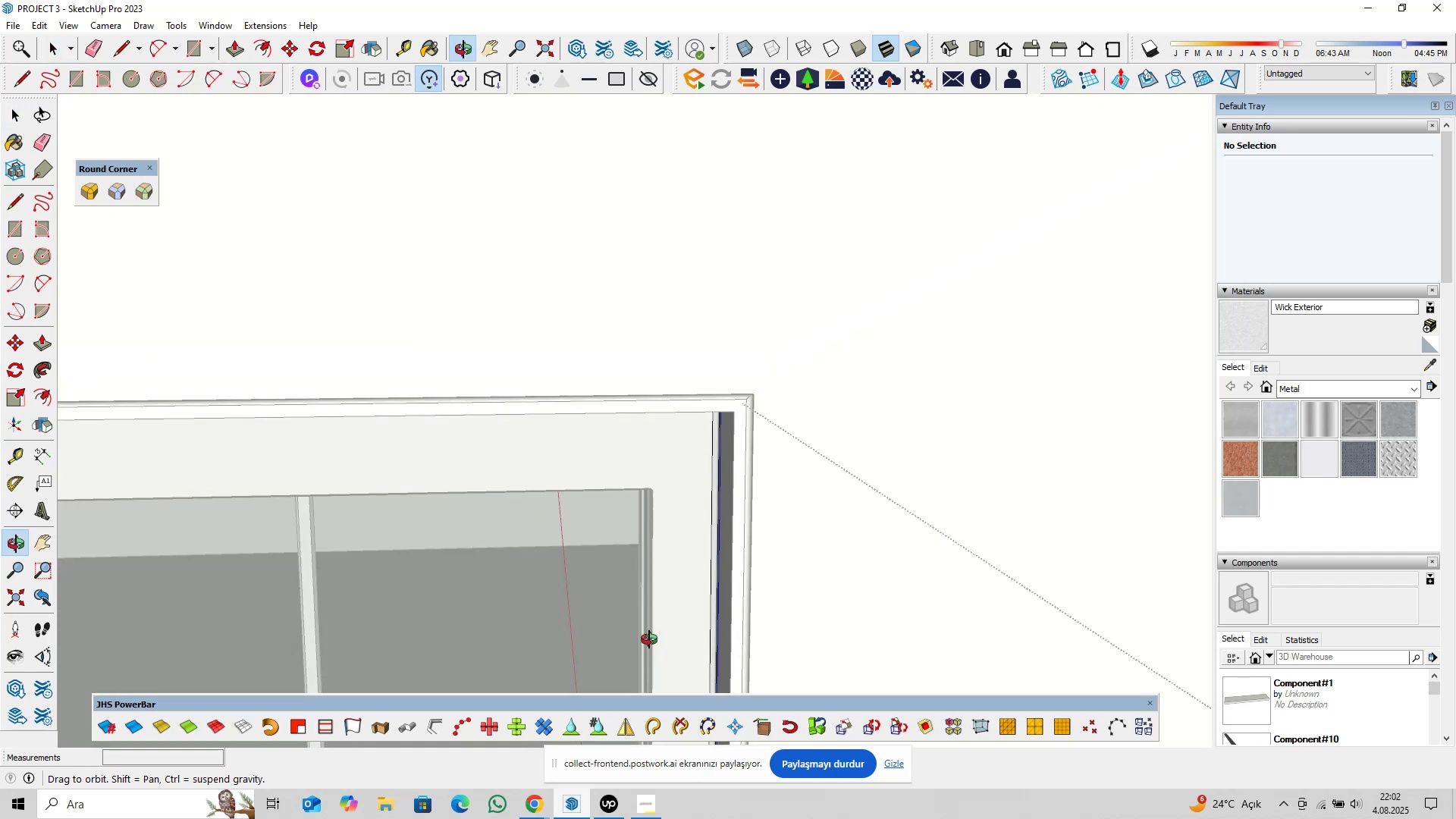 
hold_key(key=ShiftLeft, duration=1.5)
 